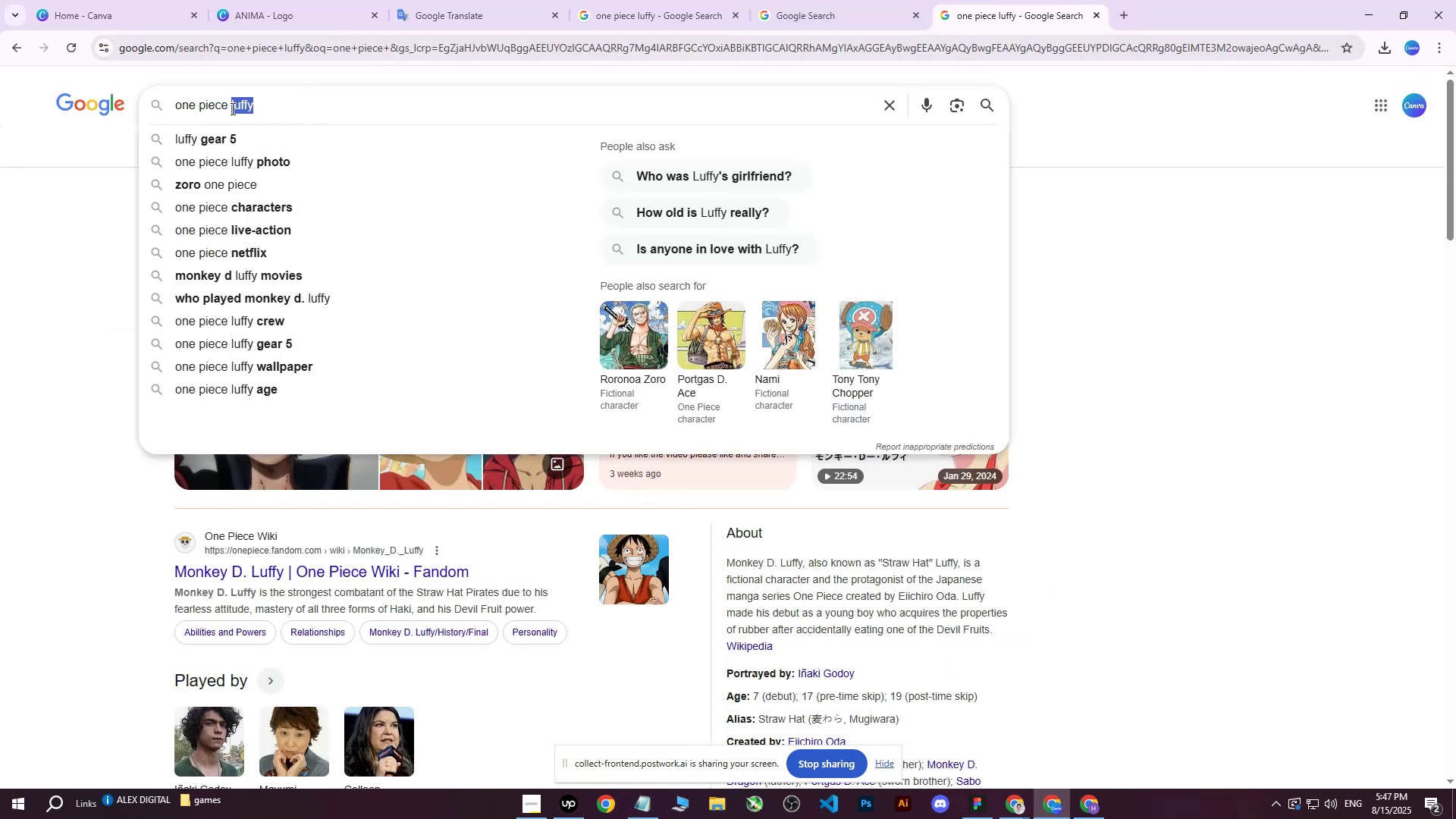 
key(Backspace)
 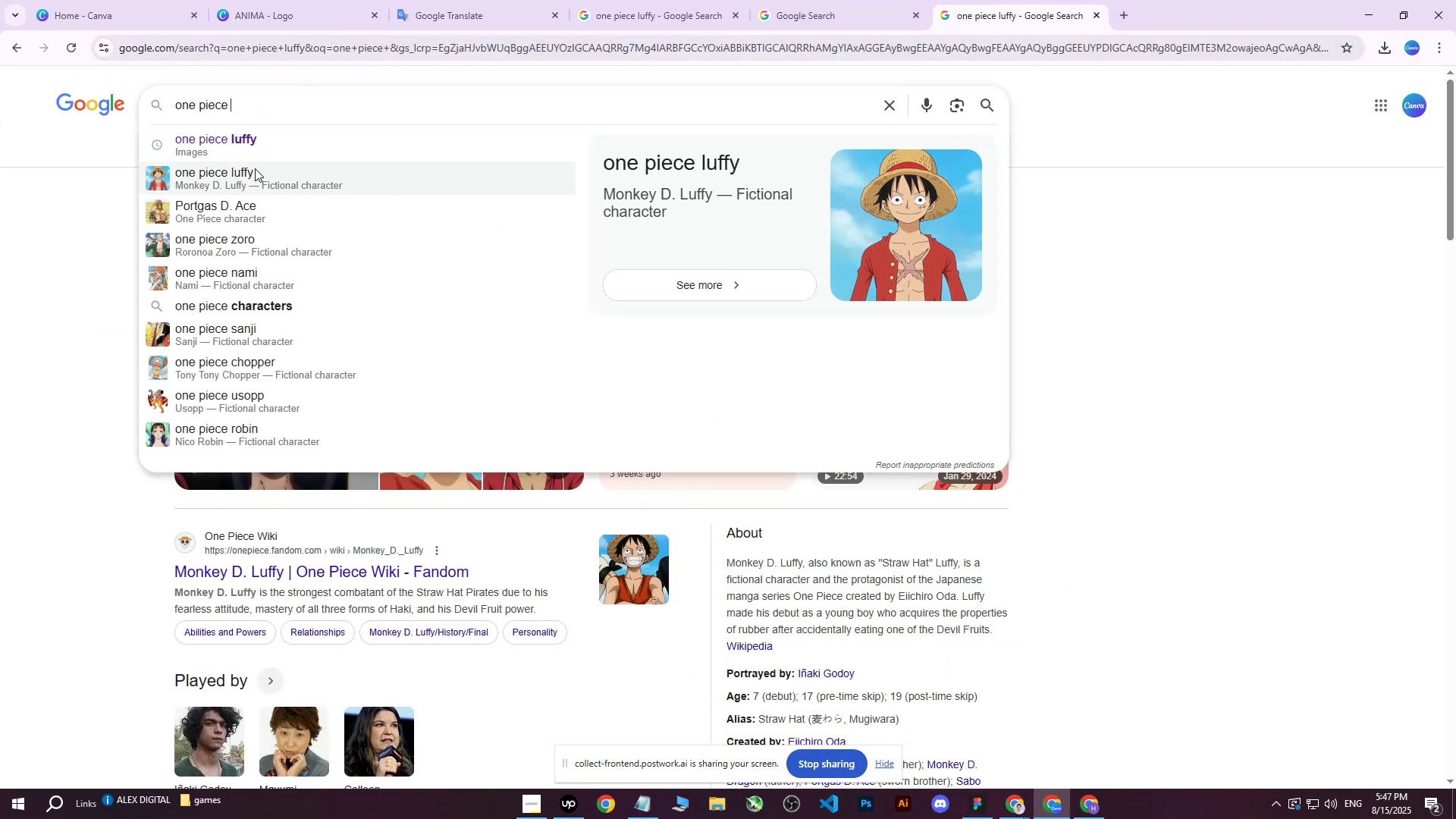 
key(Backspace)
 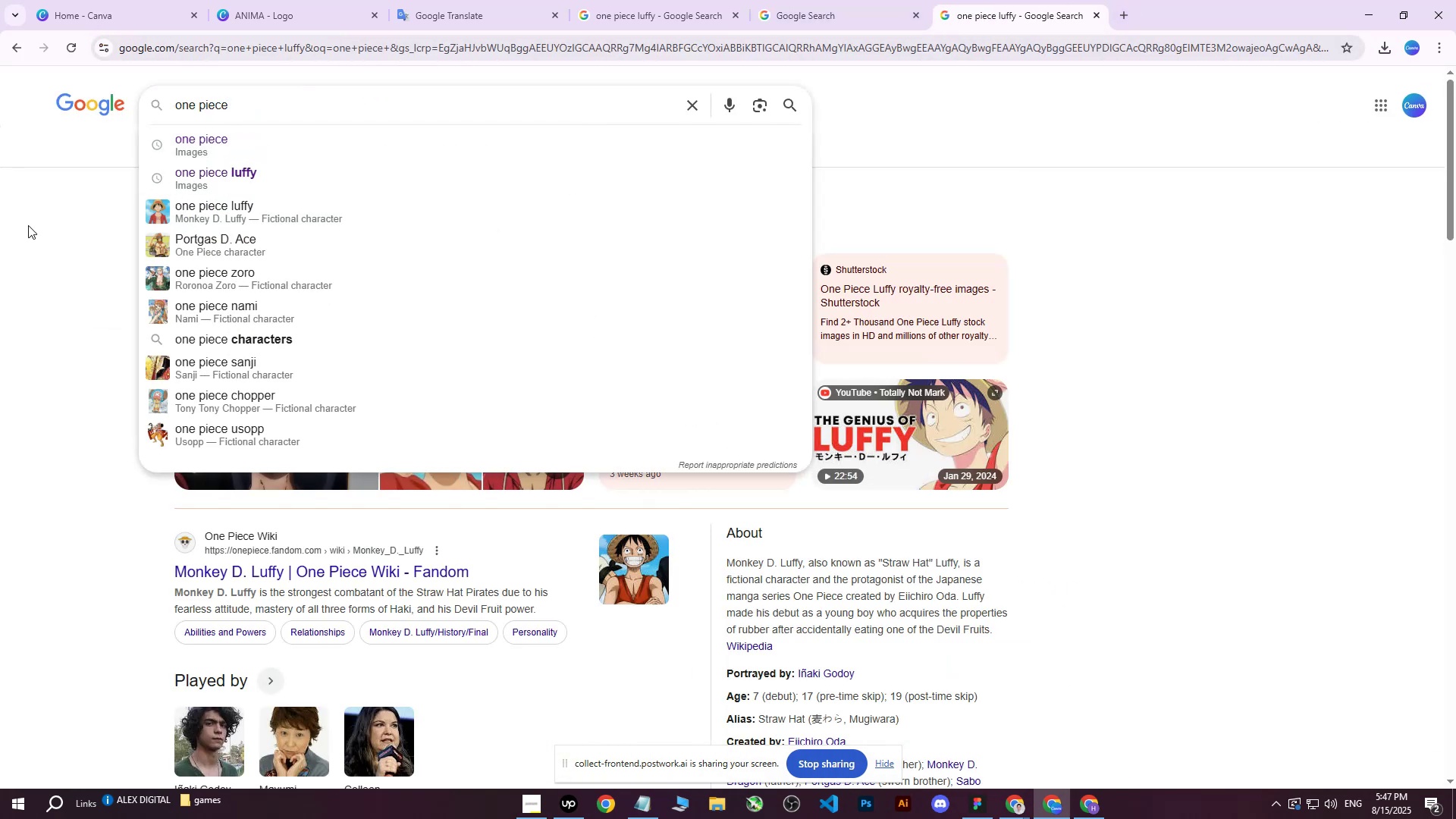 
left_click([27, 226])
 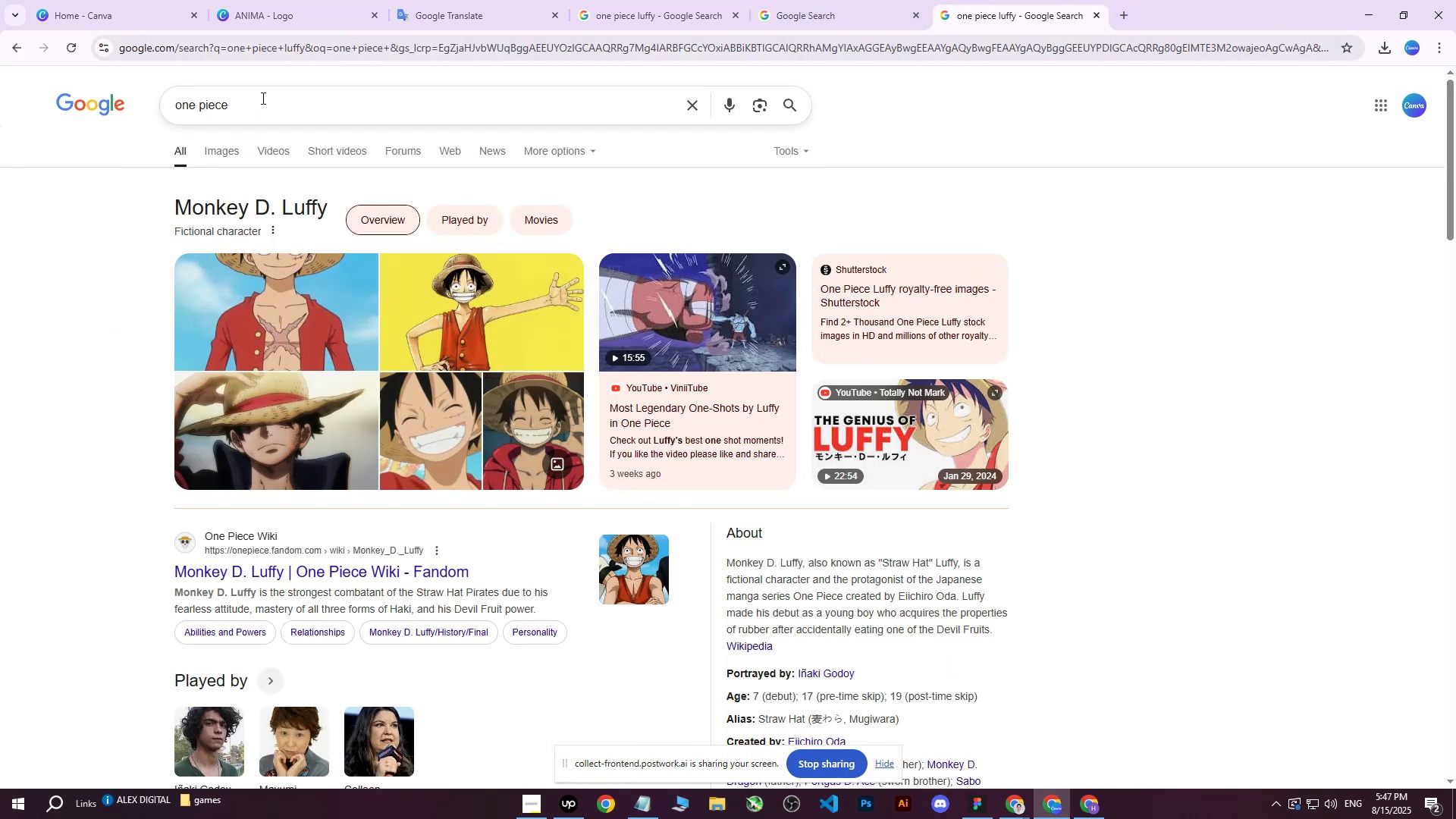 
left_click([275, 89])
 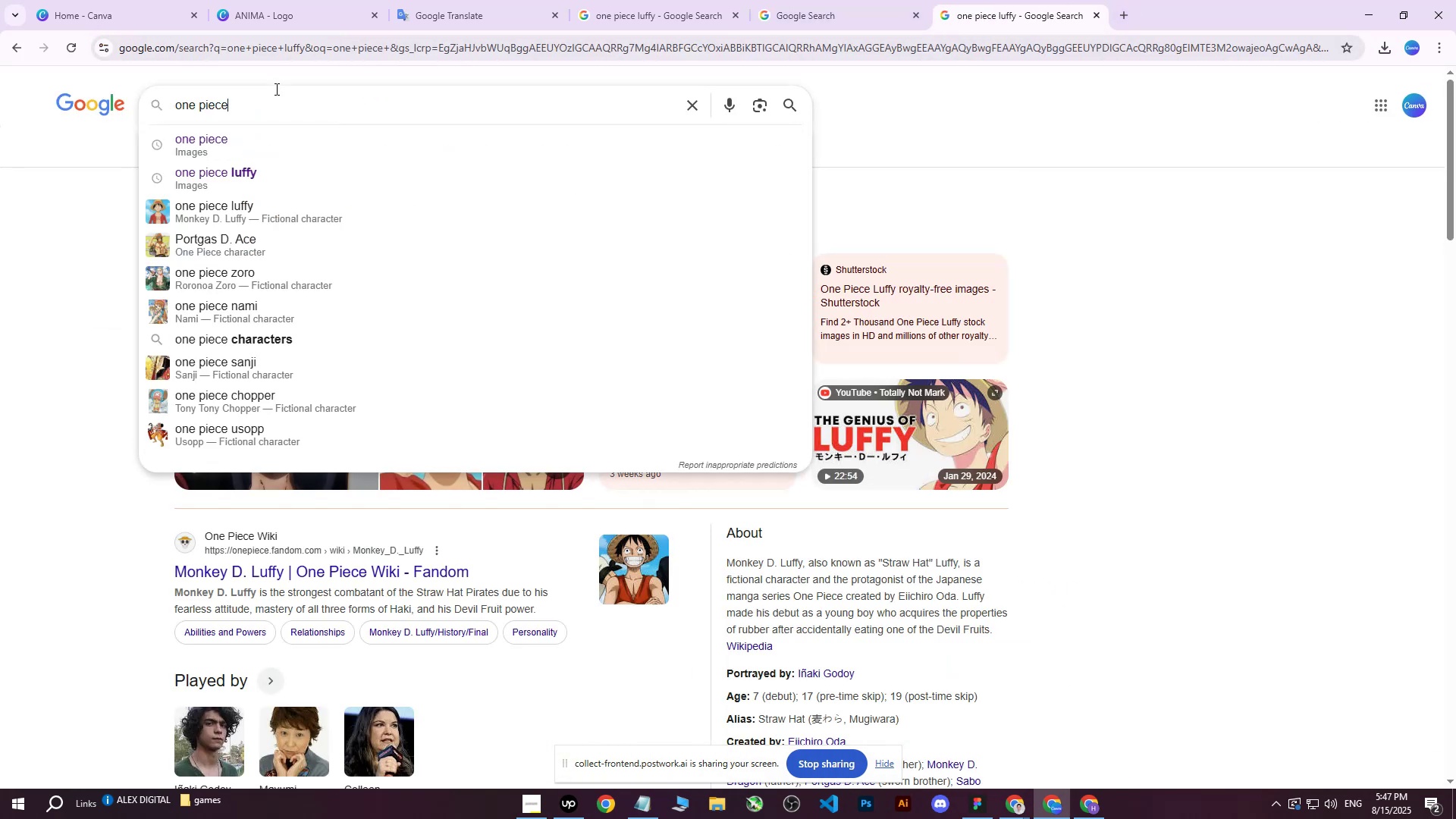 
key(Enter)
 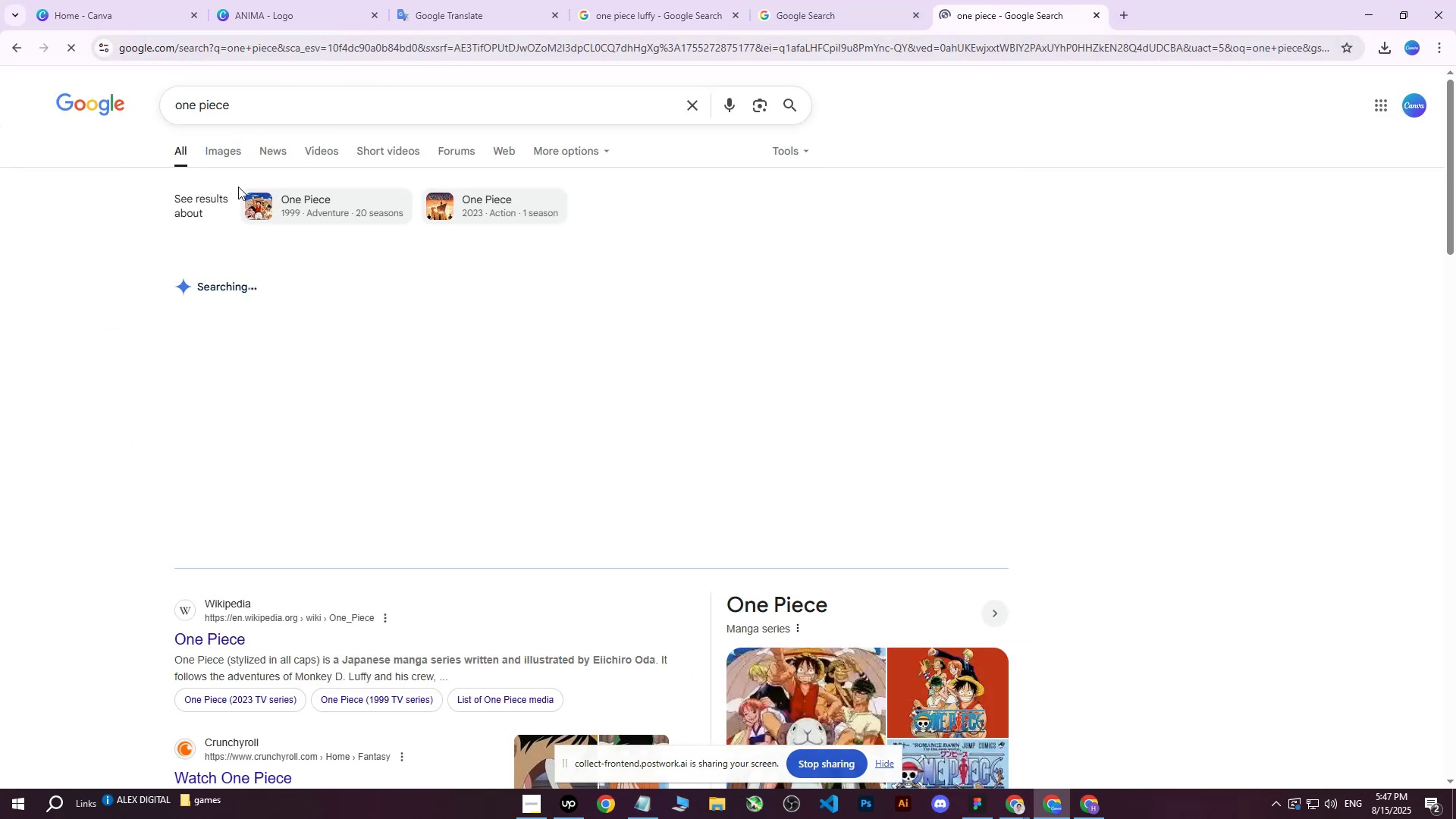 
left_click([237, 156])
 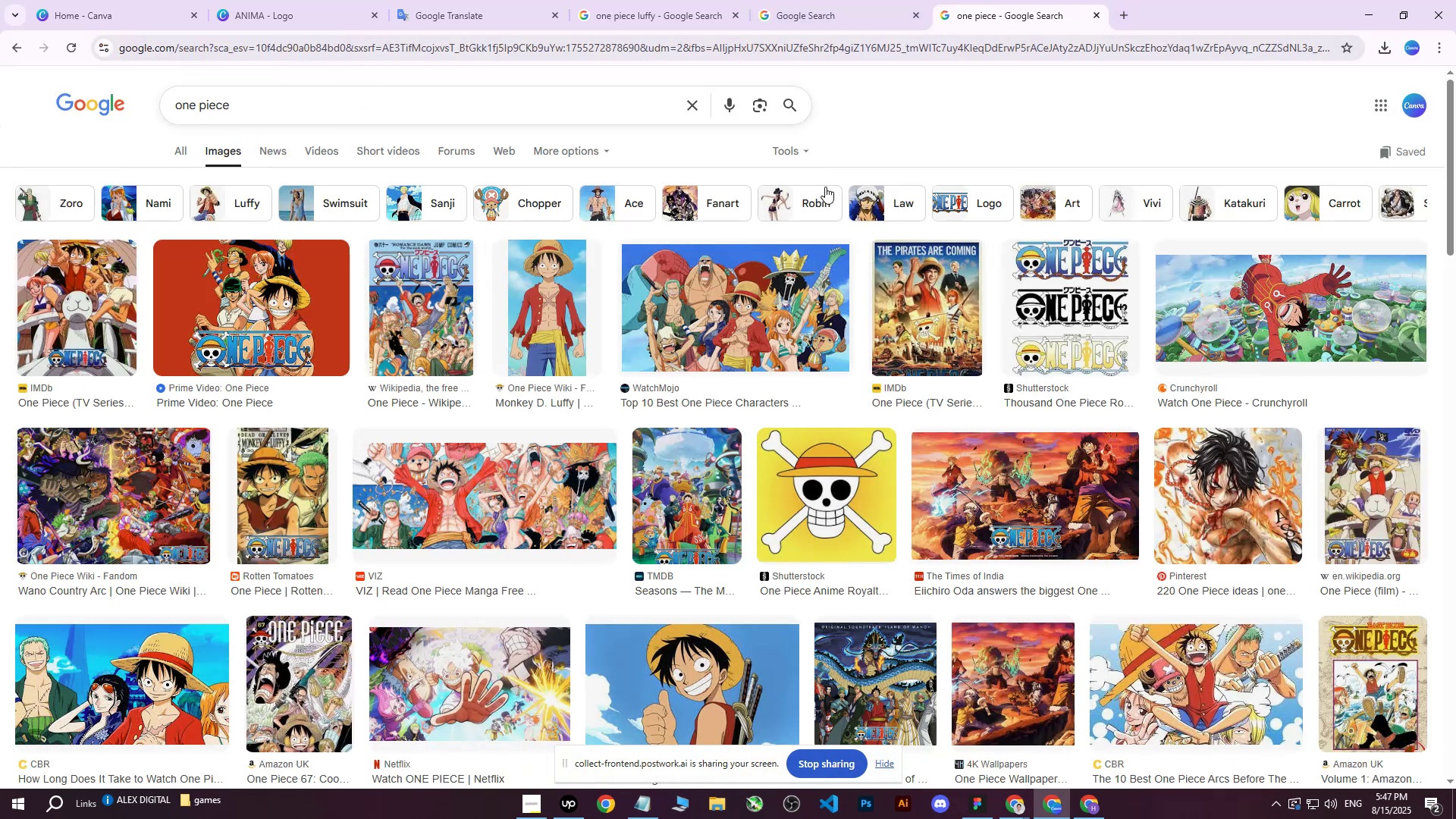 
scroll: coordinate [974, 315], scroll_direction: down, amount: 4.0
 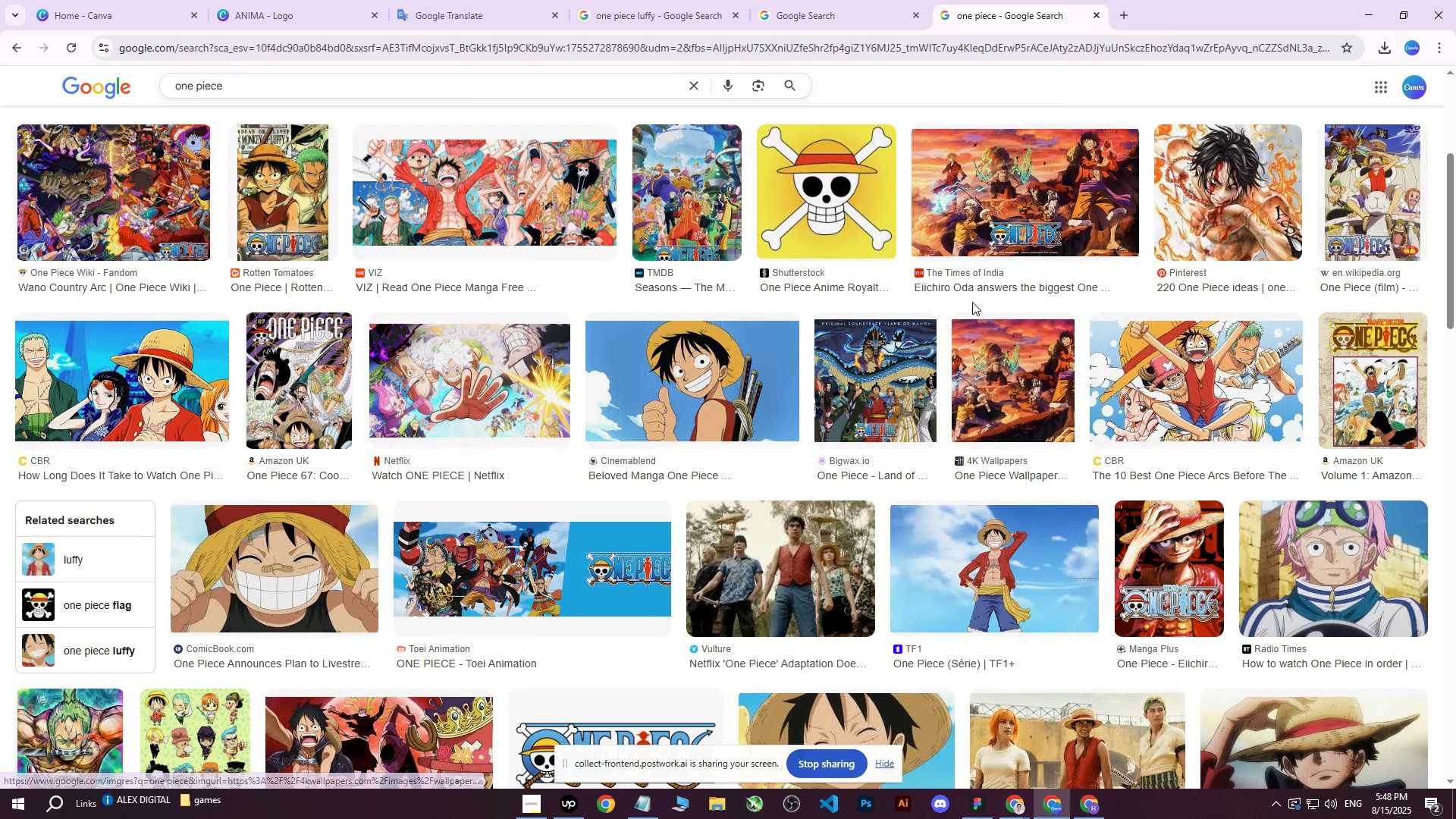 
scroll: coordinate [381, 256], scroll_direction: up, amount: 8.0
 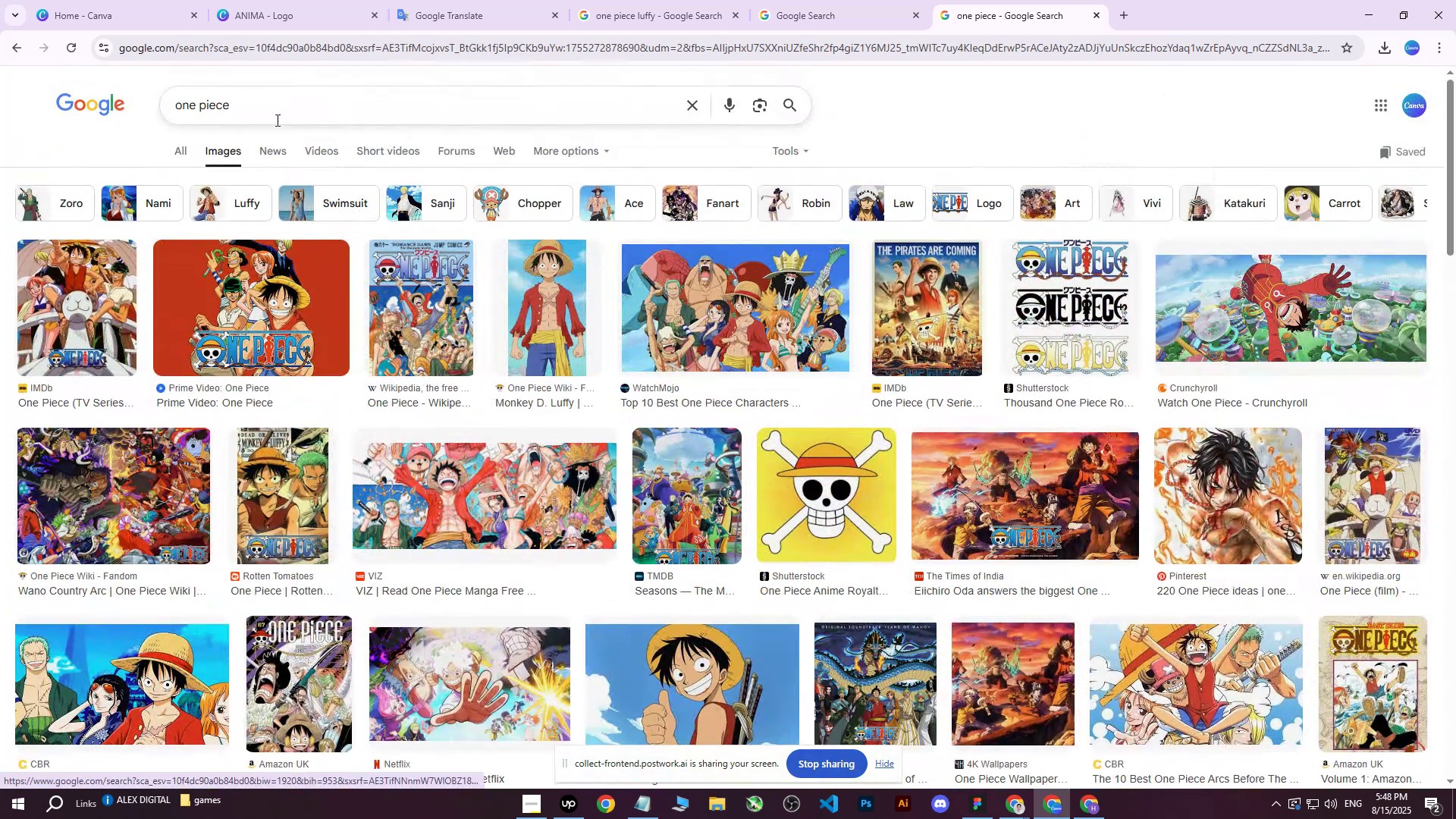 
left_click([278, 115])
 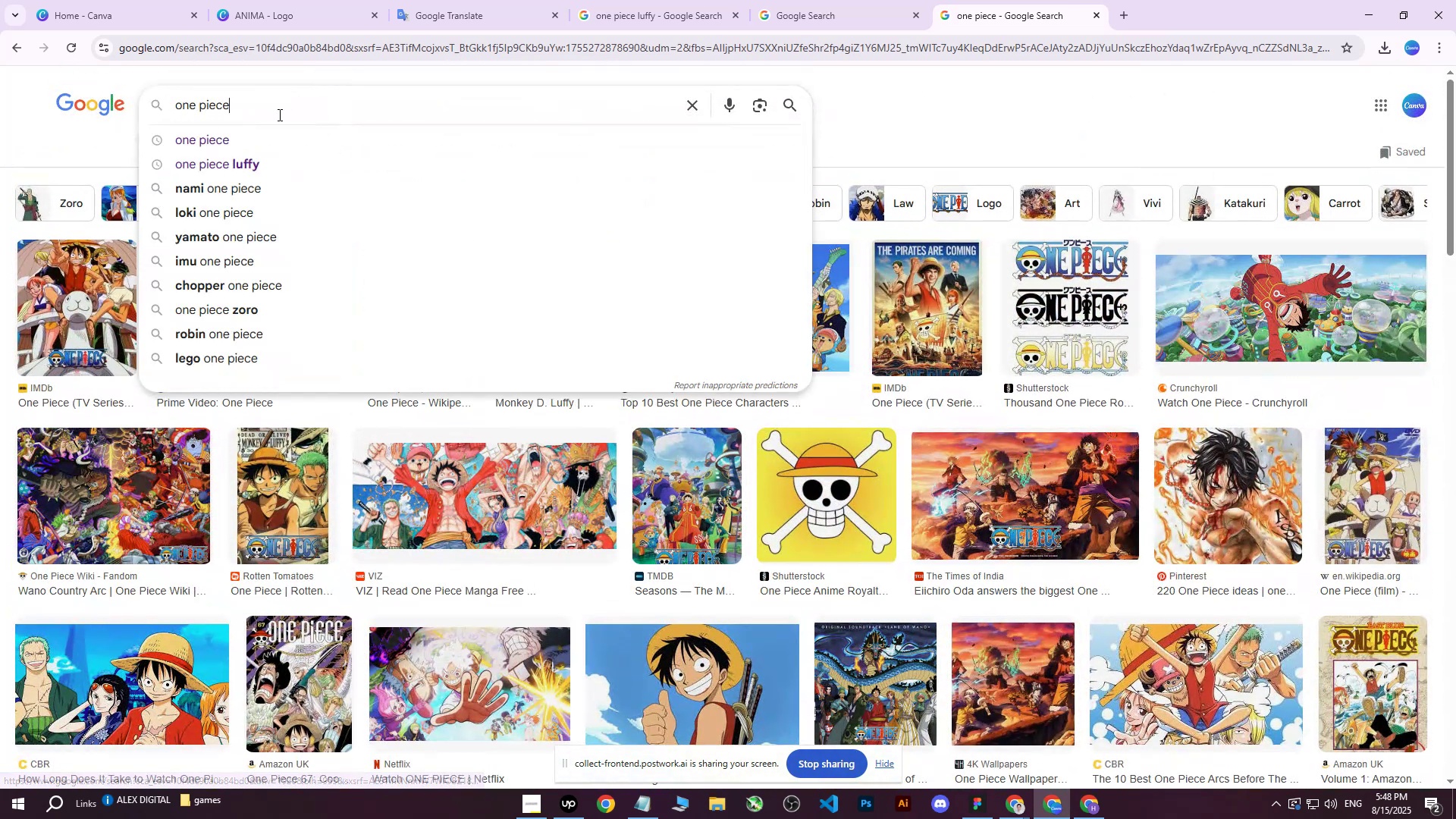 
type( logo)
 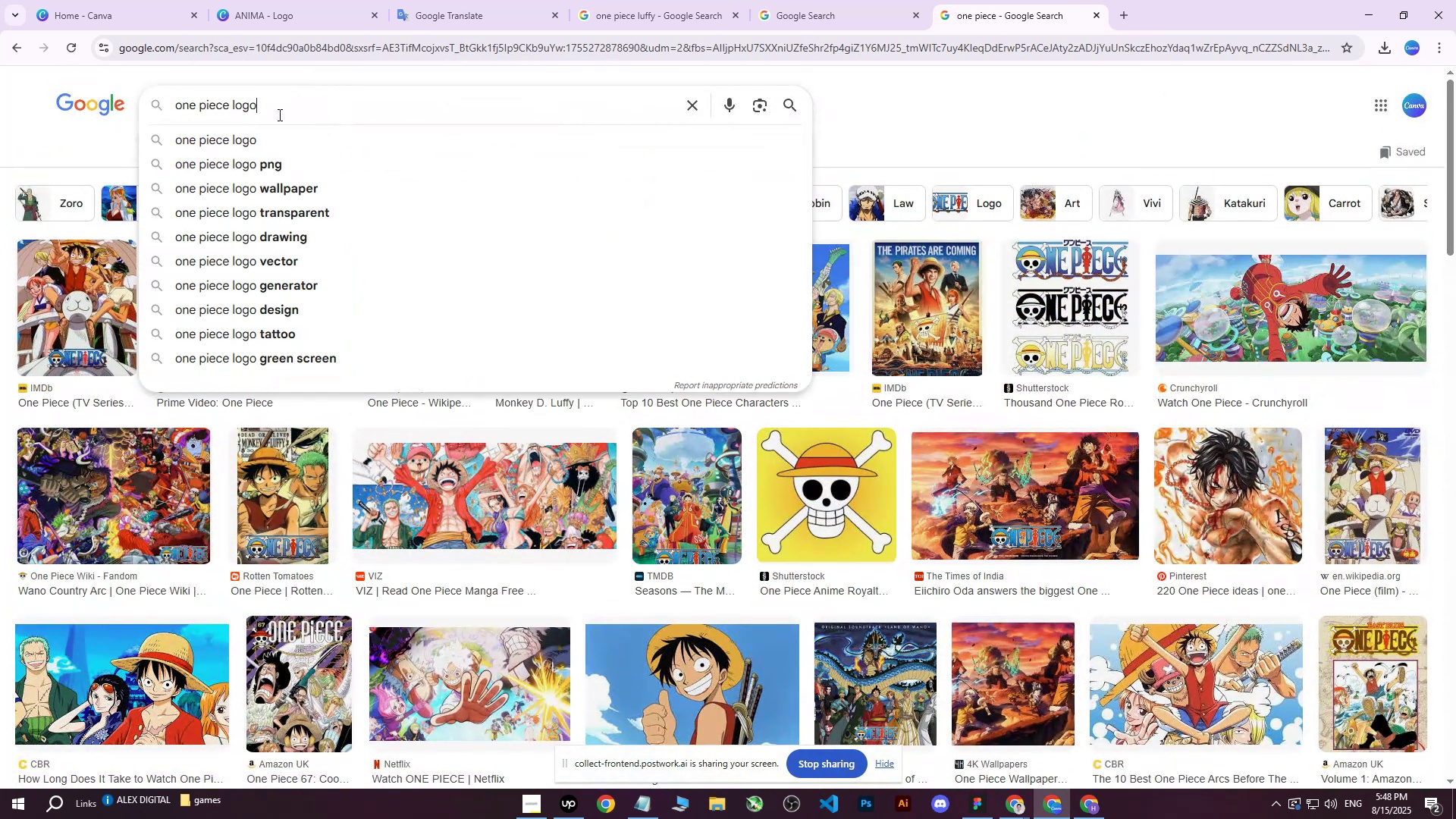 
key(Enter)
 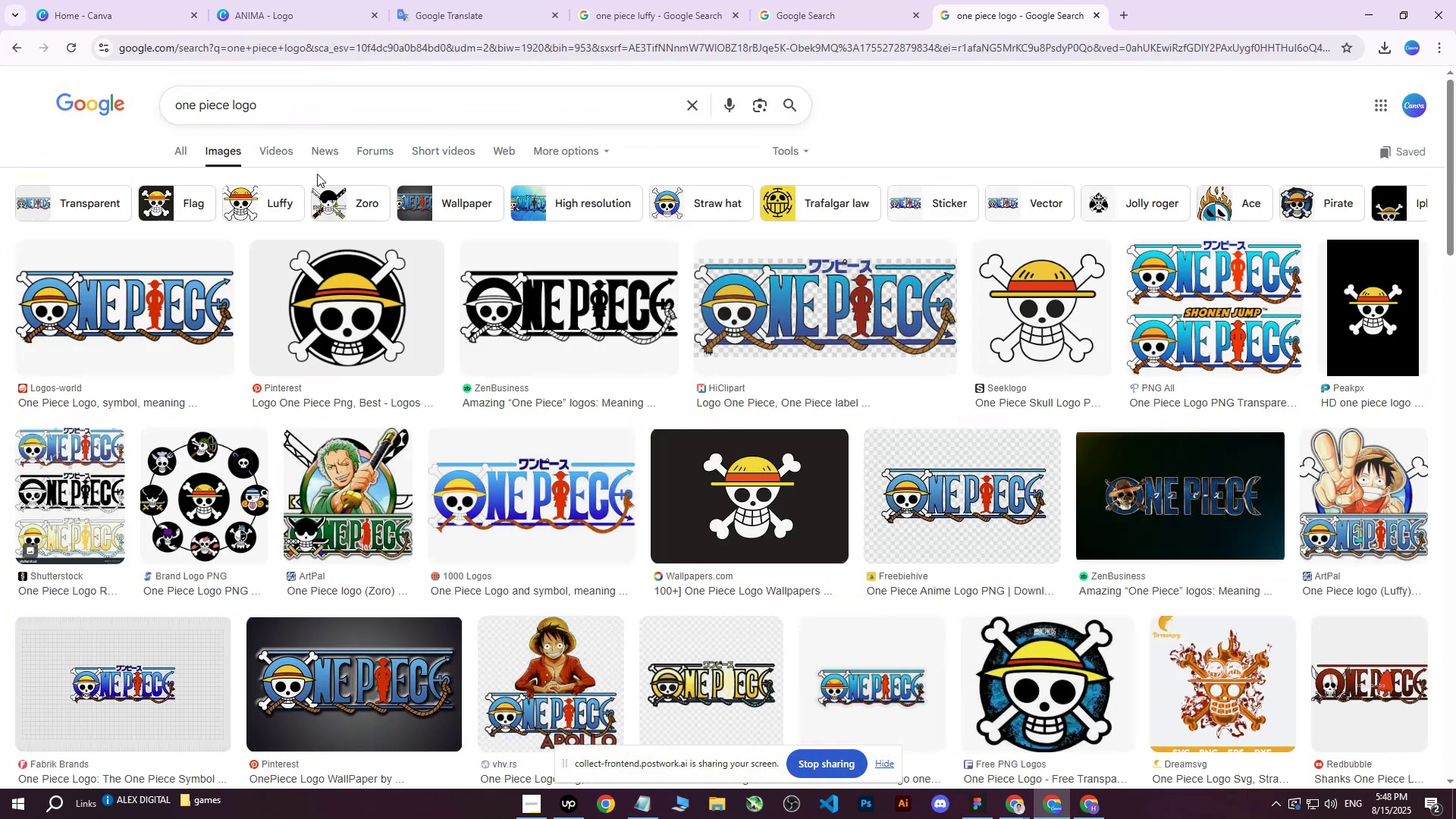 
scroll: coordinate [636, 343], scroll_direction: down, amount: 4.0
 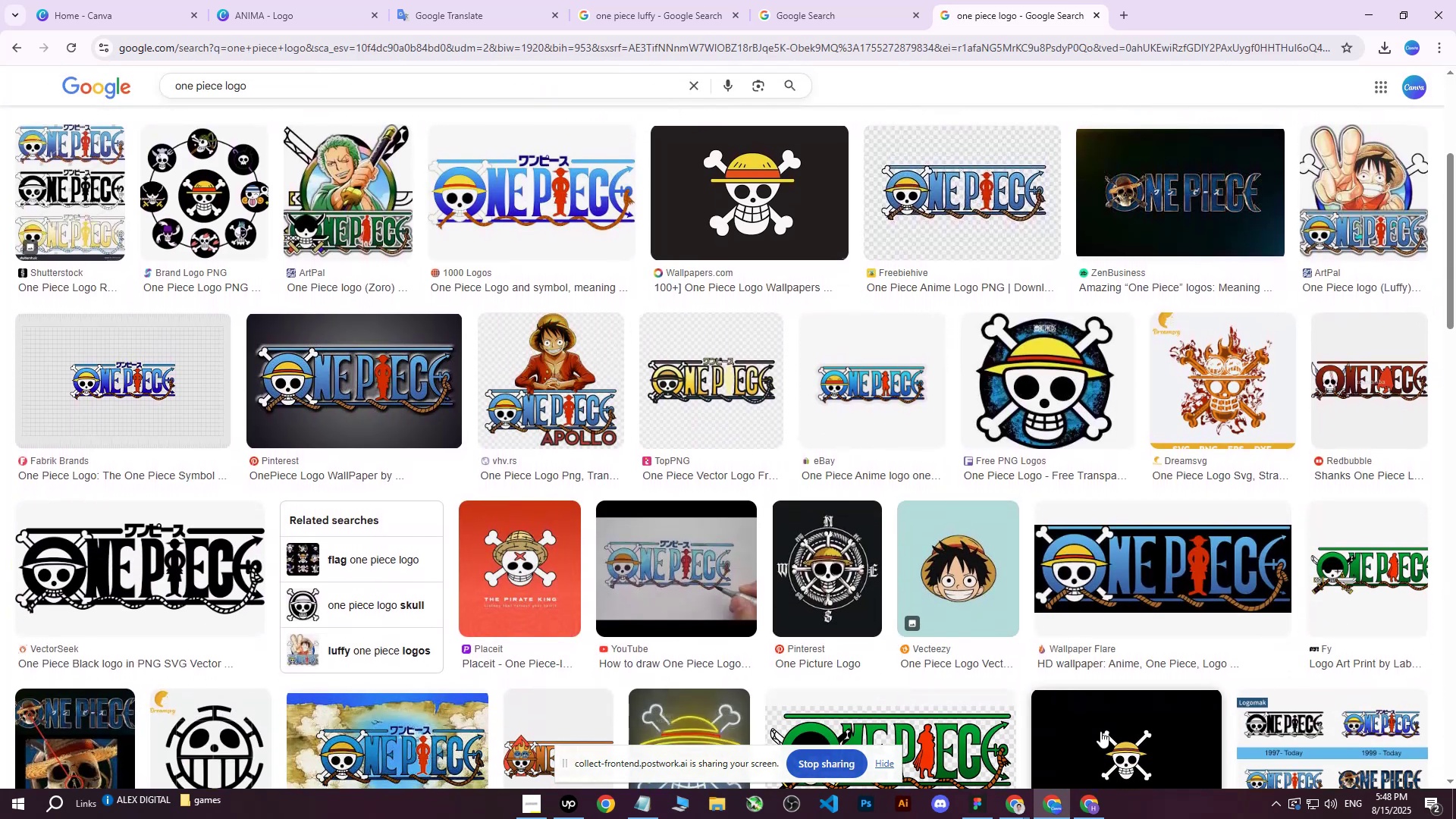 
left_click([1090, 802])
 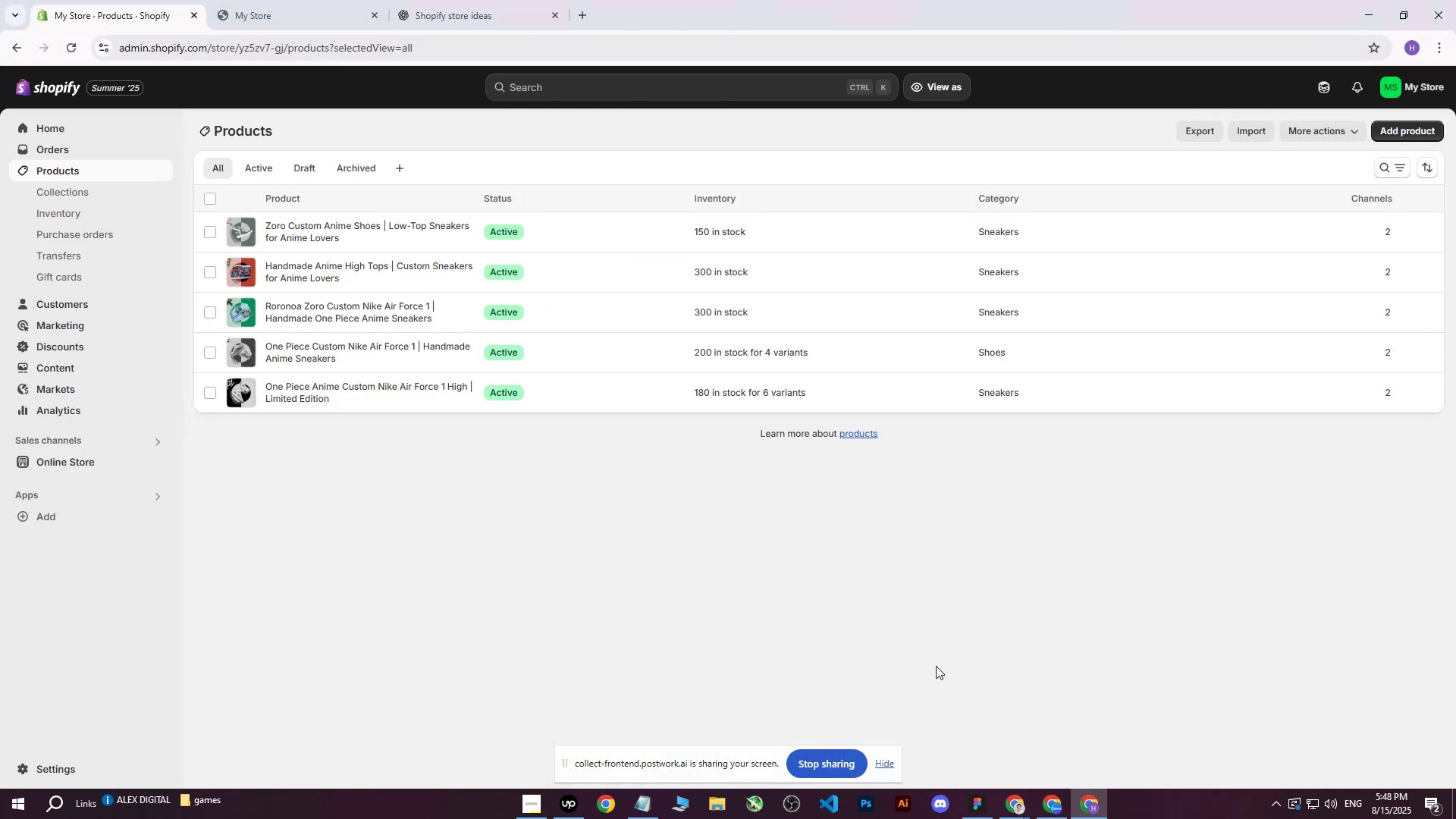 
left_click([1063, 818])
 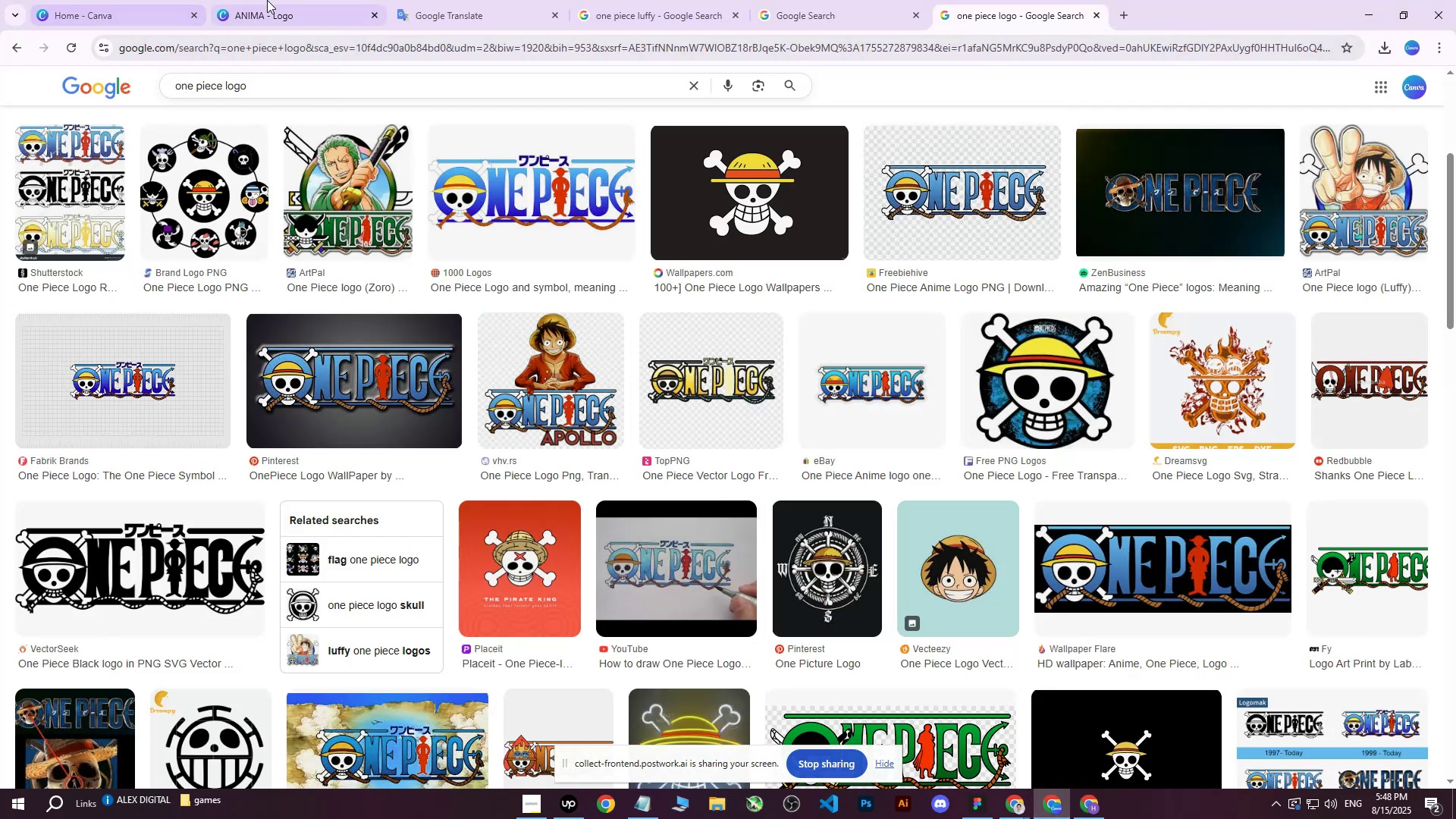 
double_click([174, 0])
 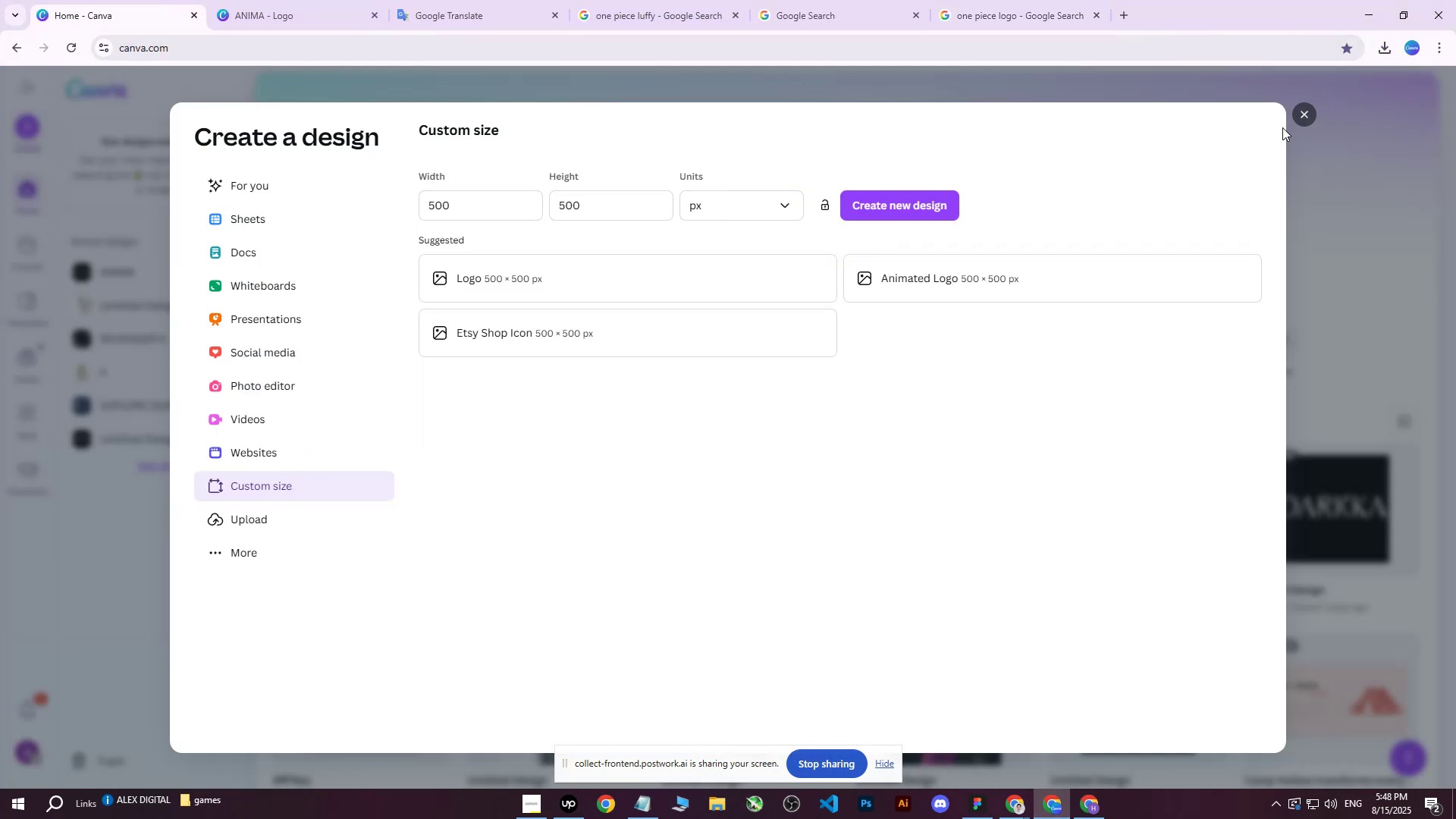 
left_click([1305, 117])
 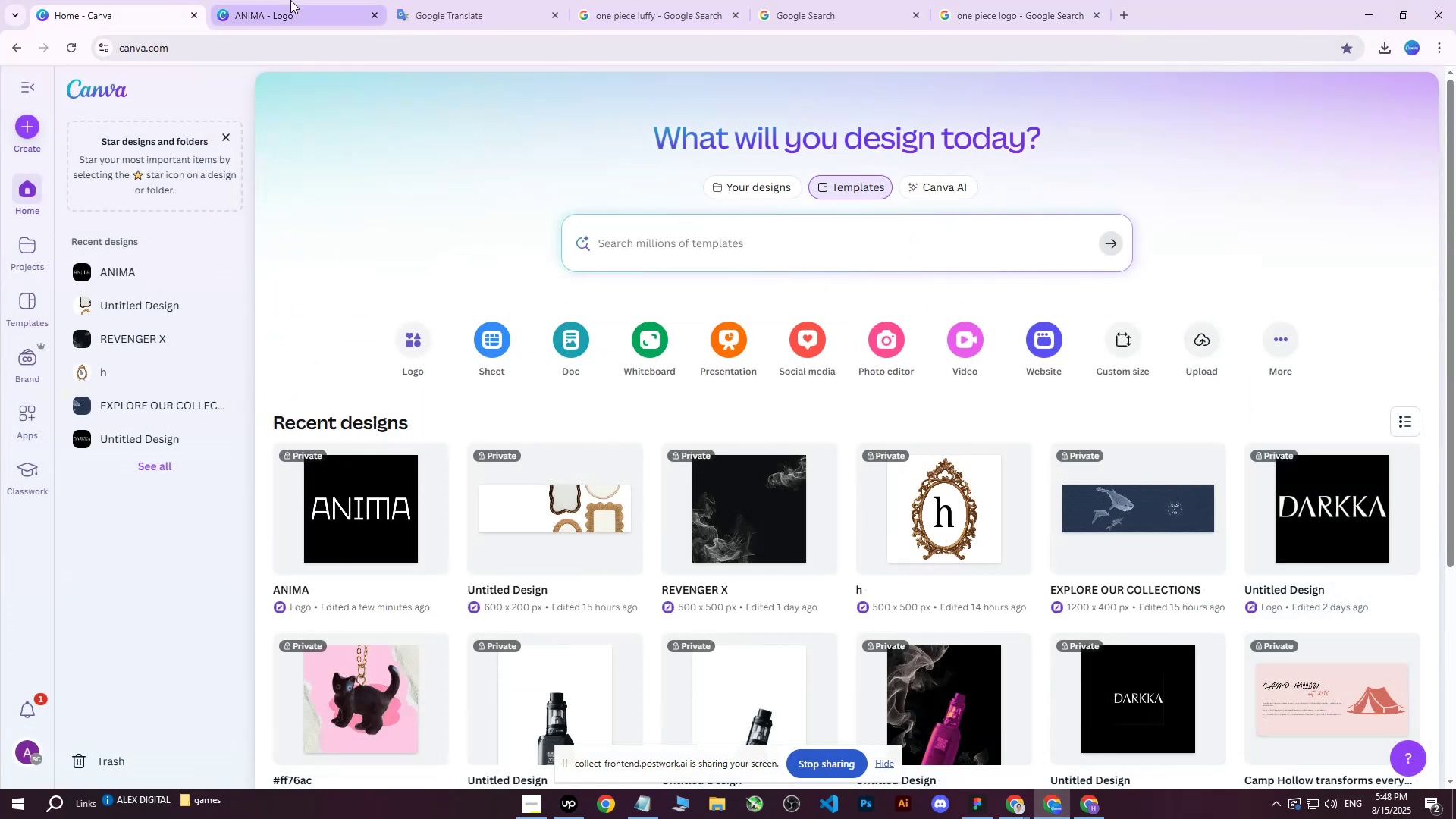 
left_click([290, 0])
 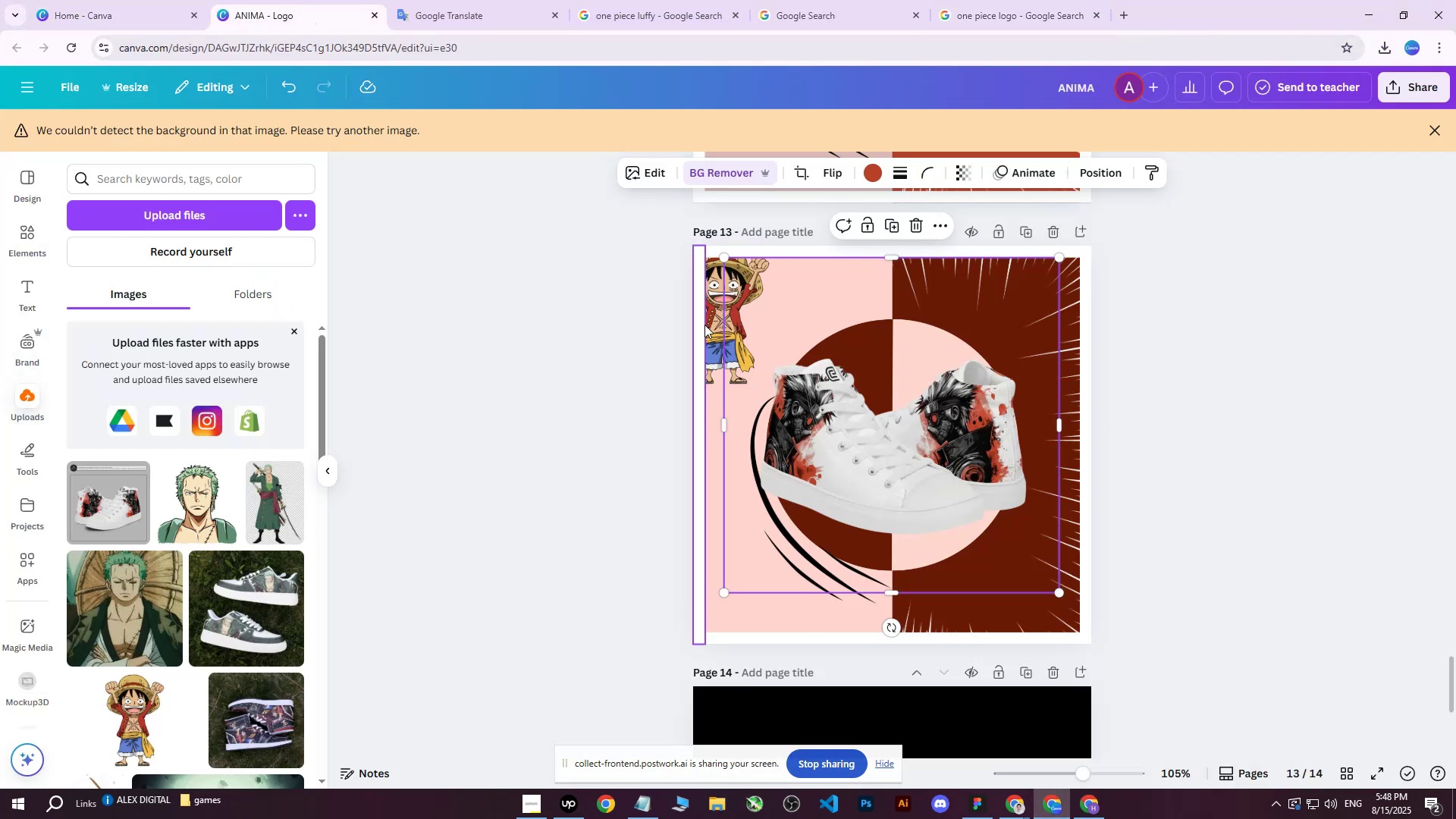 
left_click([711, 326])
 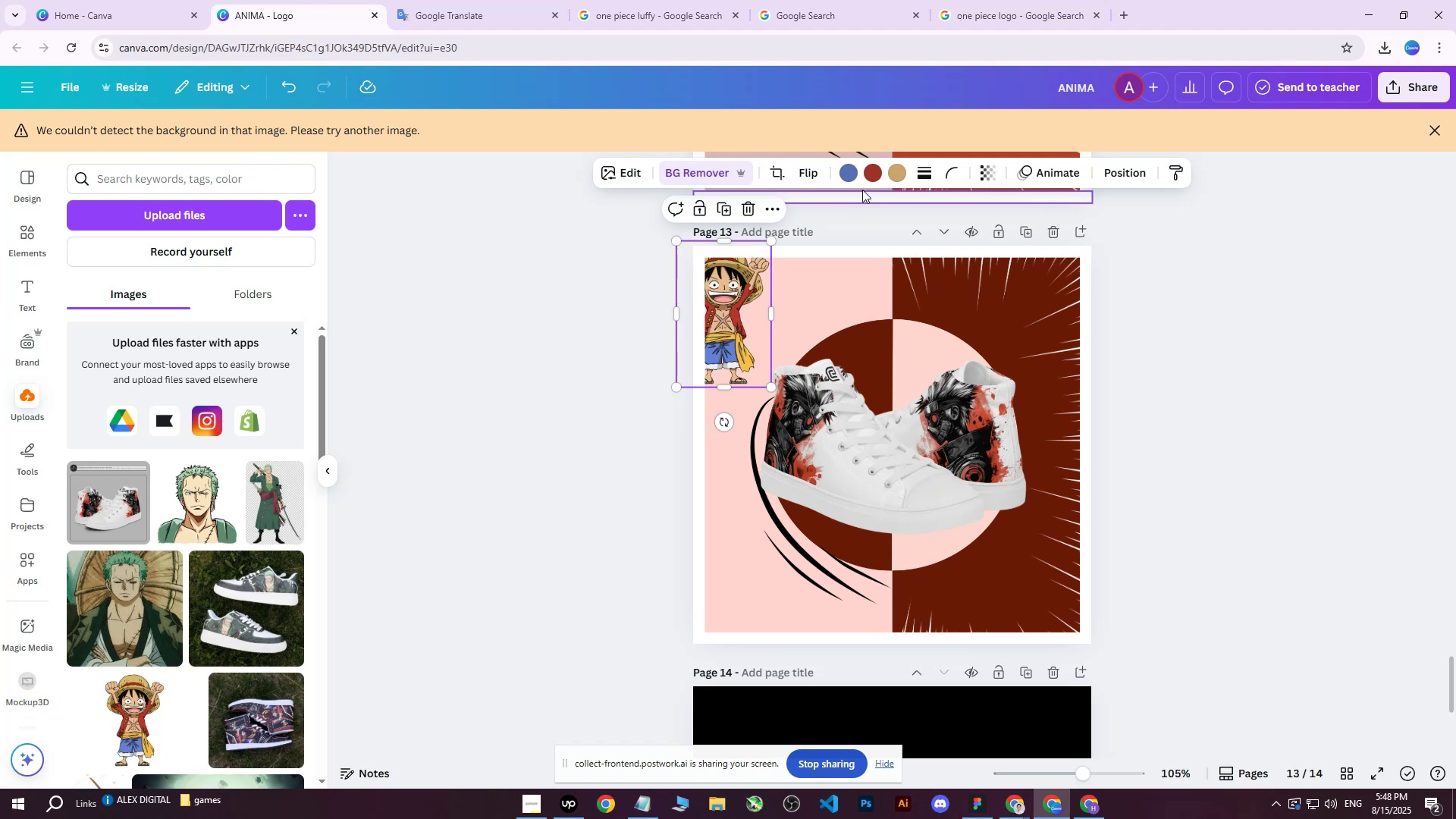 
left_click([873, 174])
 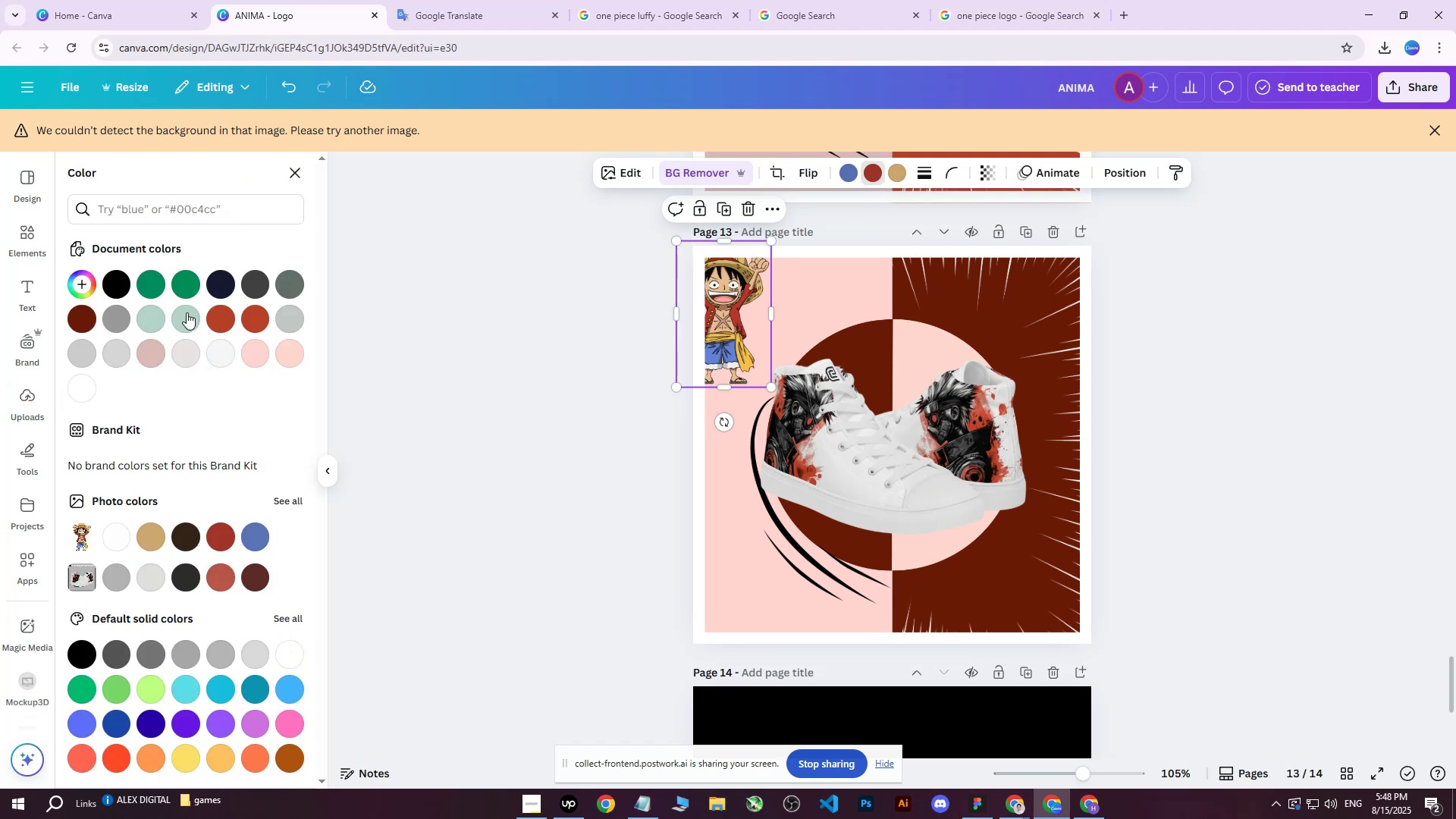 
mouse_move([115, 314])
 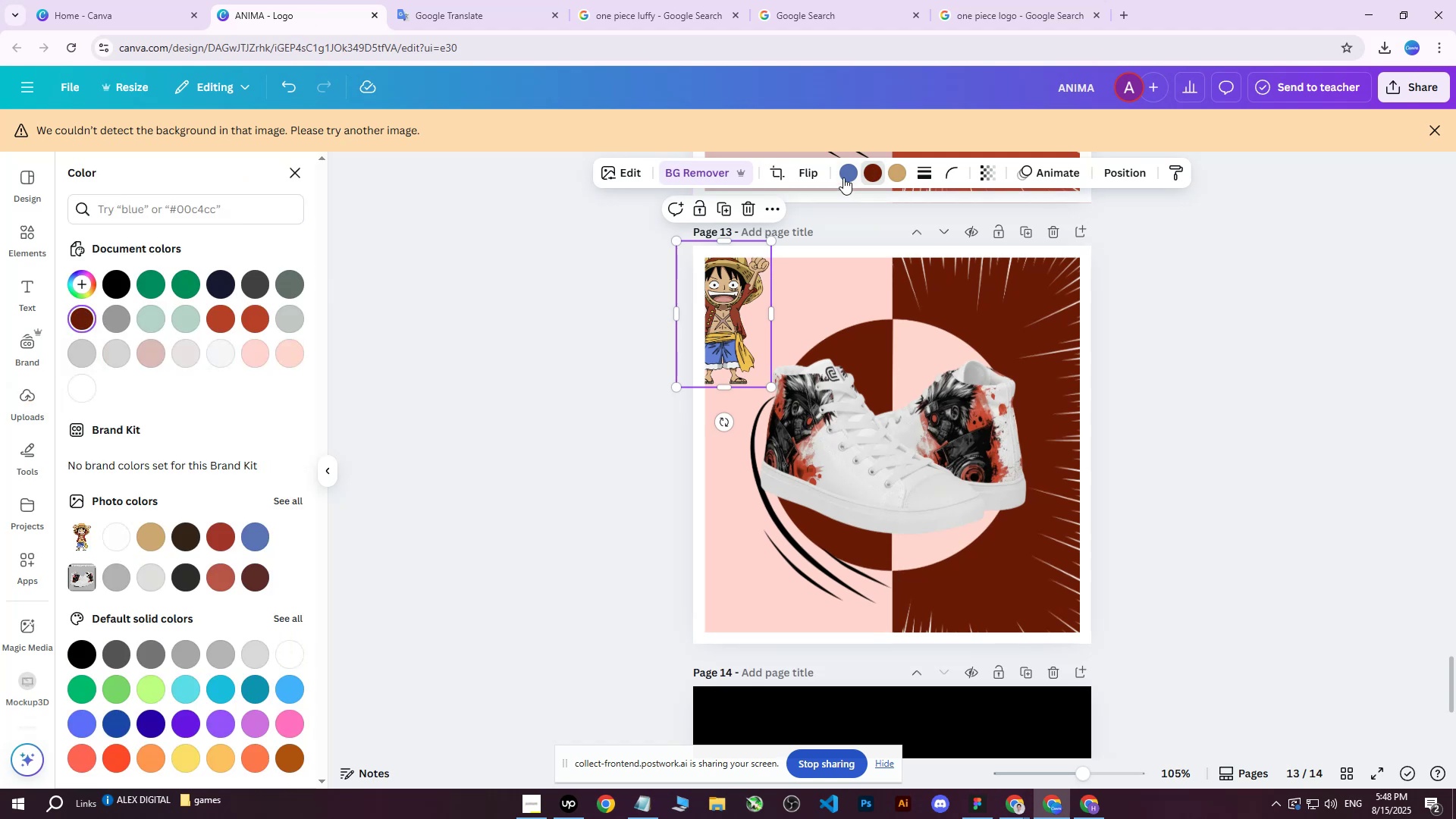 
left_click([849, 170])
 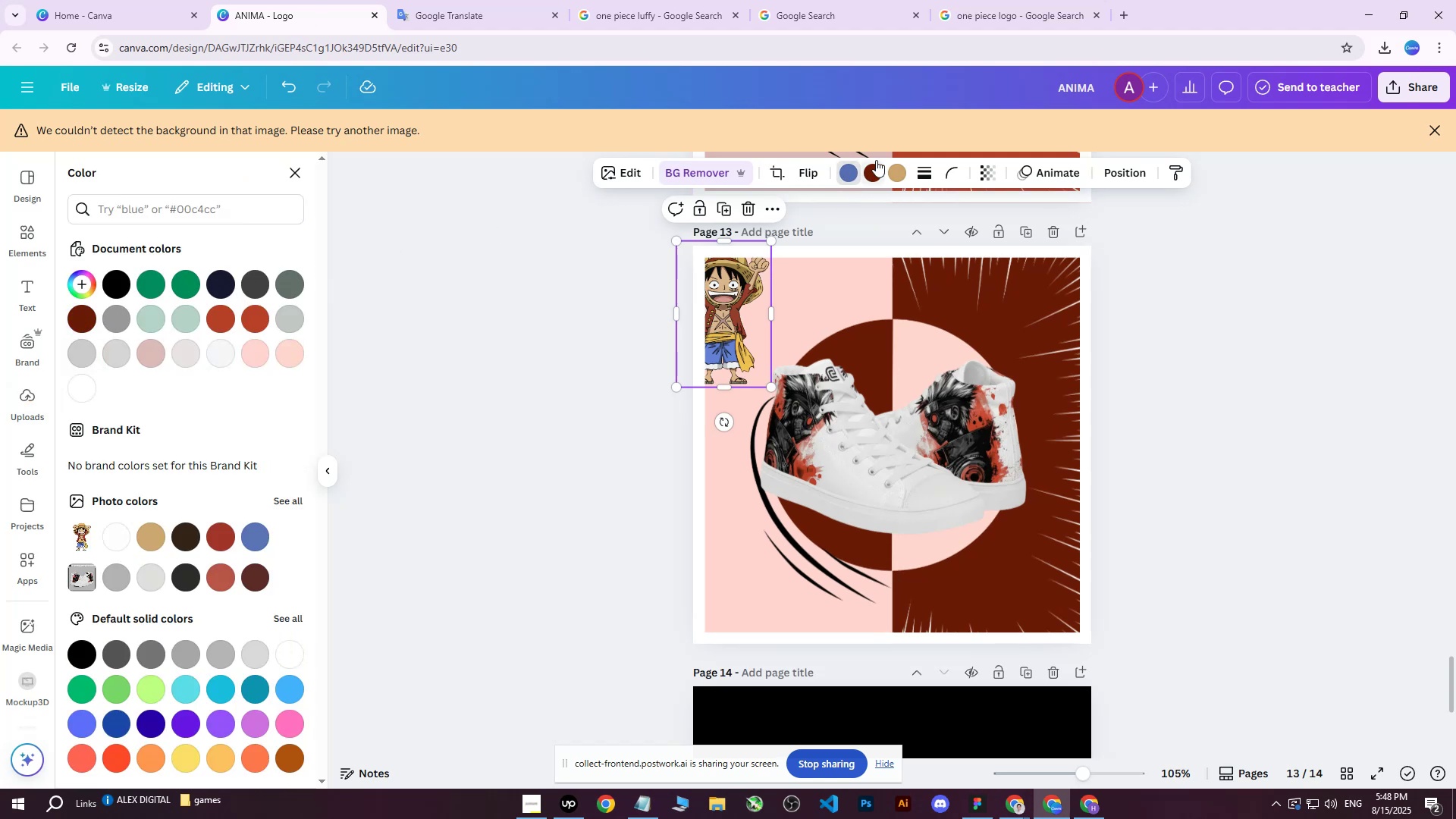 
left_click([852, 167])
 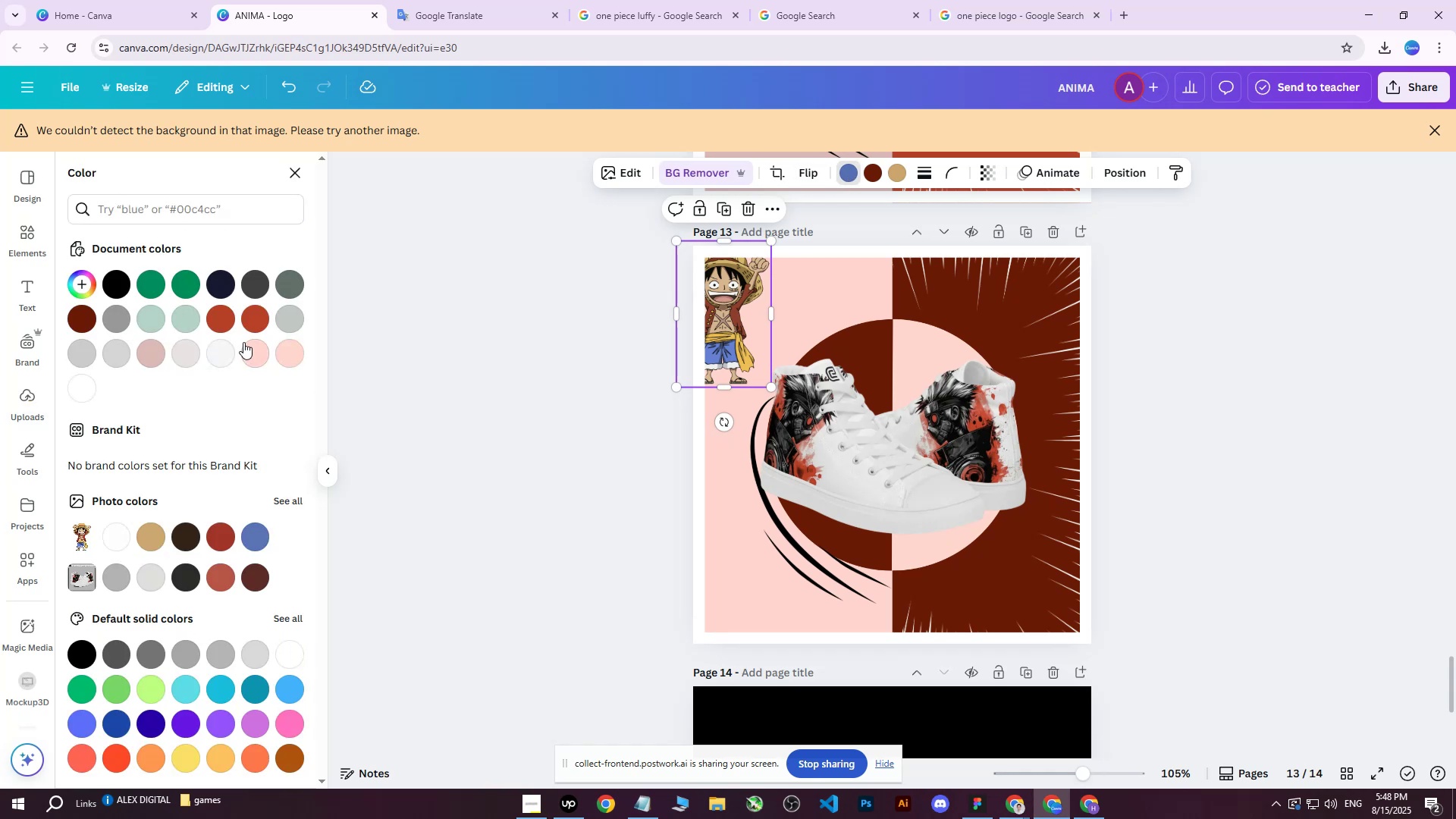 
double_click([258, 318])
 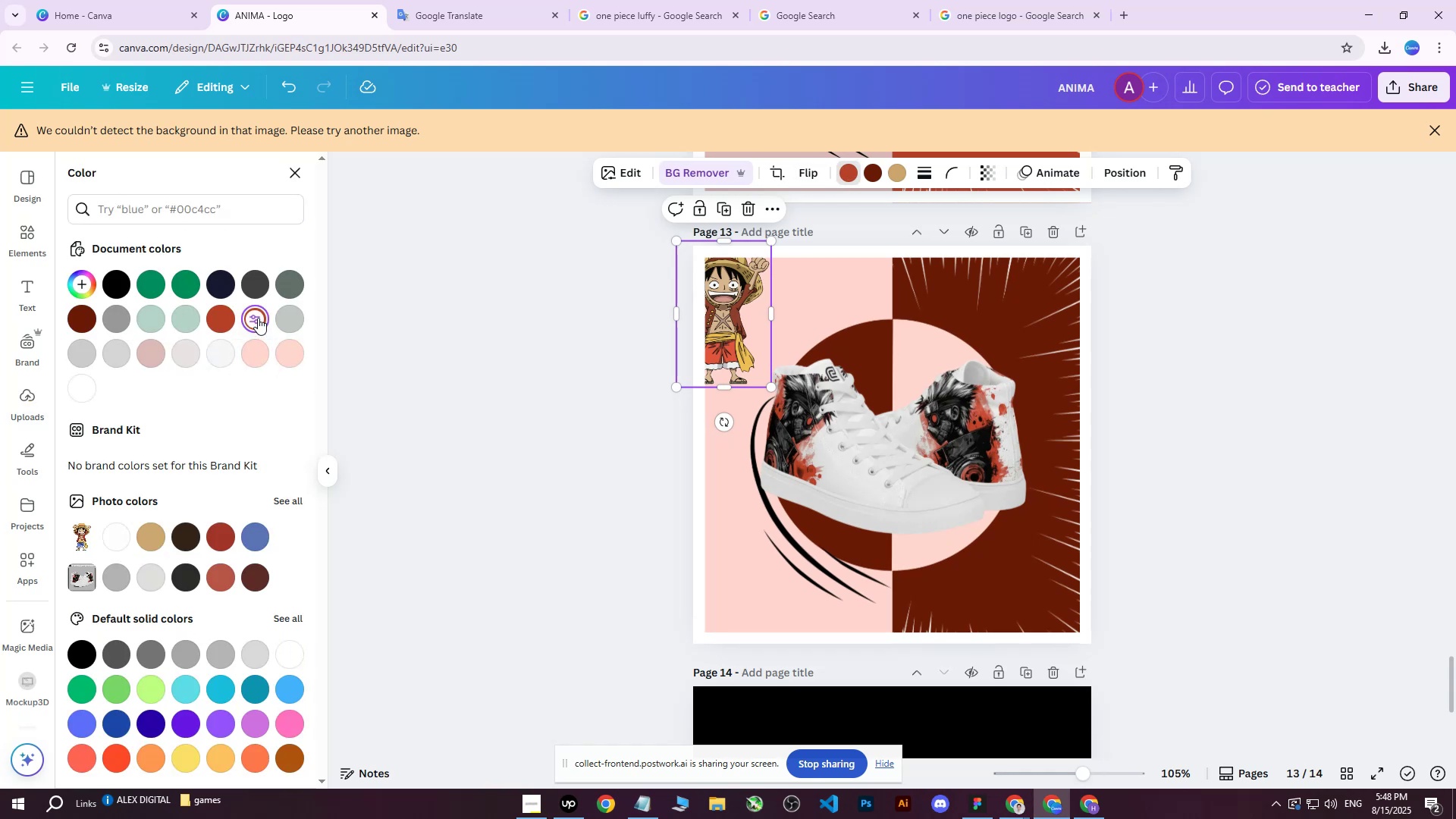 
triple_click([258, 318])
 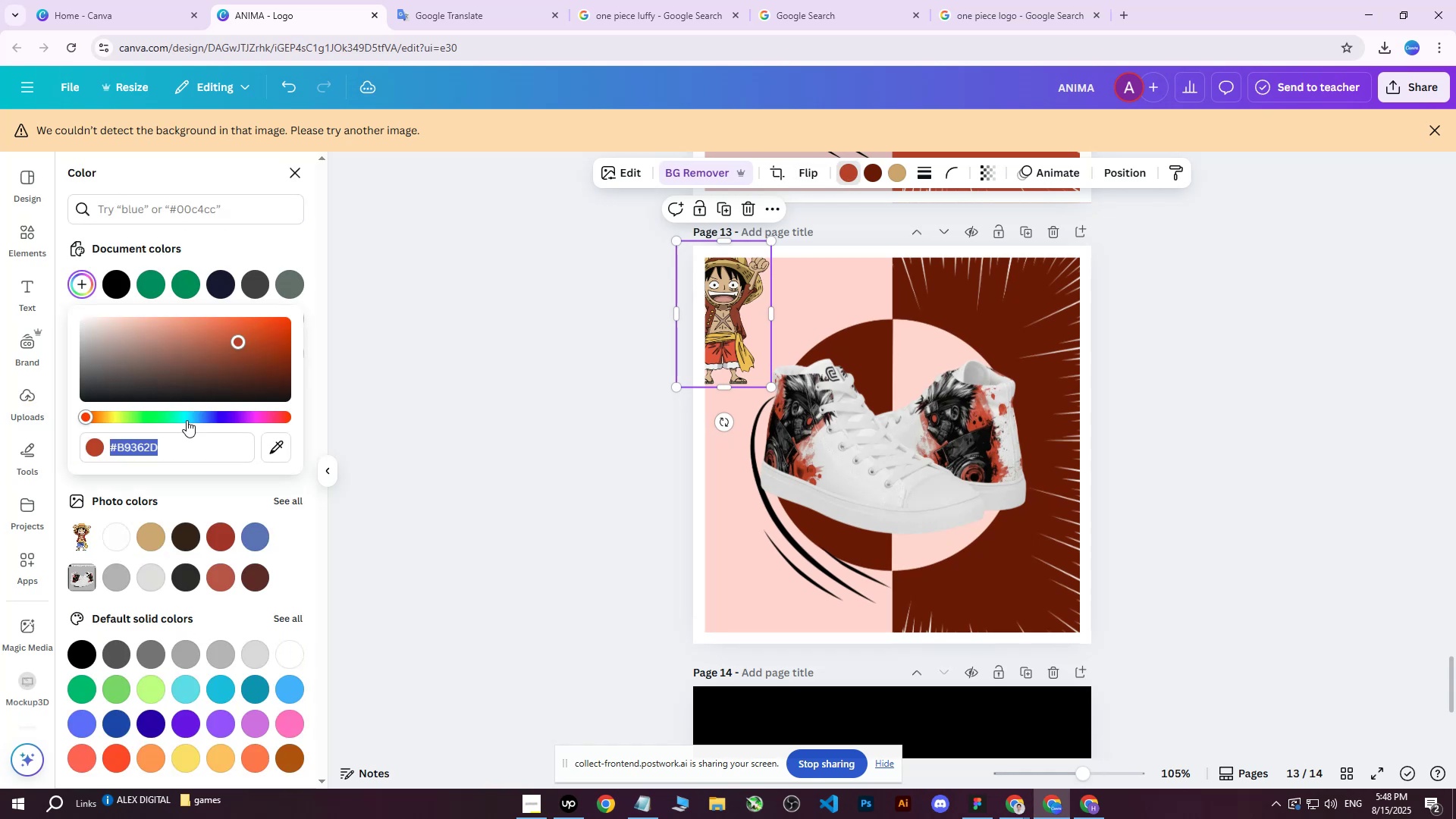 
left_click_drag(start_coordinate=[215, 416], to_coordinate=[210, 419])
 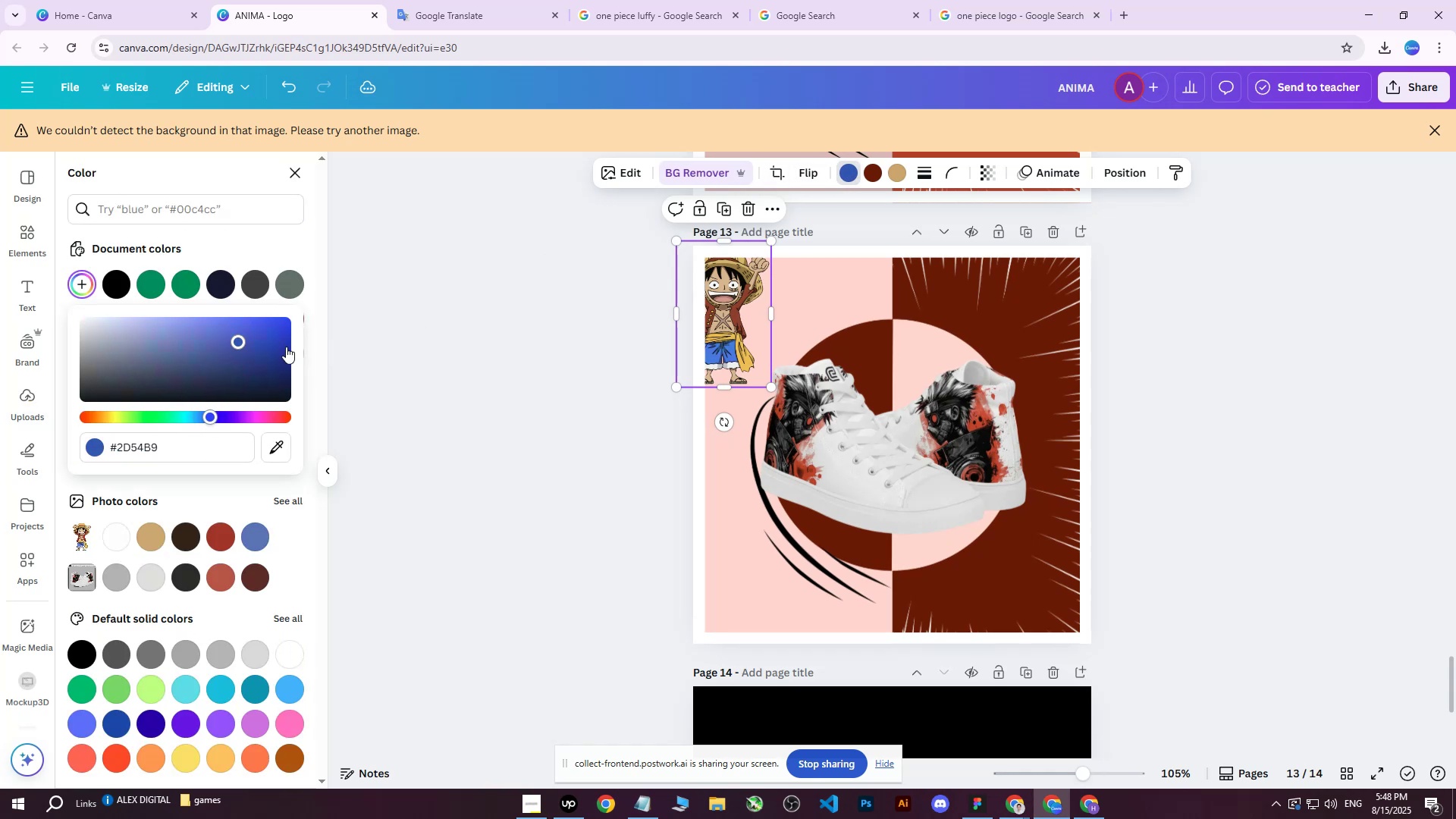 
left_click([268, 440])
 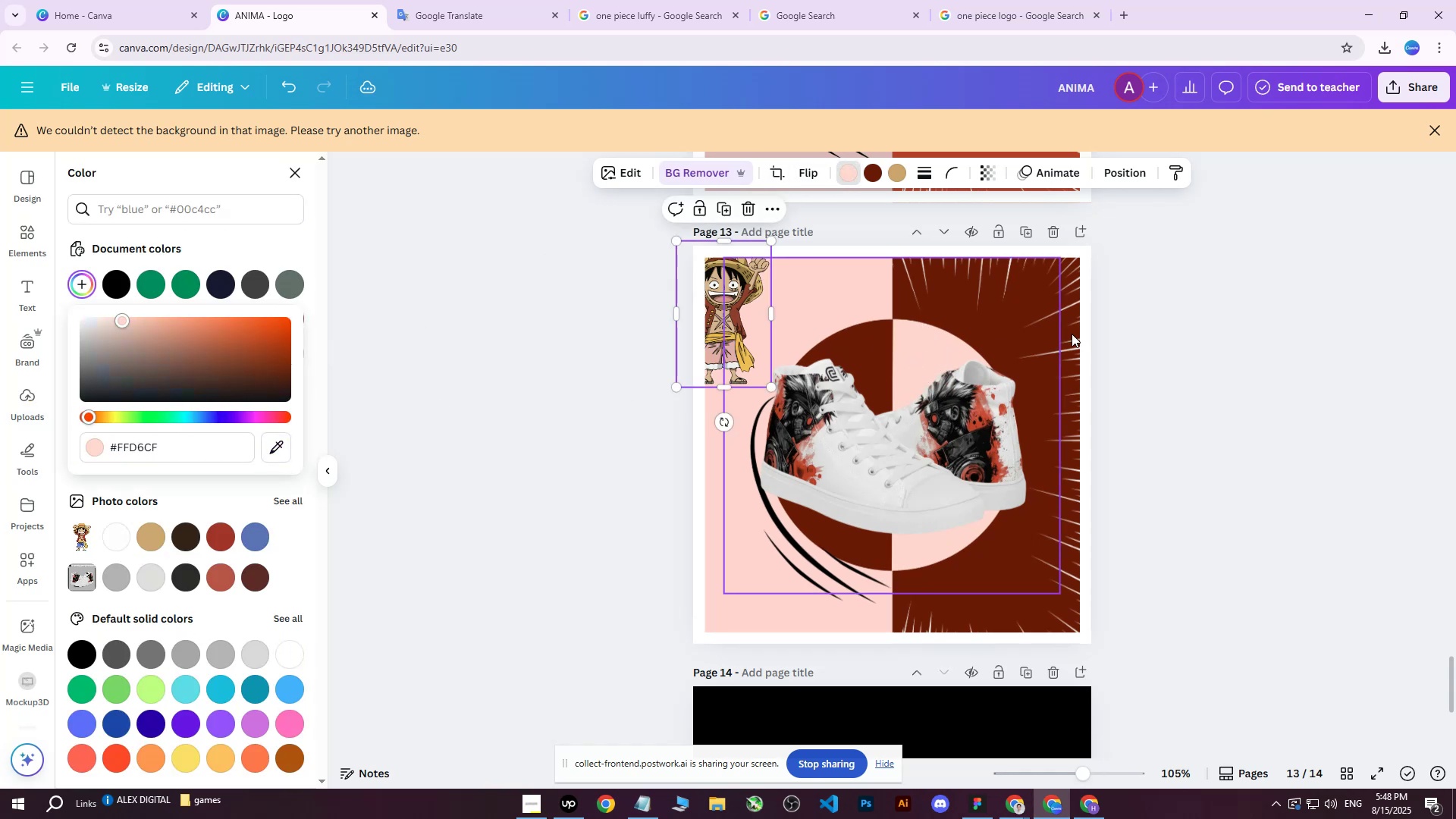 
double_click([1298, 263])
 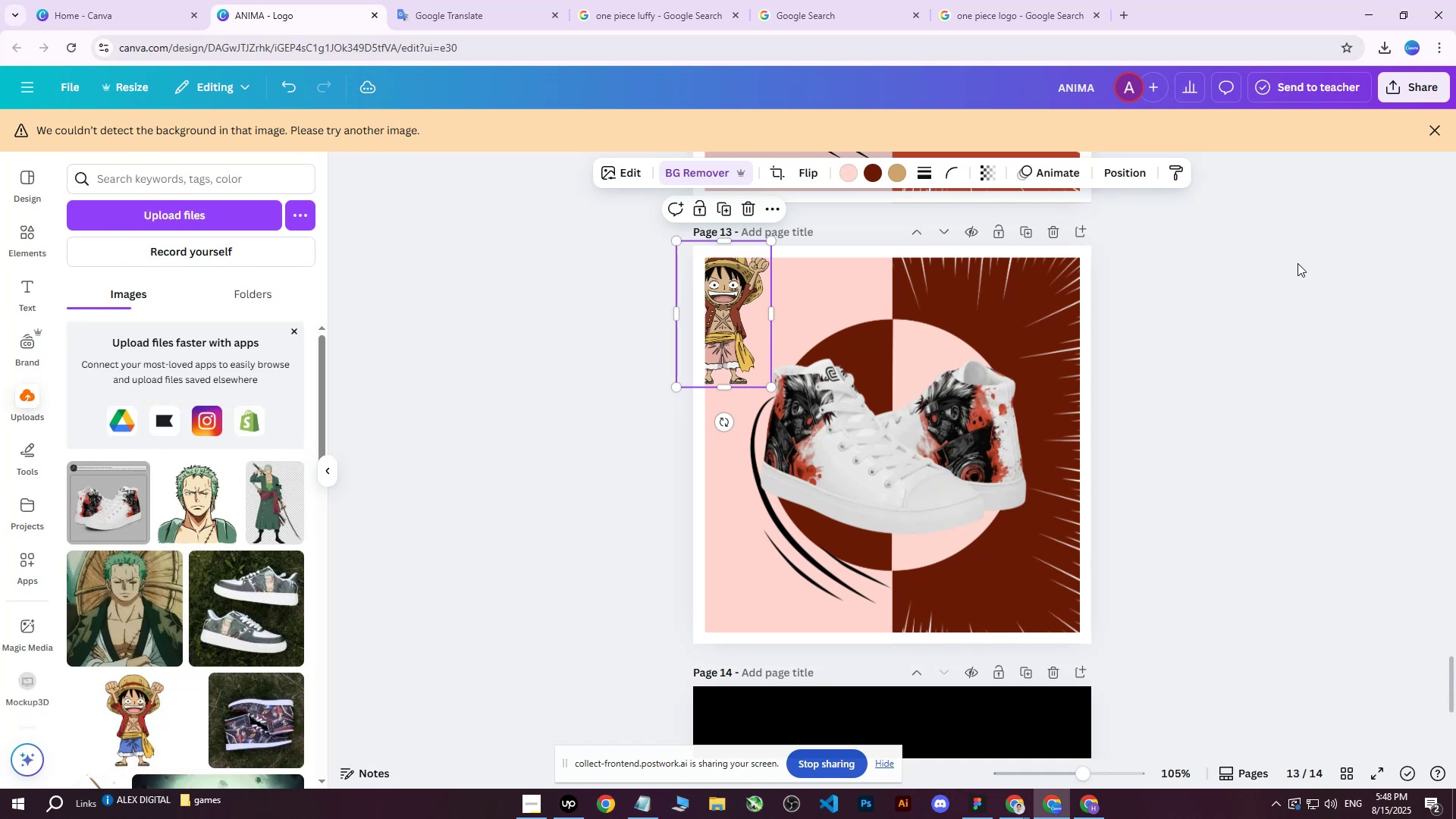 
triple_click([1298, 263])
 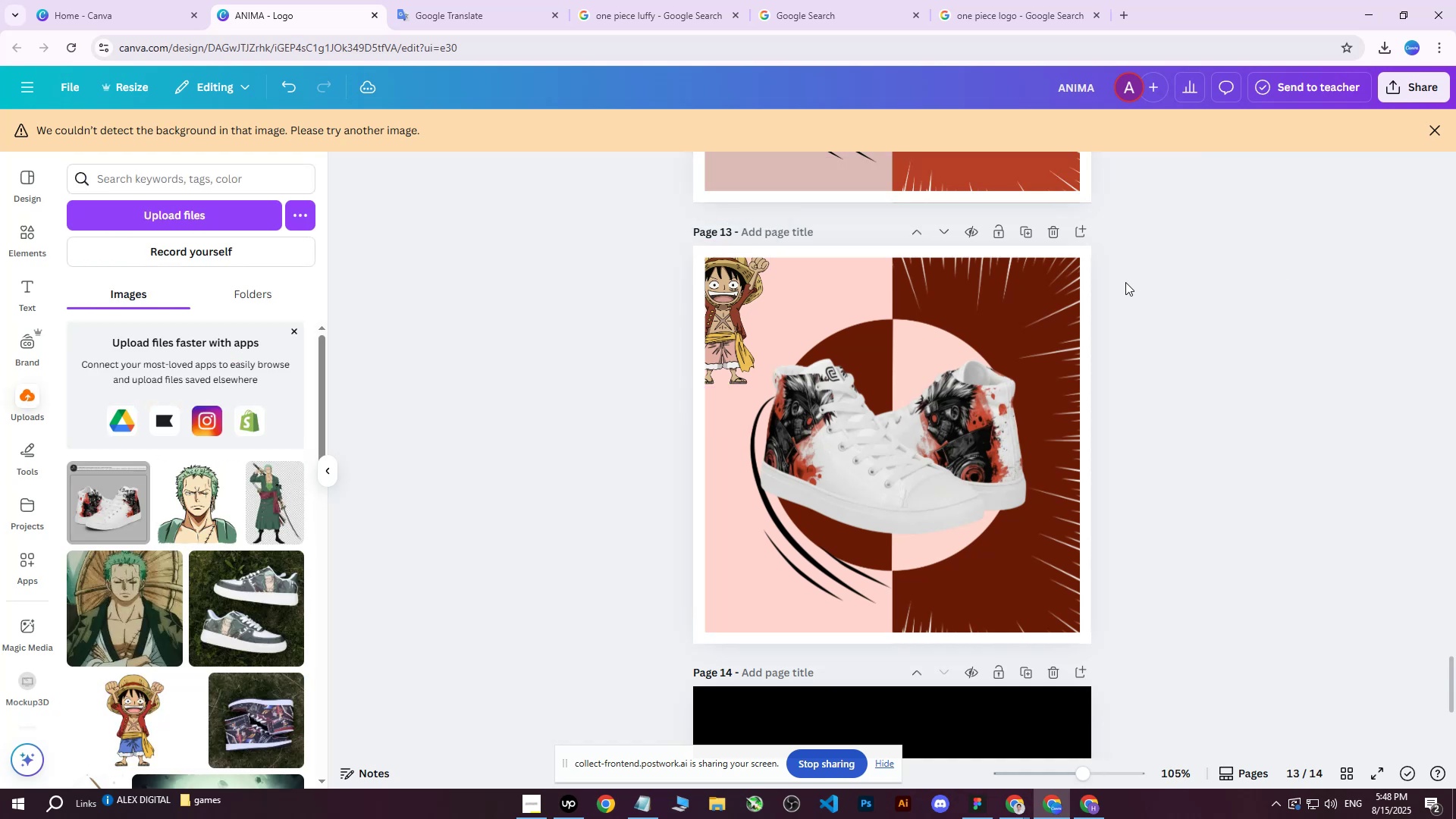 
scroll: coordinate [1154, 311], scroll_direction: none, amount: 0.0
 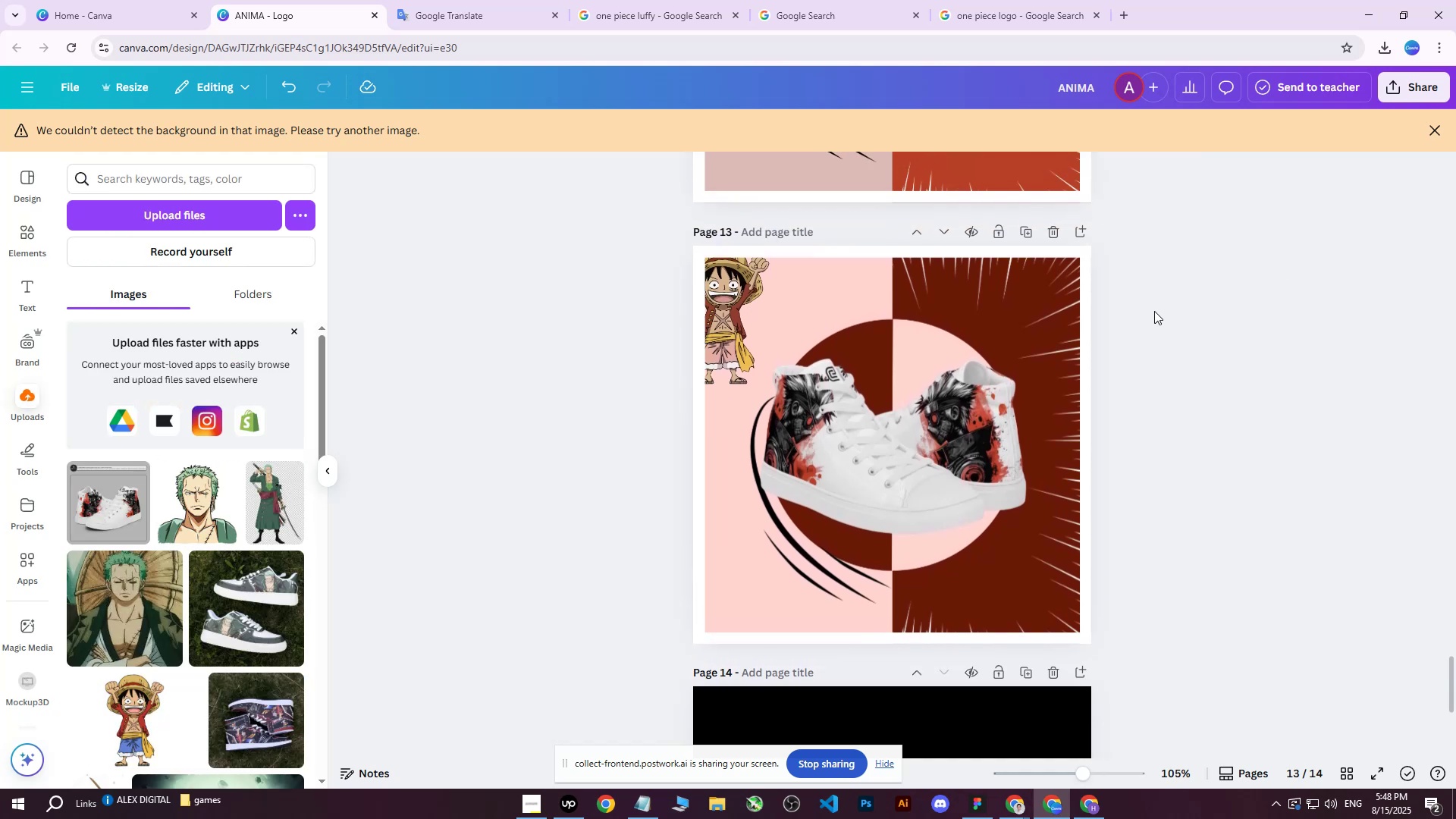 
scroll: coordinate [1154, 311], scroll_direction: up, amount: 4.0
 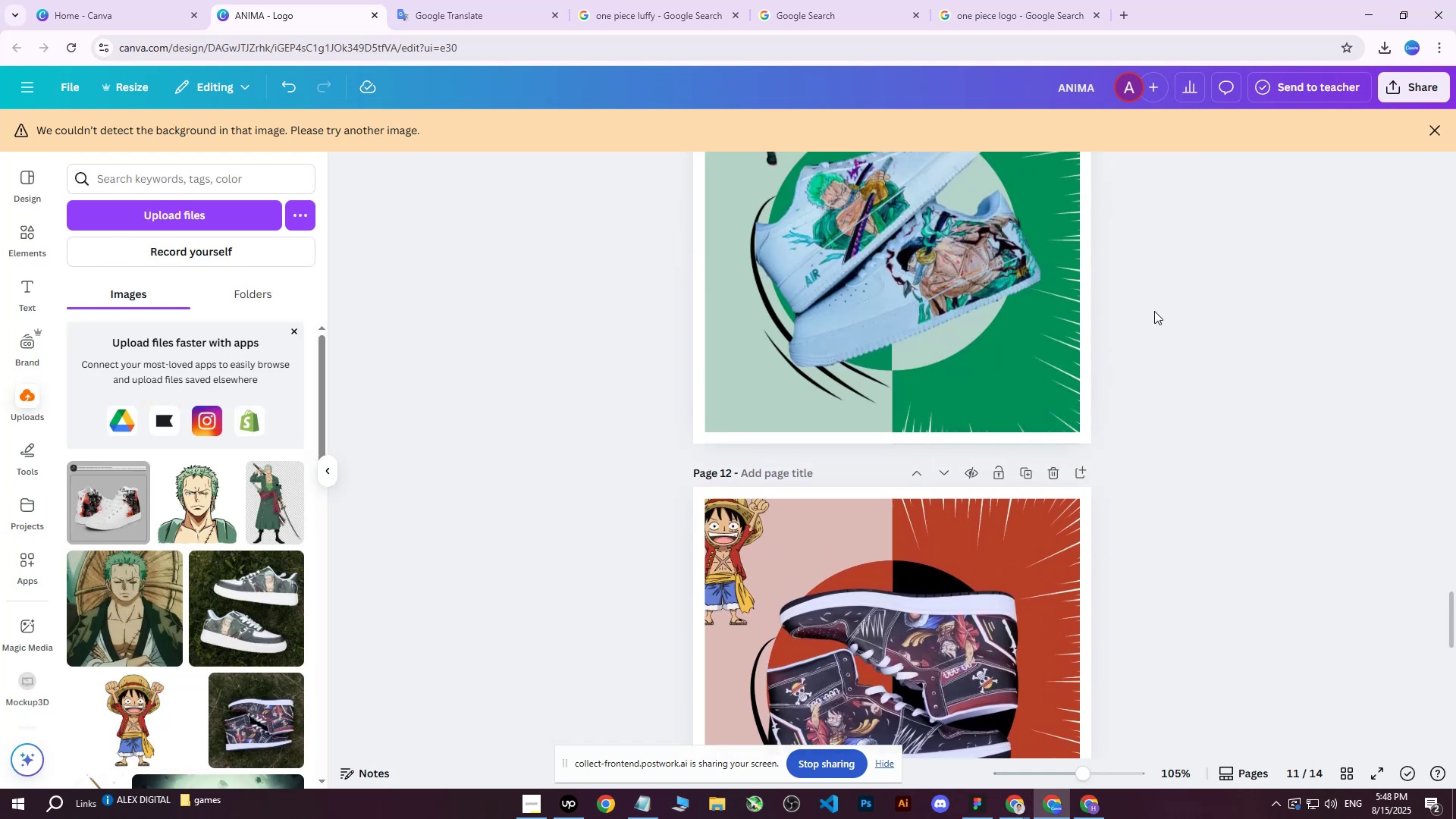 
scroll: coordinate [1154, 311], scroll_direction: down, amount: 5.0
 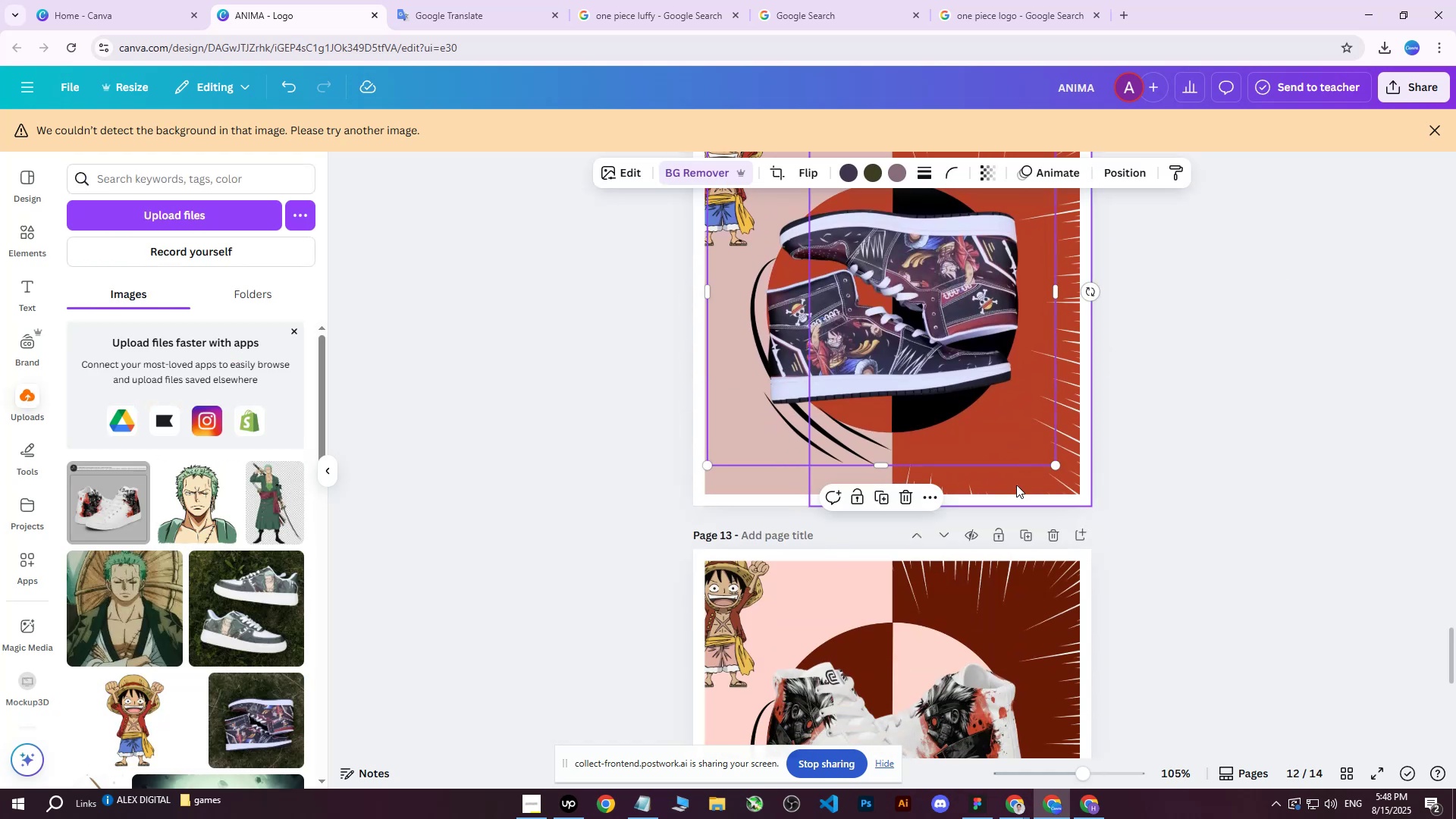 
double_click([1016, 485])
 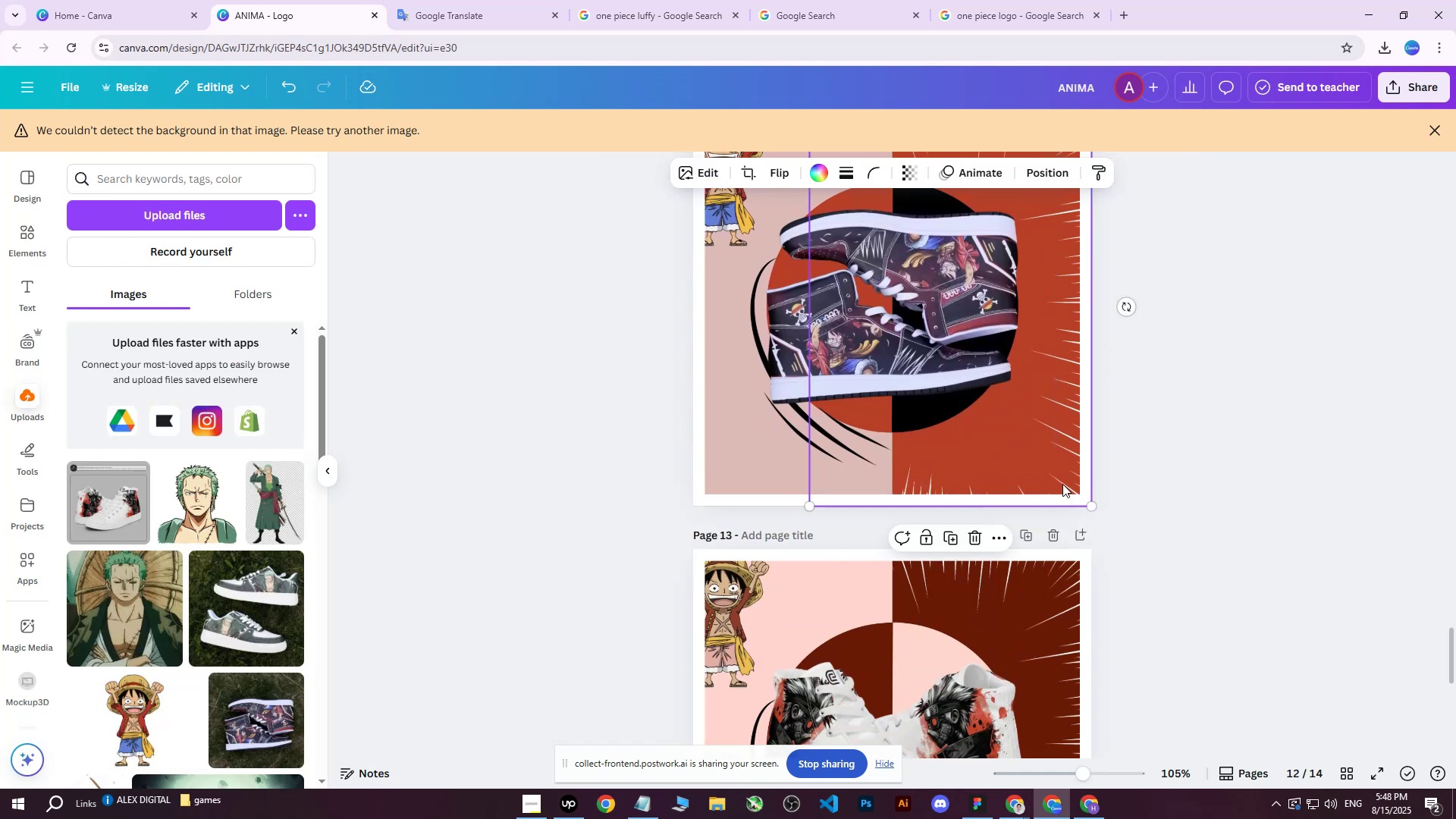 
scroll: coordinate [1062, 483], scroll_direction: up, amount: 3.0
 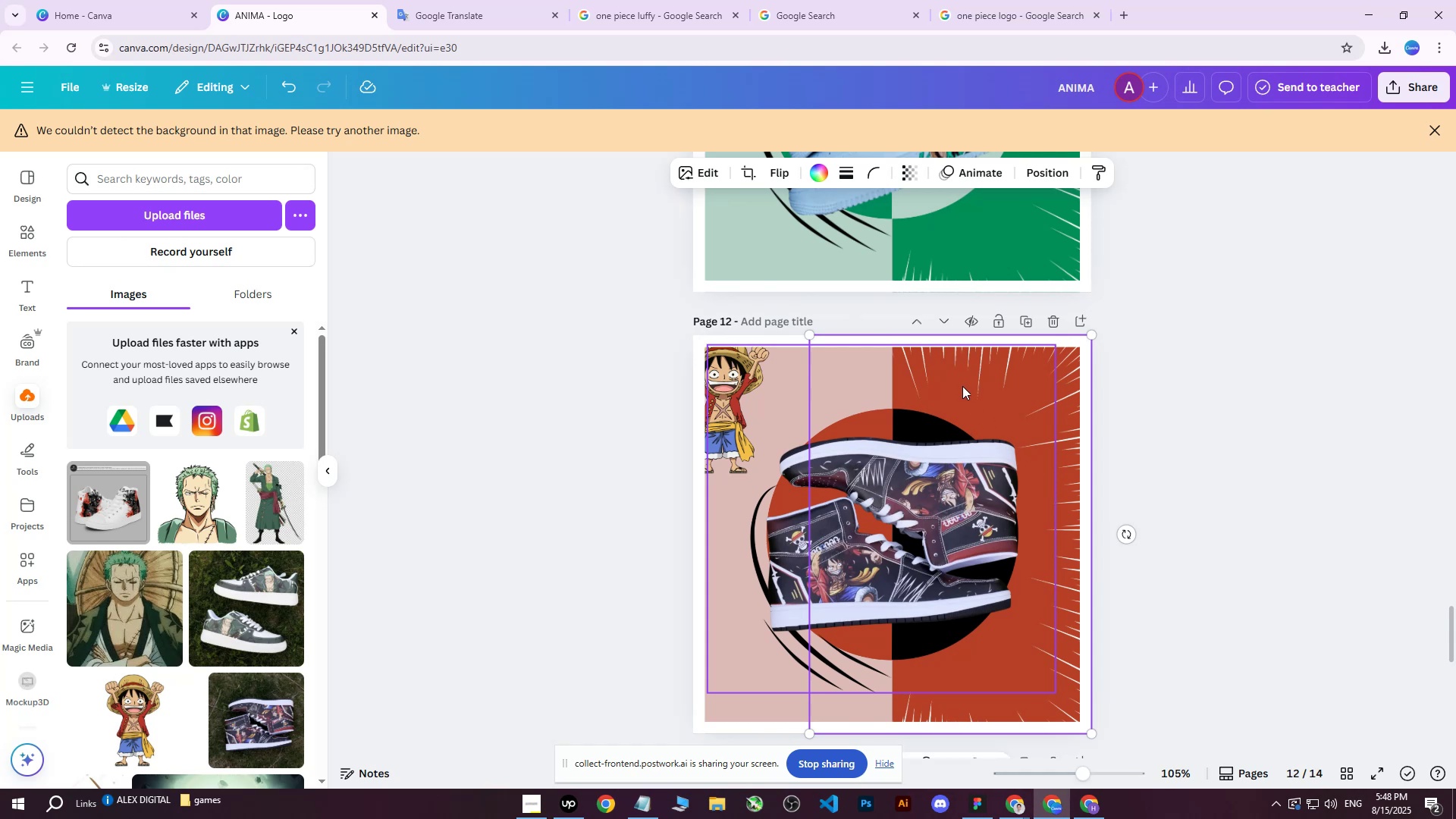 
scroll: coordinate [1090, 516], scroll_direction: down, amount: 1.0
 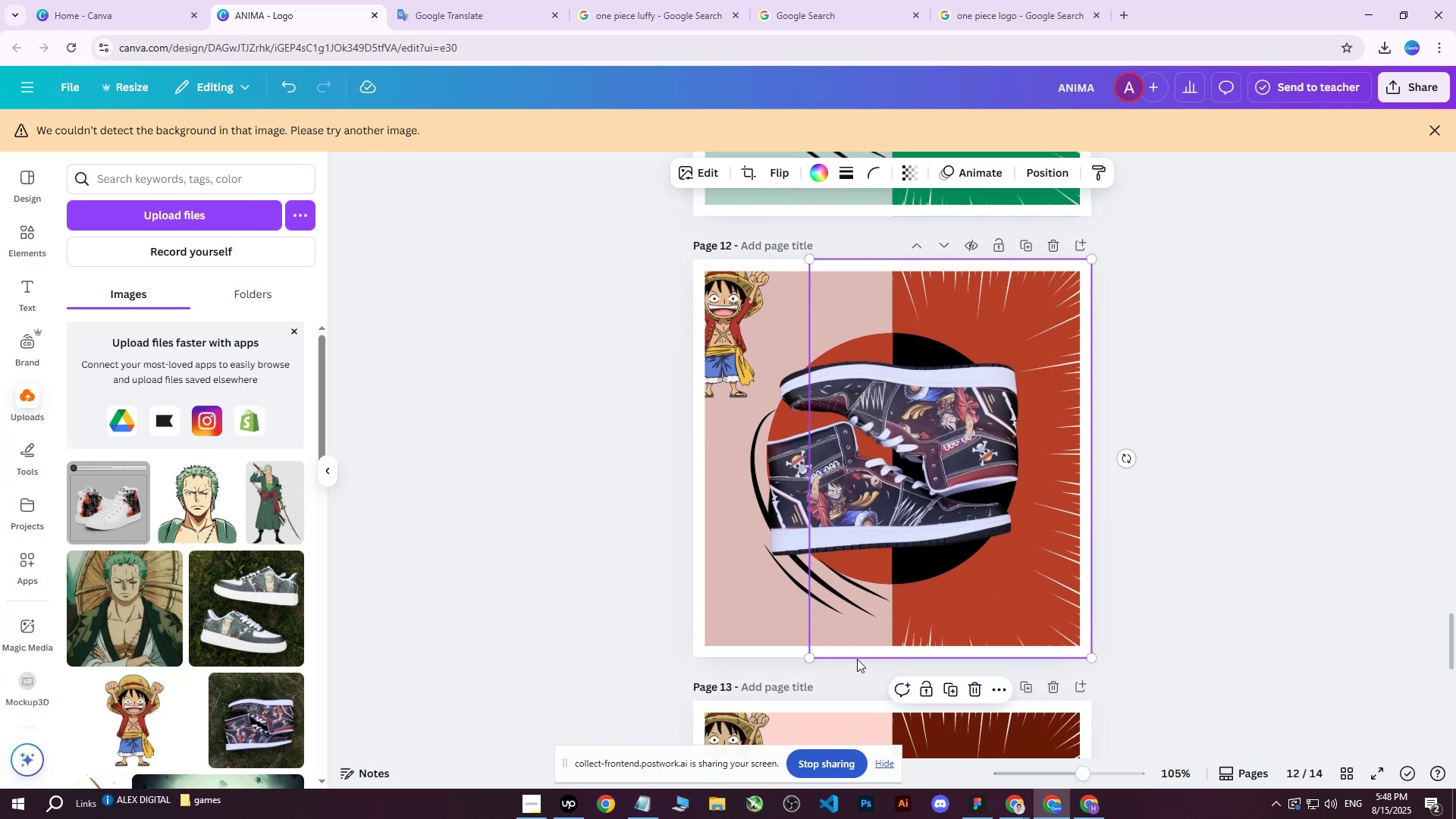 
left_click([1201, 557])
 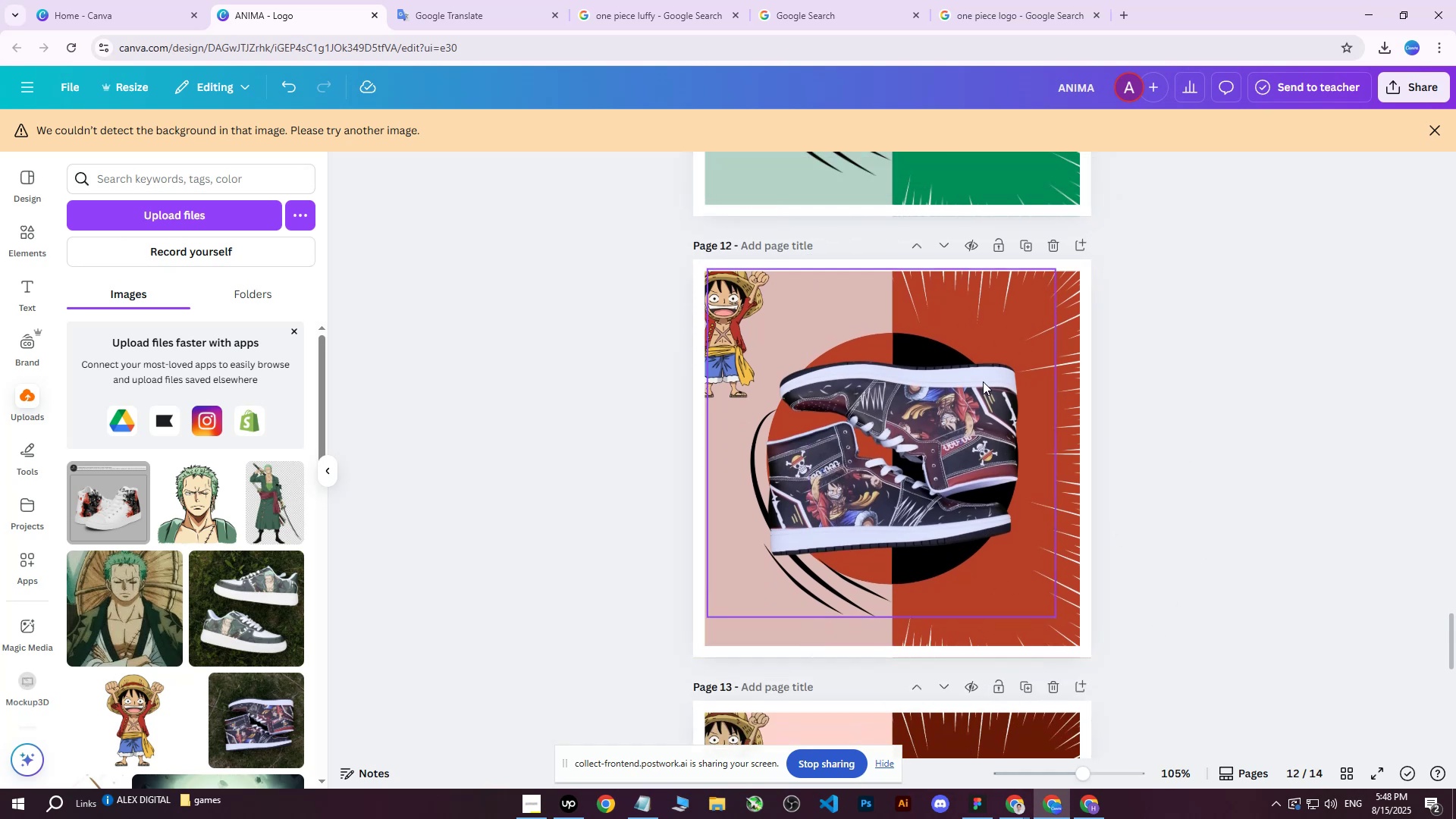 
left_click([983, 381])
 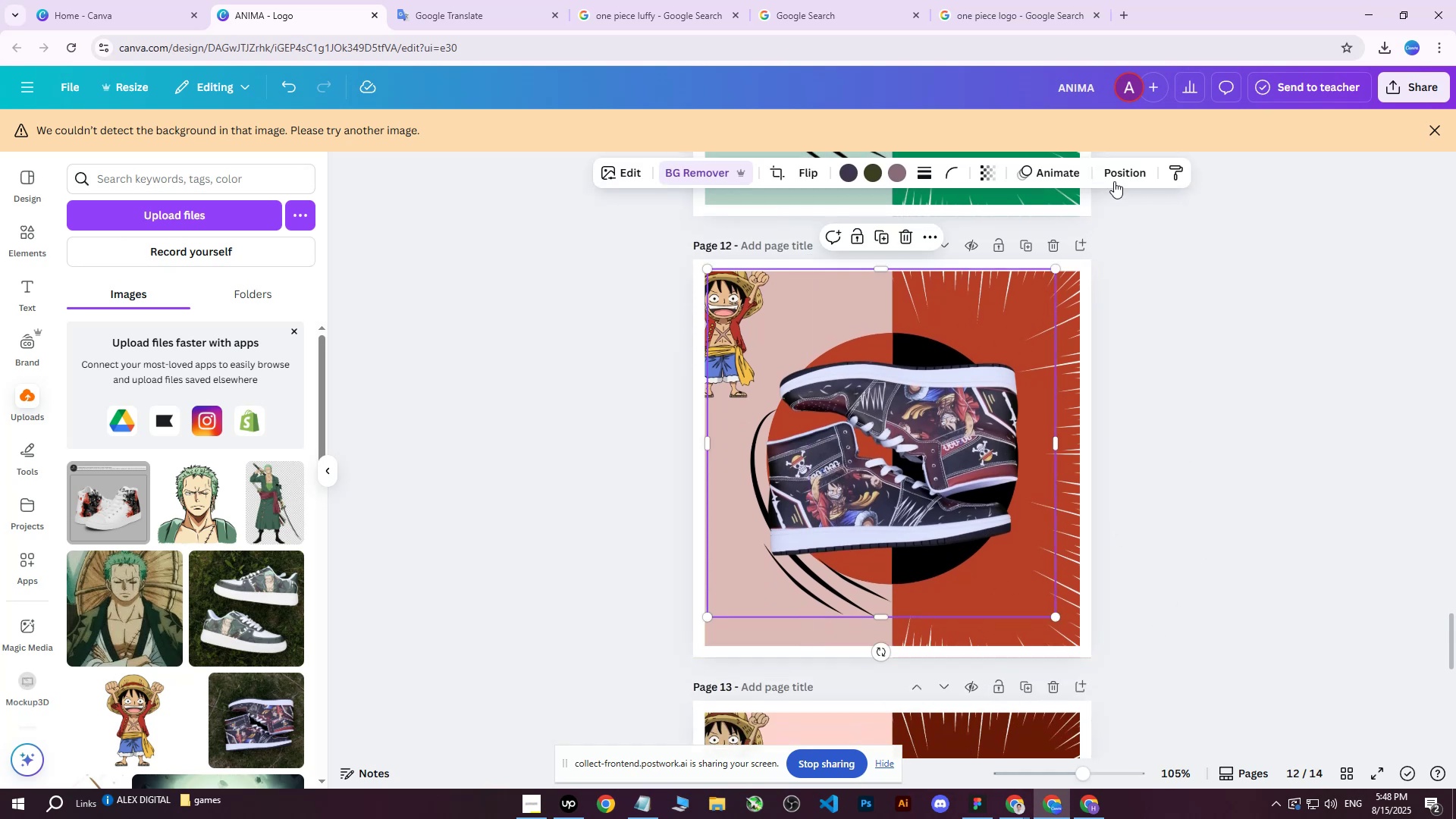 
left_click([1131, 166])
 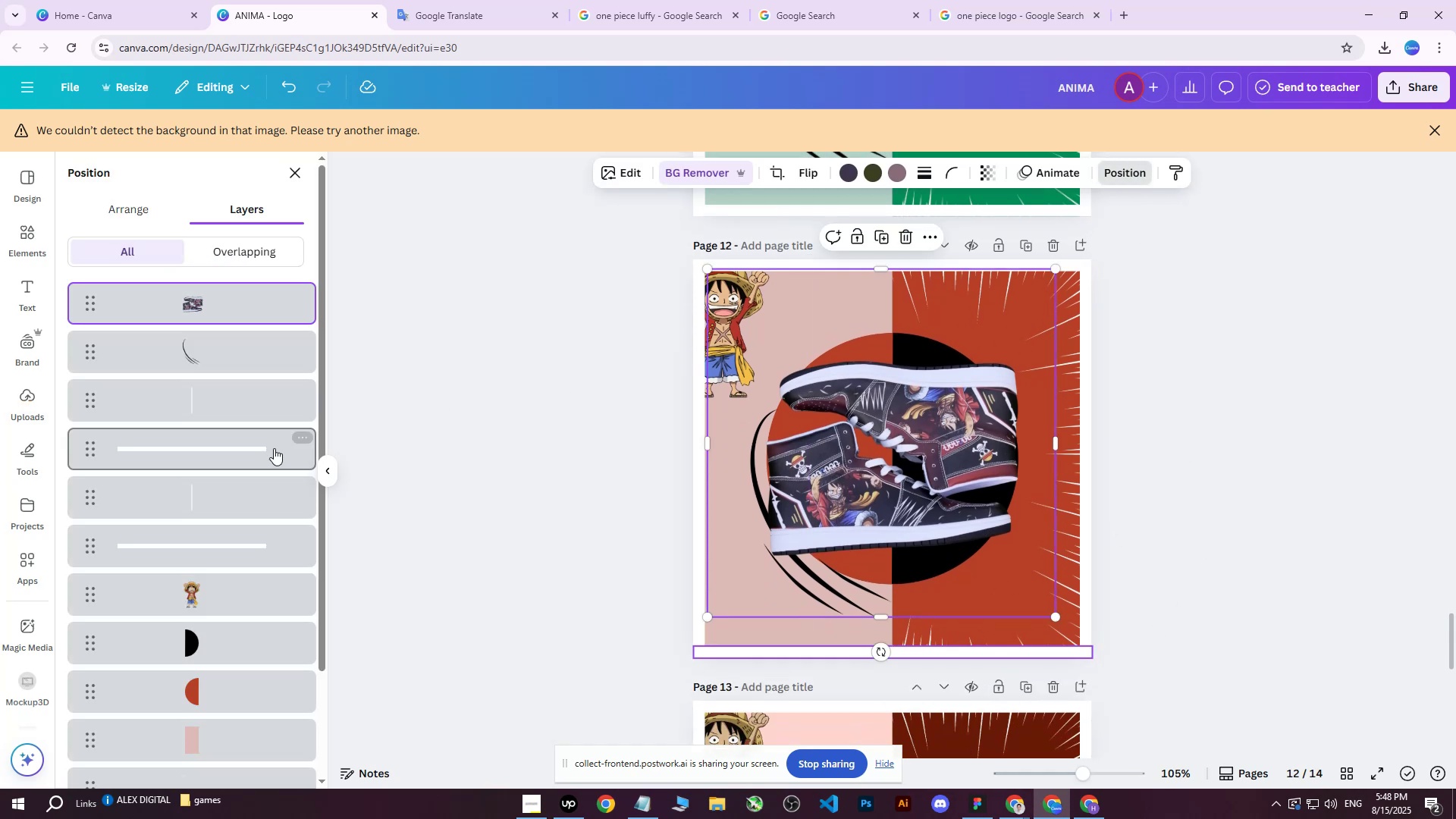 
scroll: coordinate [246, 472], scroll_direction: down, amount: 4.0
 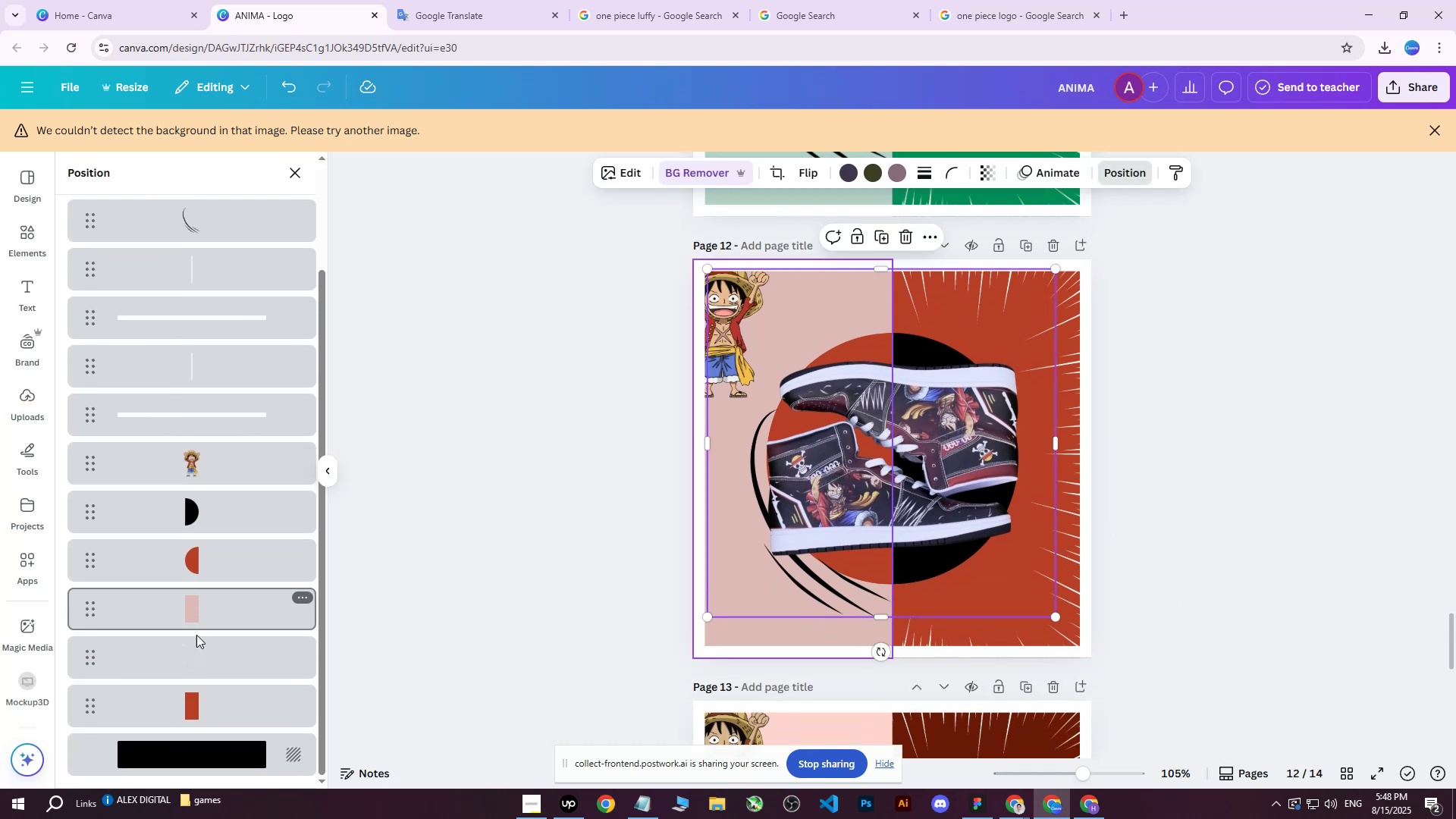 
left_click([182, 667])
 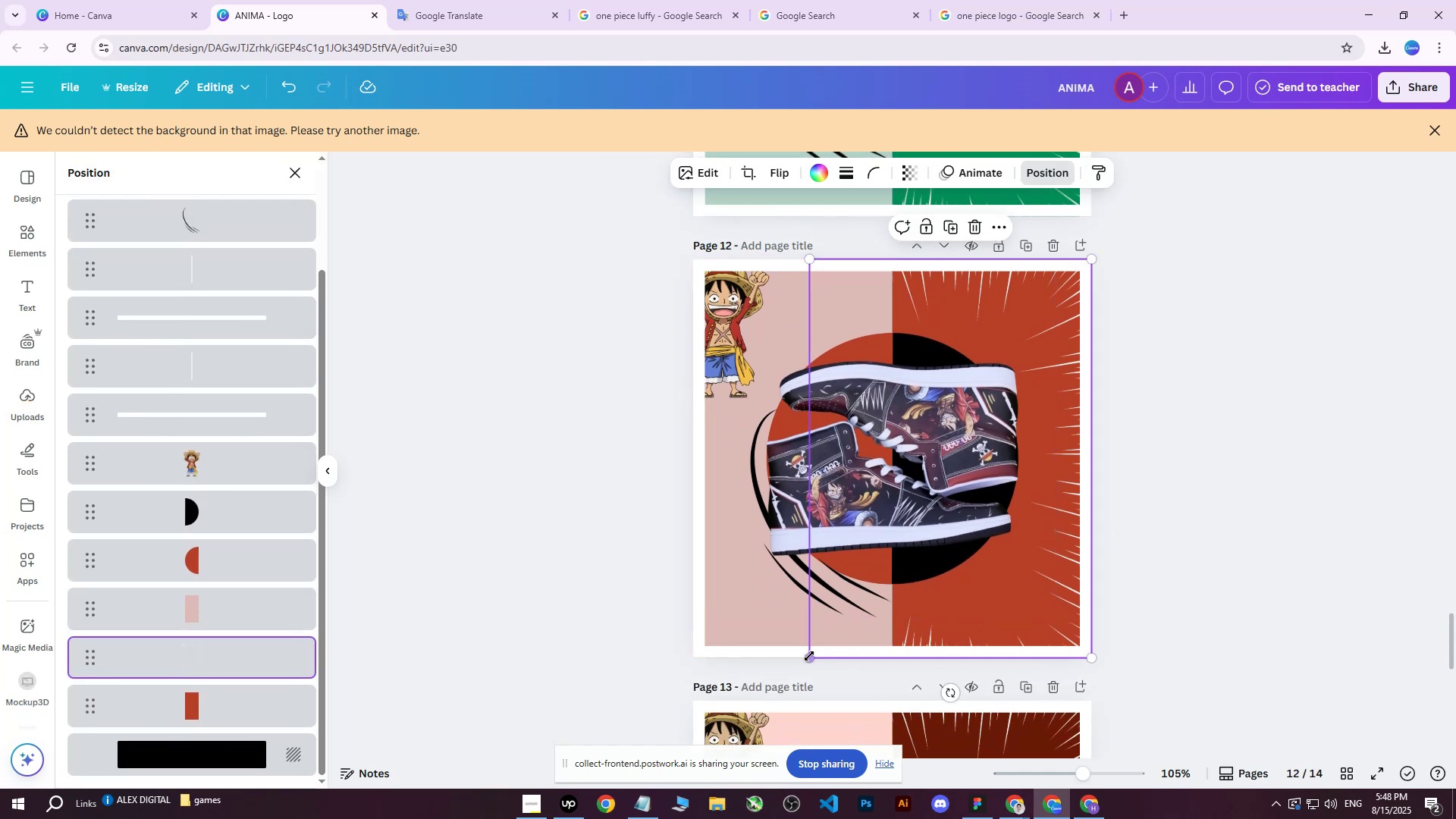 
left_click_drag(start_coordinate=[809, 656], to_coordinate=[799, 632])
 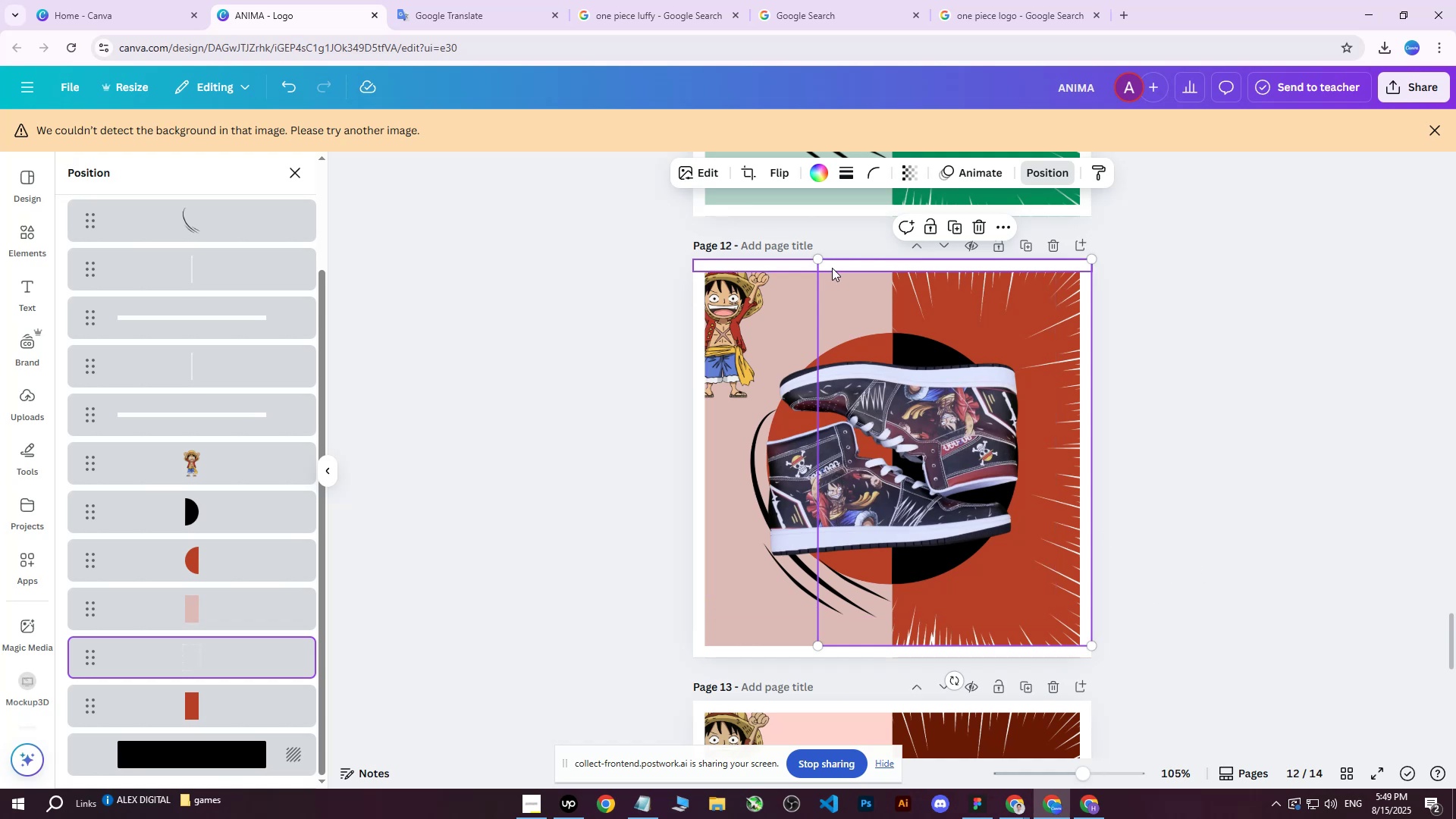 
left_click_drag(start_coordinate=[821, 261], to_coordinate=[808, 287])
 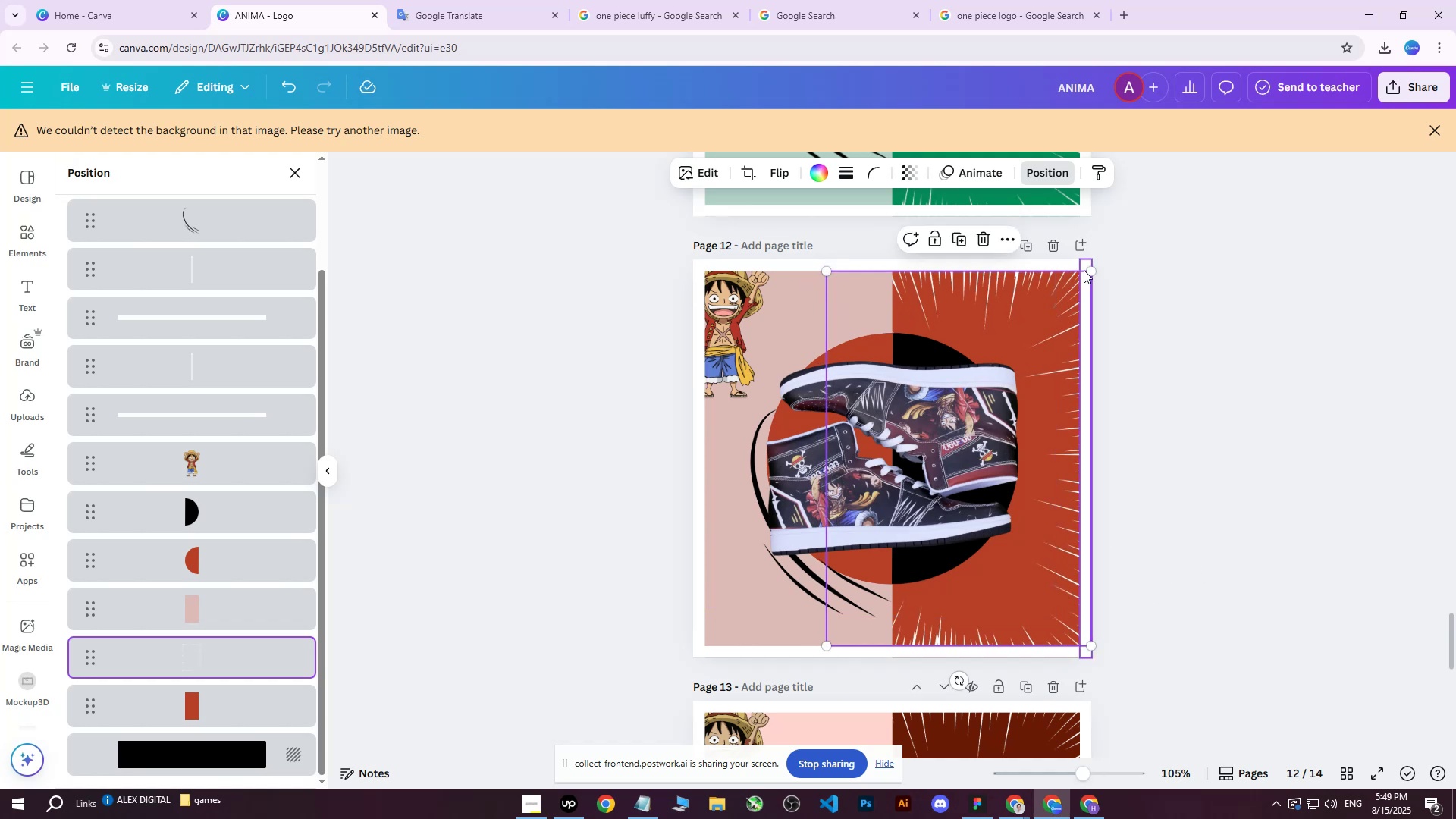 
left_click_drag(start_coordinate=[1090, 269], to_coordinate=[1075, 262])
 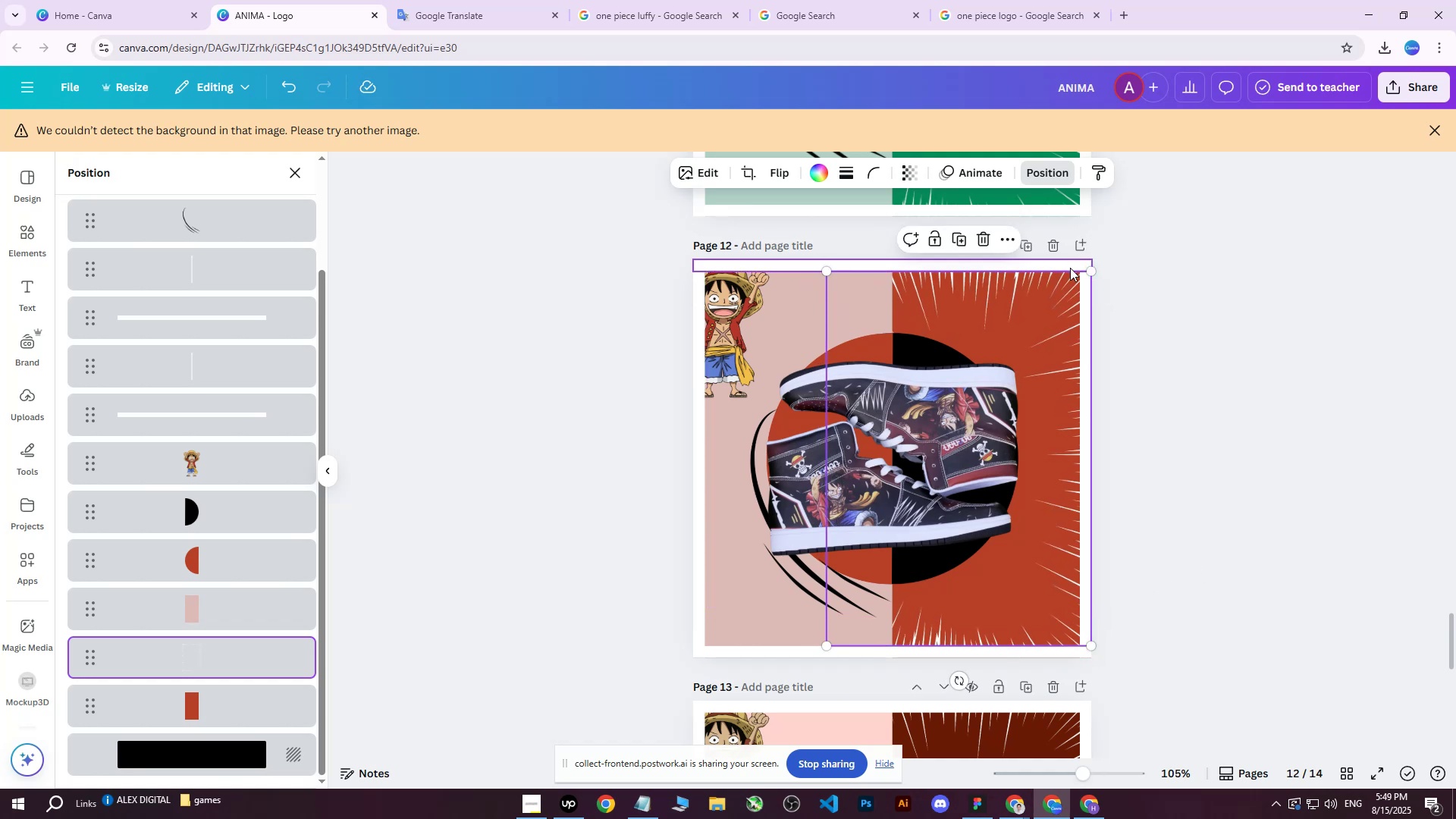 
hold_key(key=ArrowLeft, duration=0.86)
 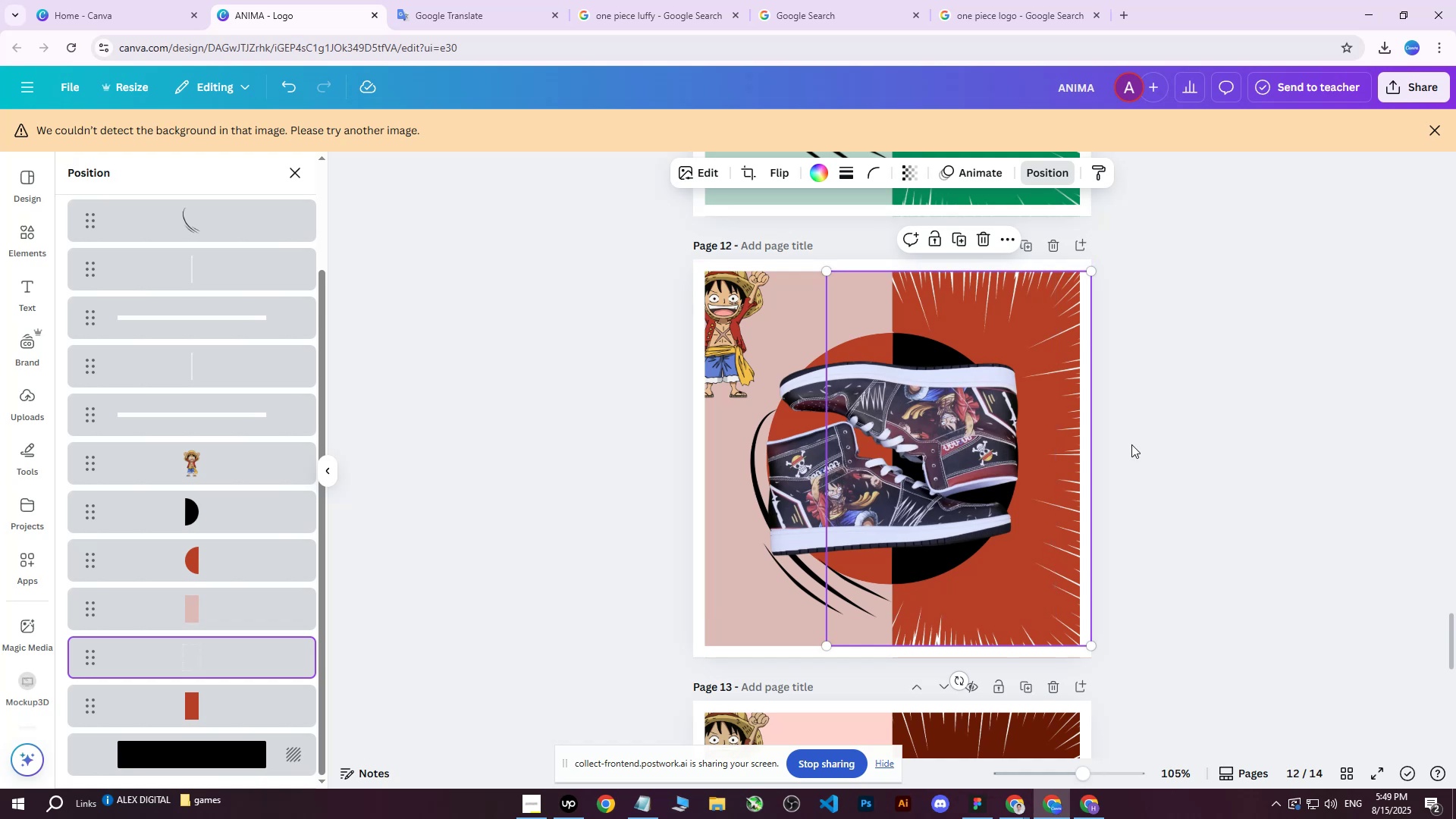 
left_click([1263, 428])
 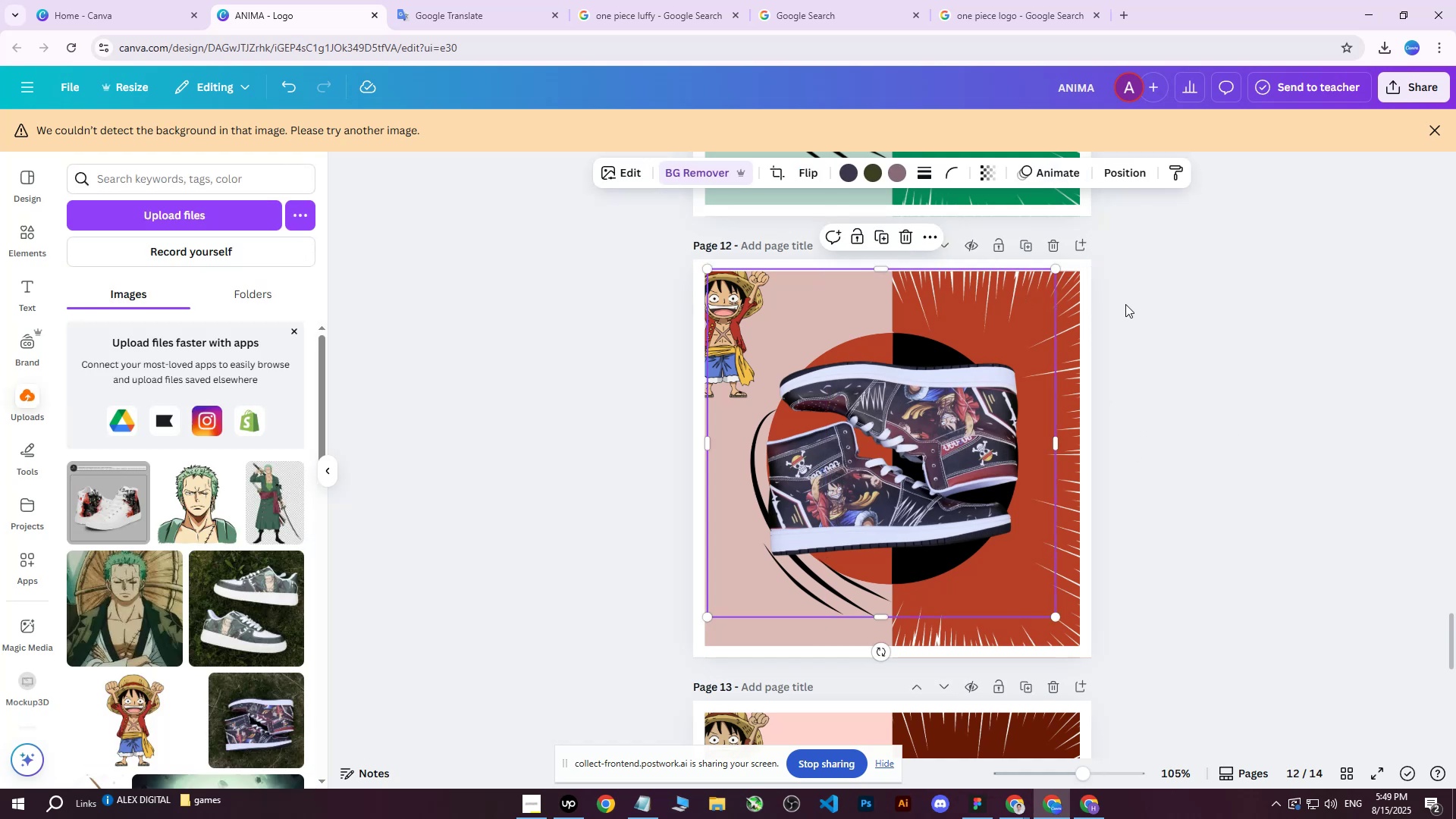 
double_click([1179, 309])
 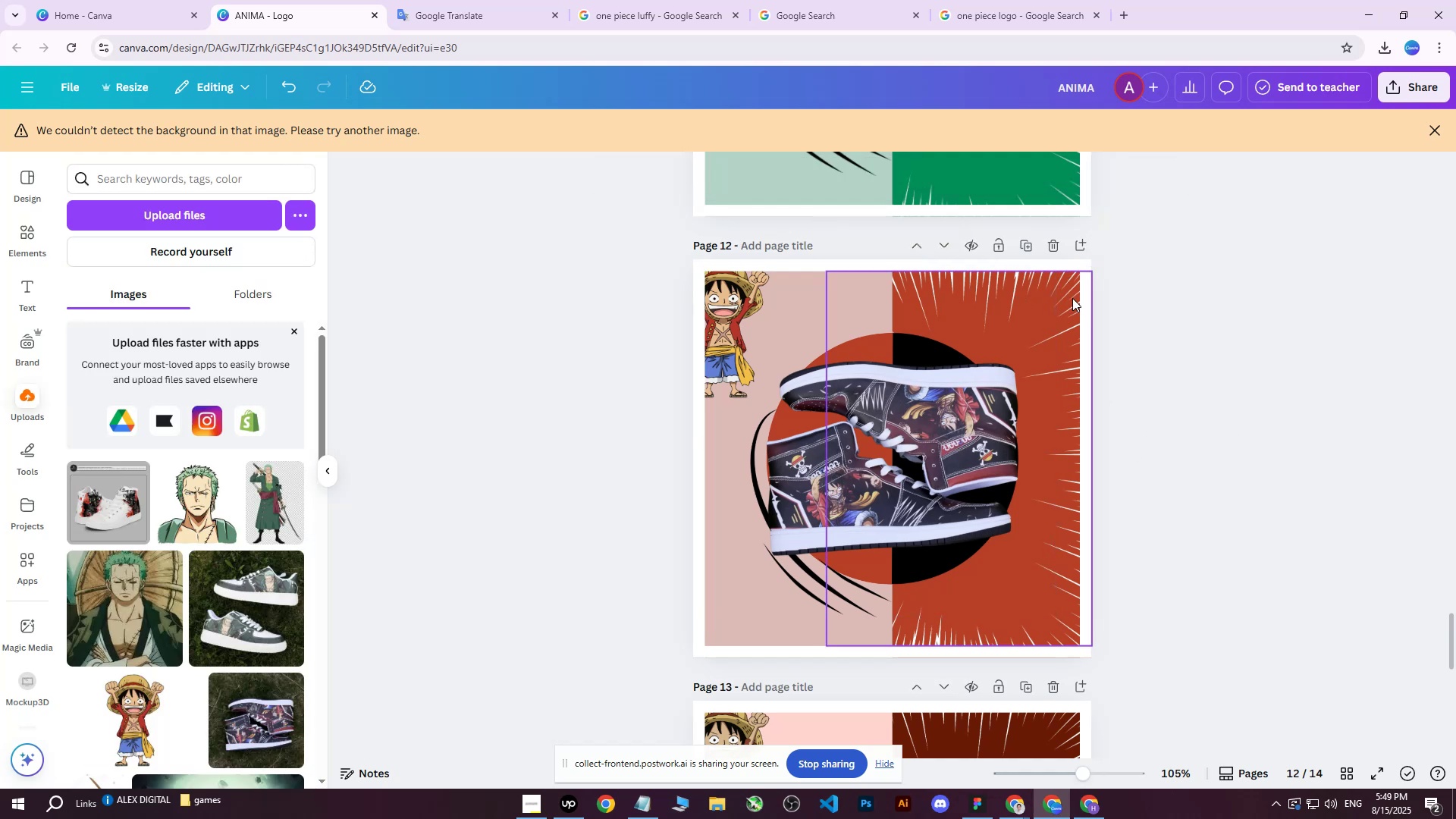 
left_click([1072, 298])
 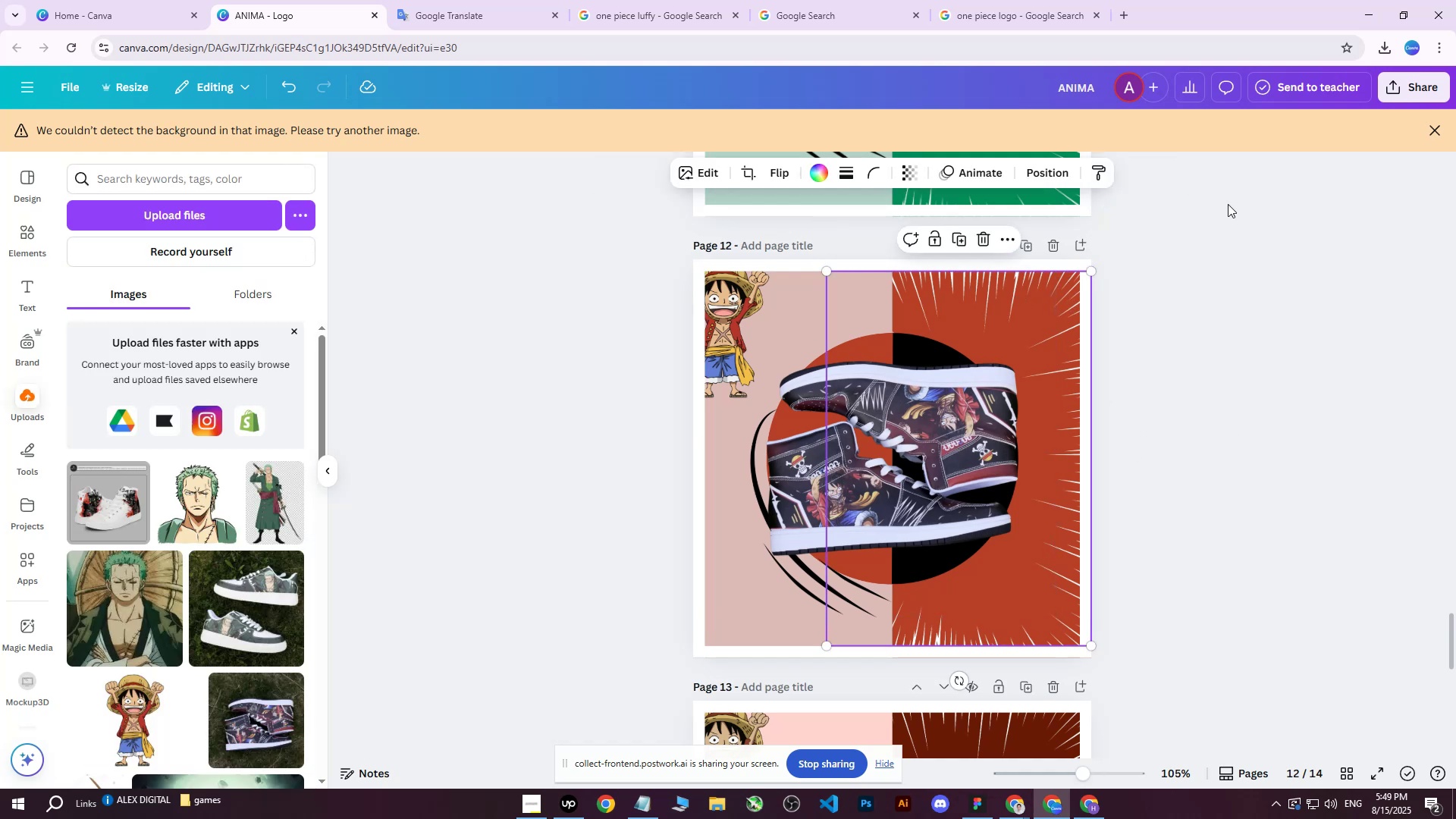 
hold_key(key=ArrowLeft, duration=0.97)
 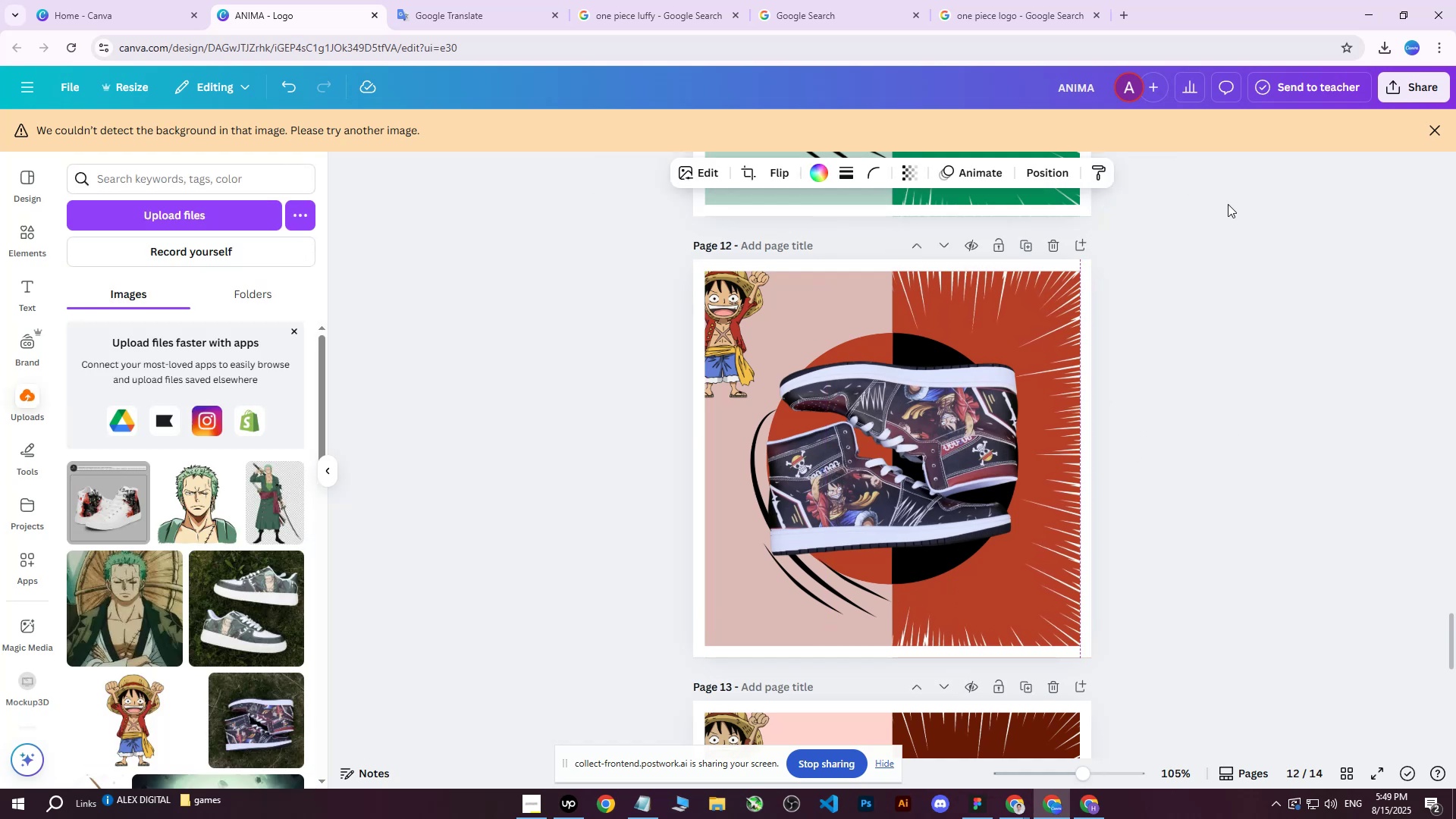 
key(ArrowLeft)
 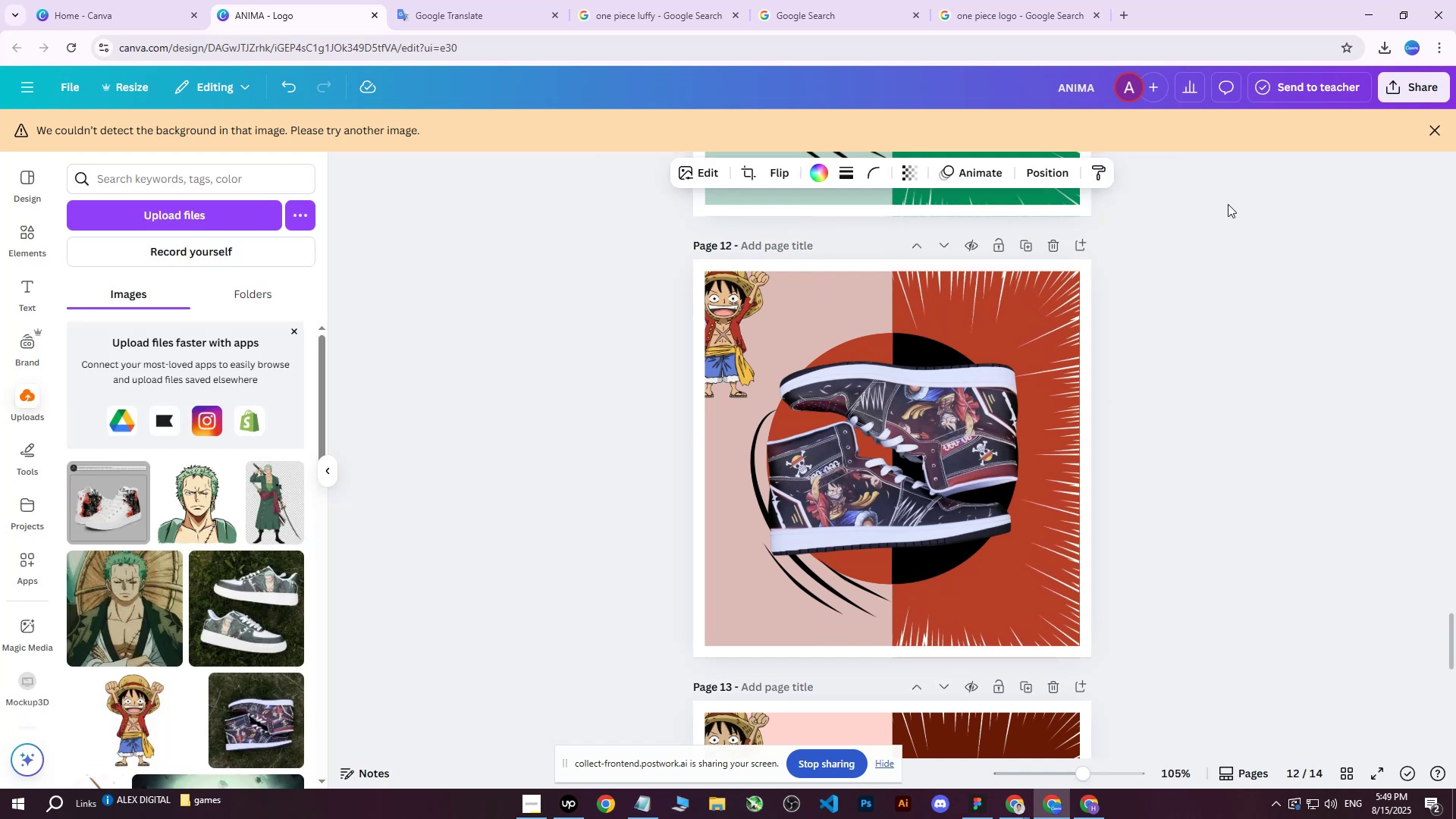 
key(ArrowLeft)
 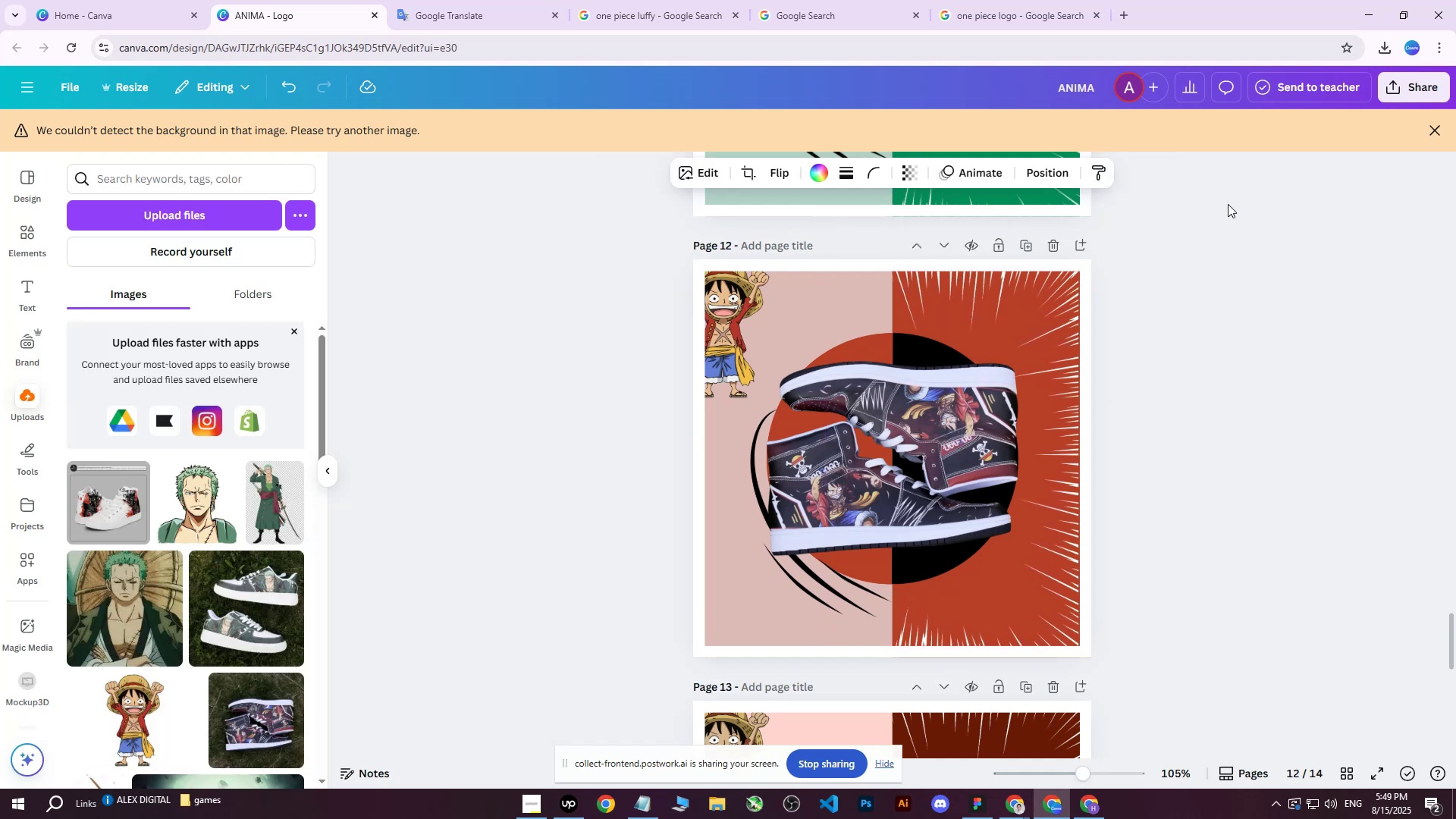 
key(ArrowLeft)
 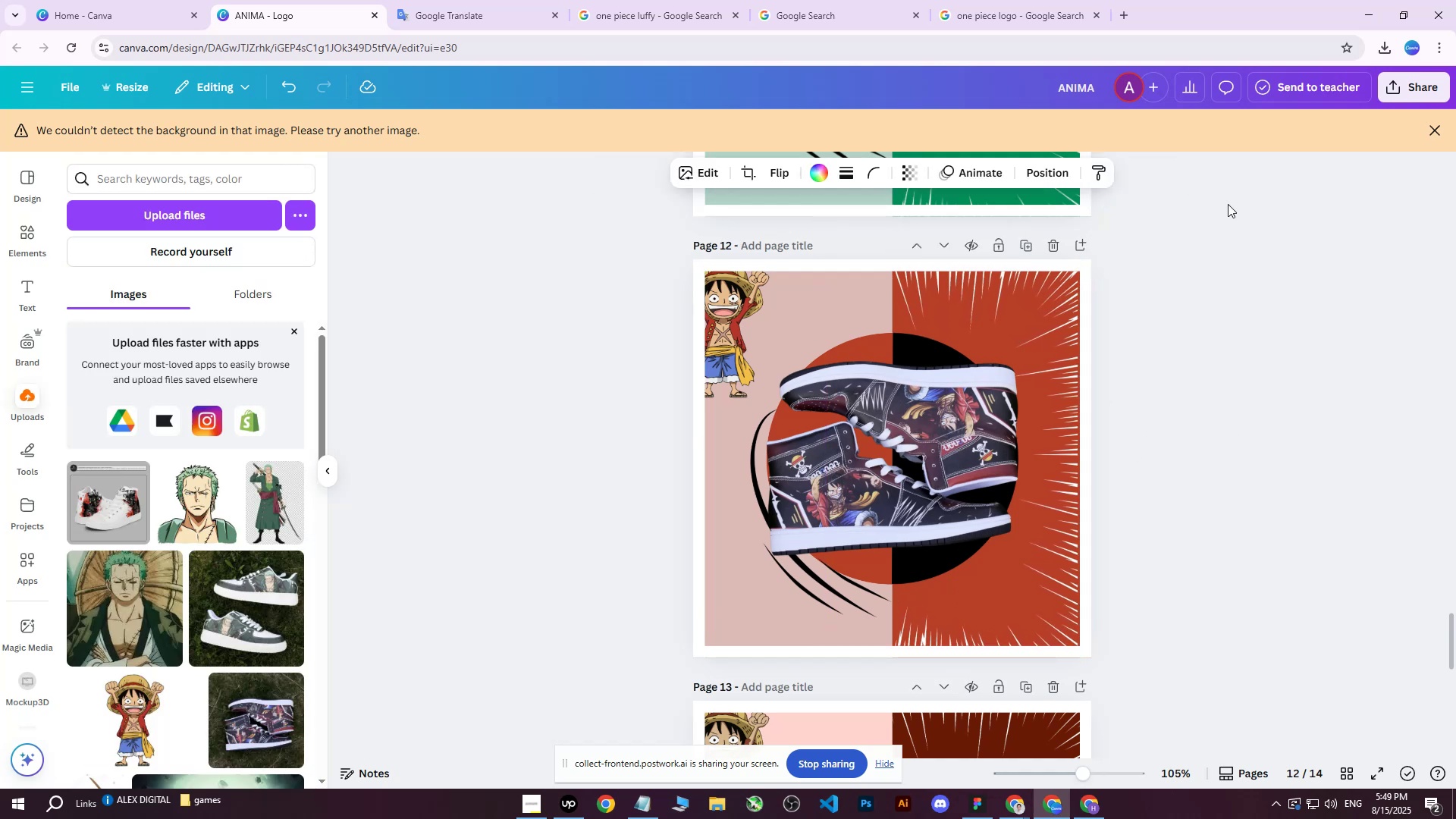 
key(ArrowRight)
 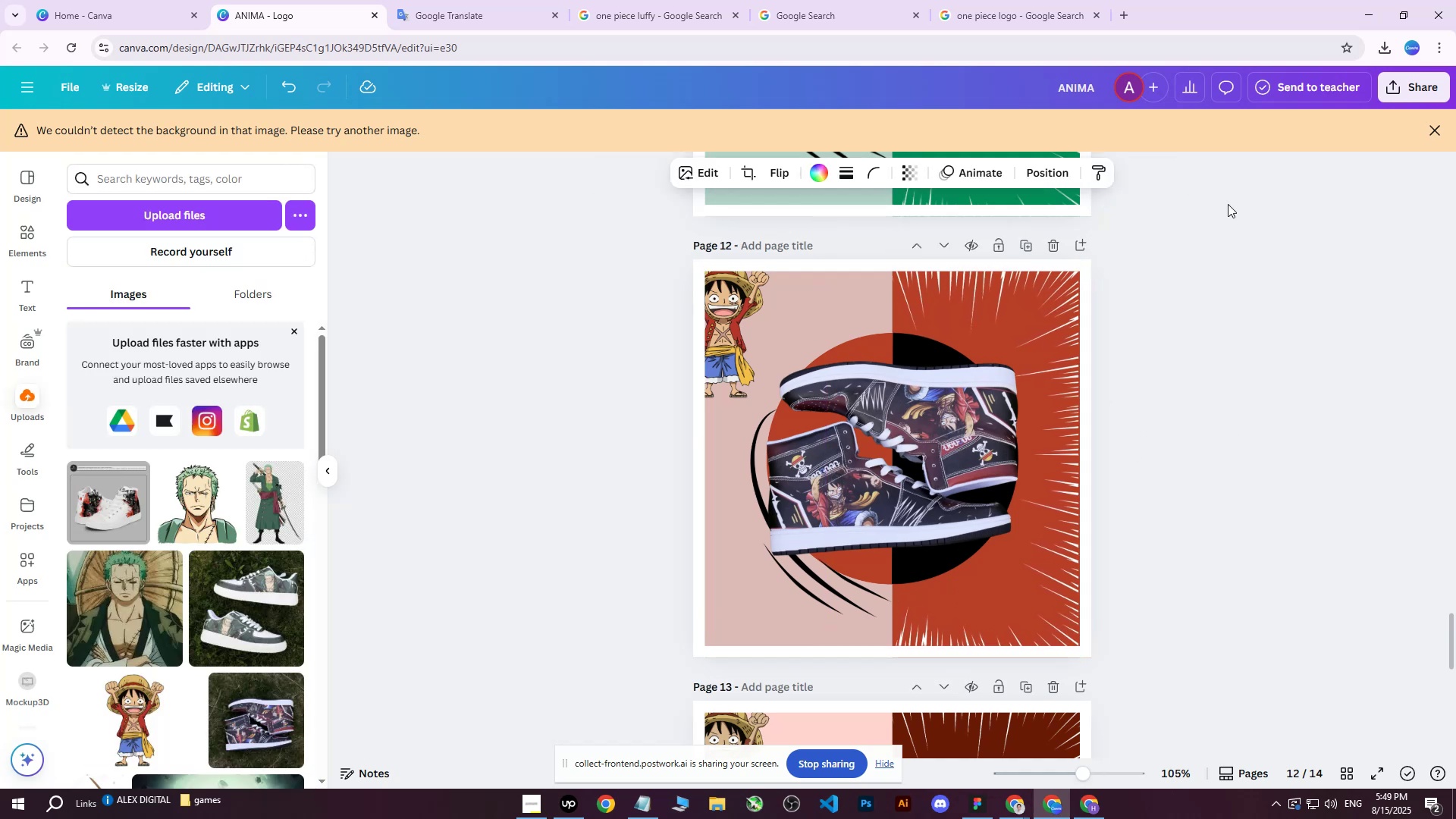 
key(ArrowRight)
 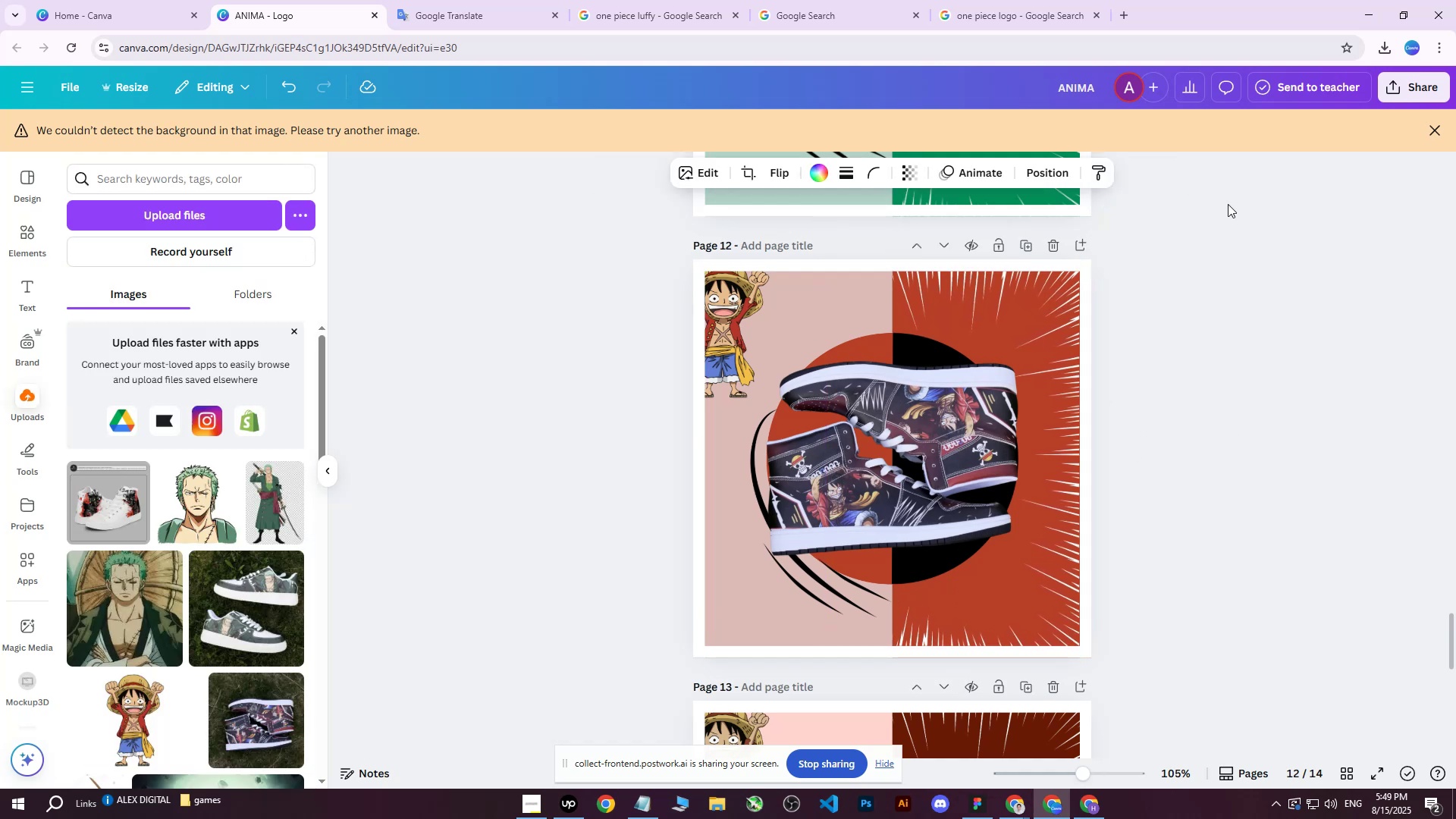 
key(ArrowRight)
 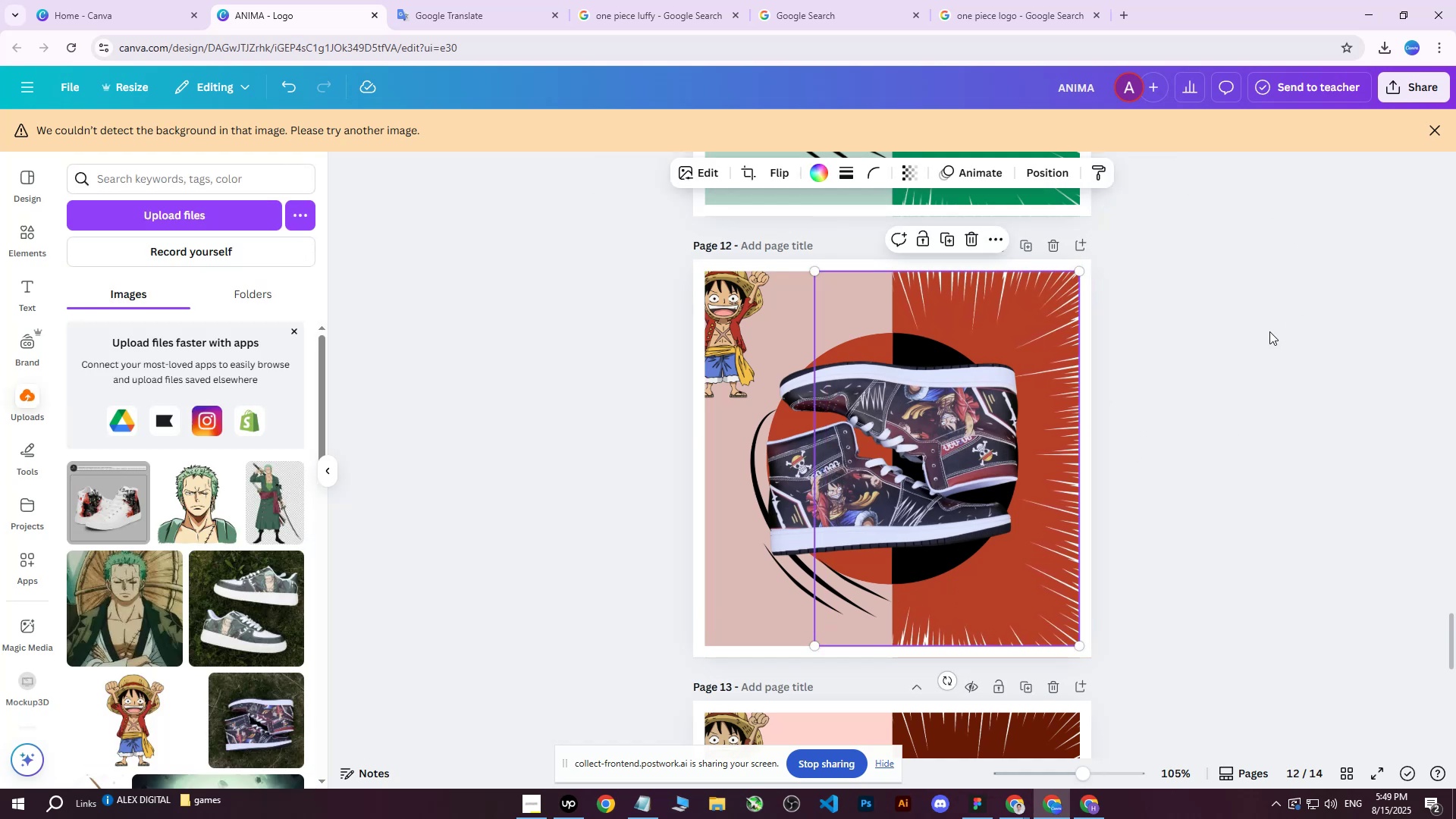 
double_click([1269, 331])
 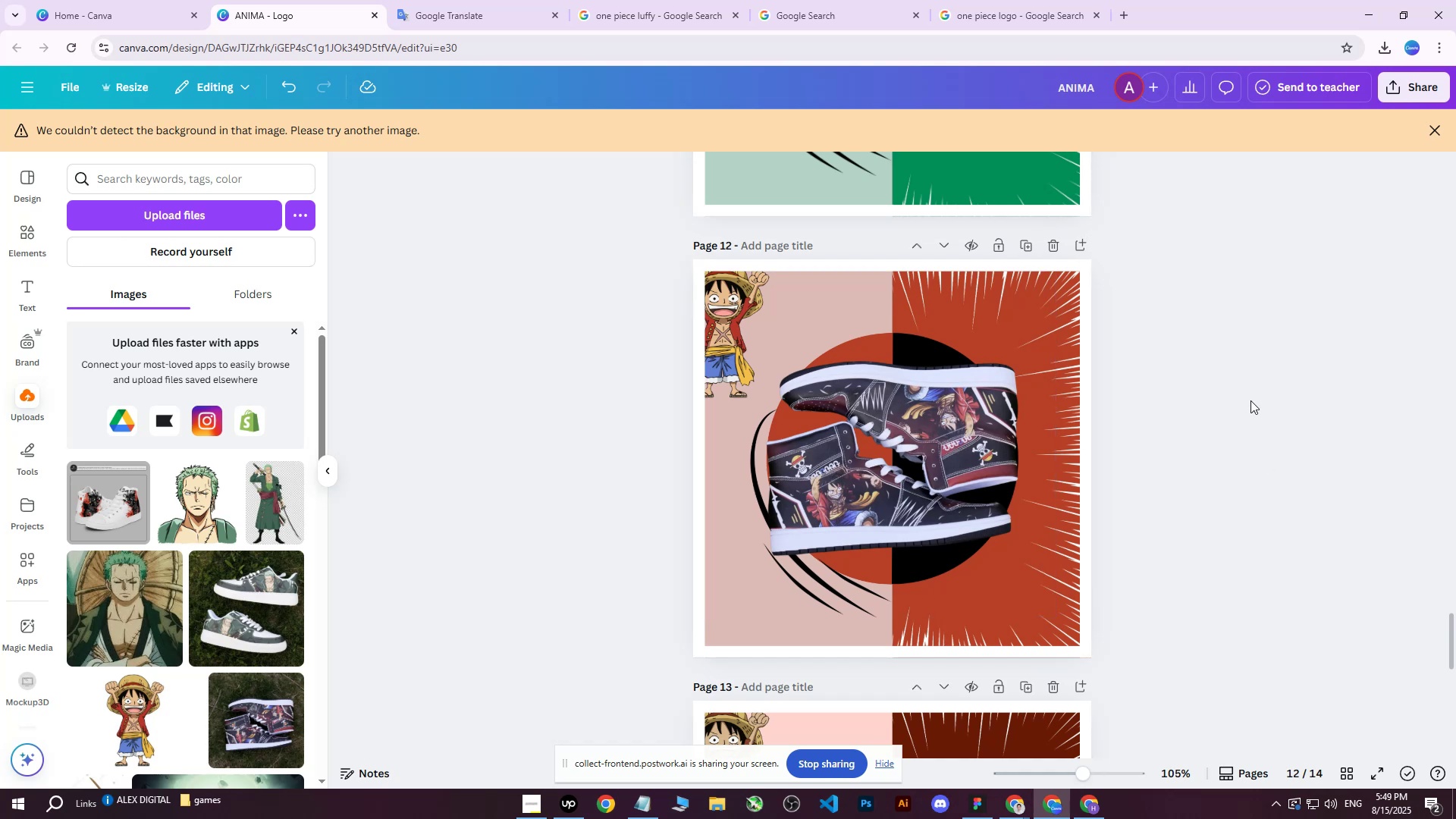 
wait(6.98)
 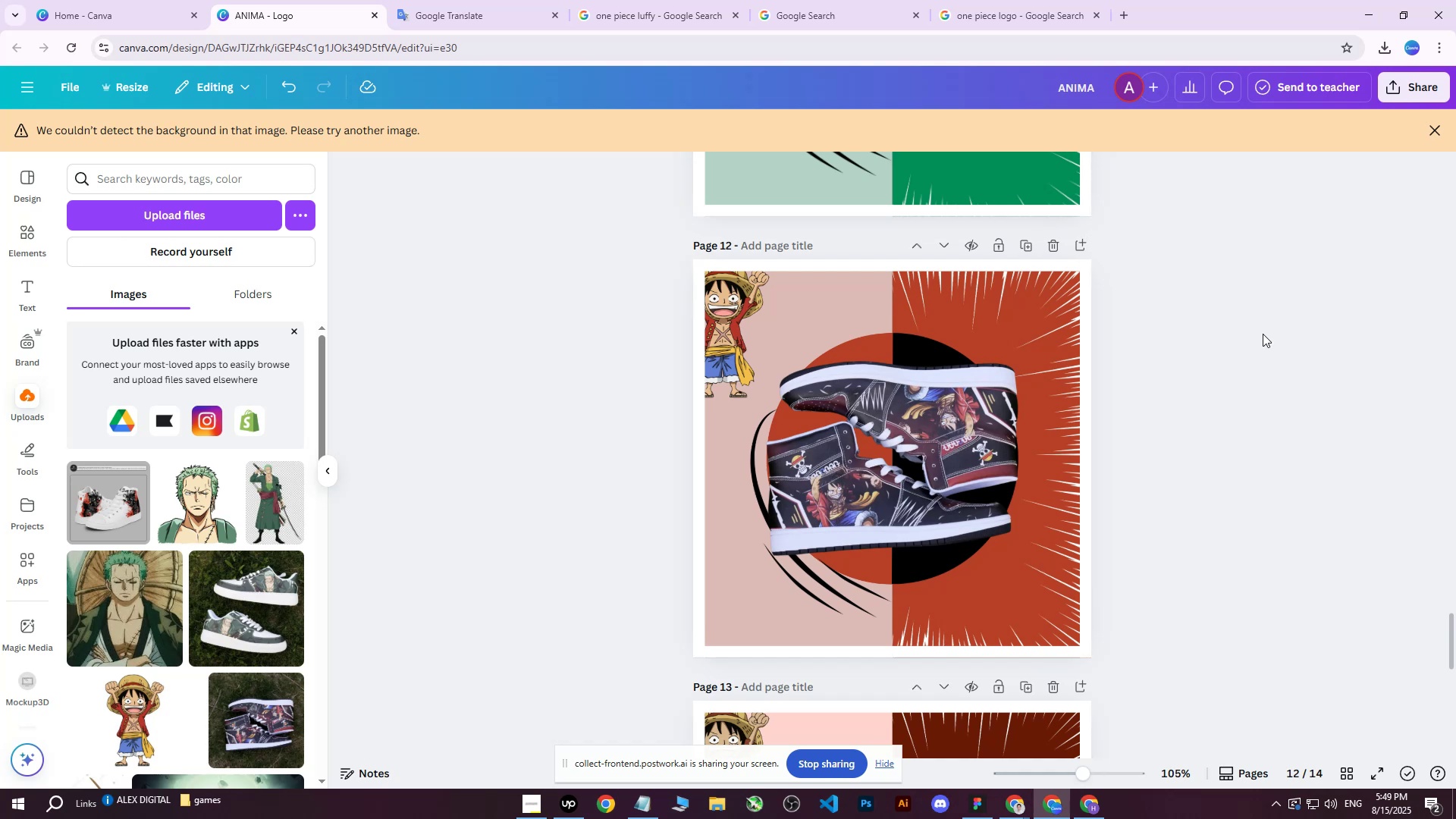 
scroll: coordinate [1225, 444], scroll_direction: up, amount: 5.0
 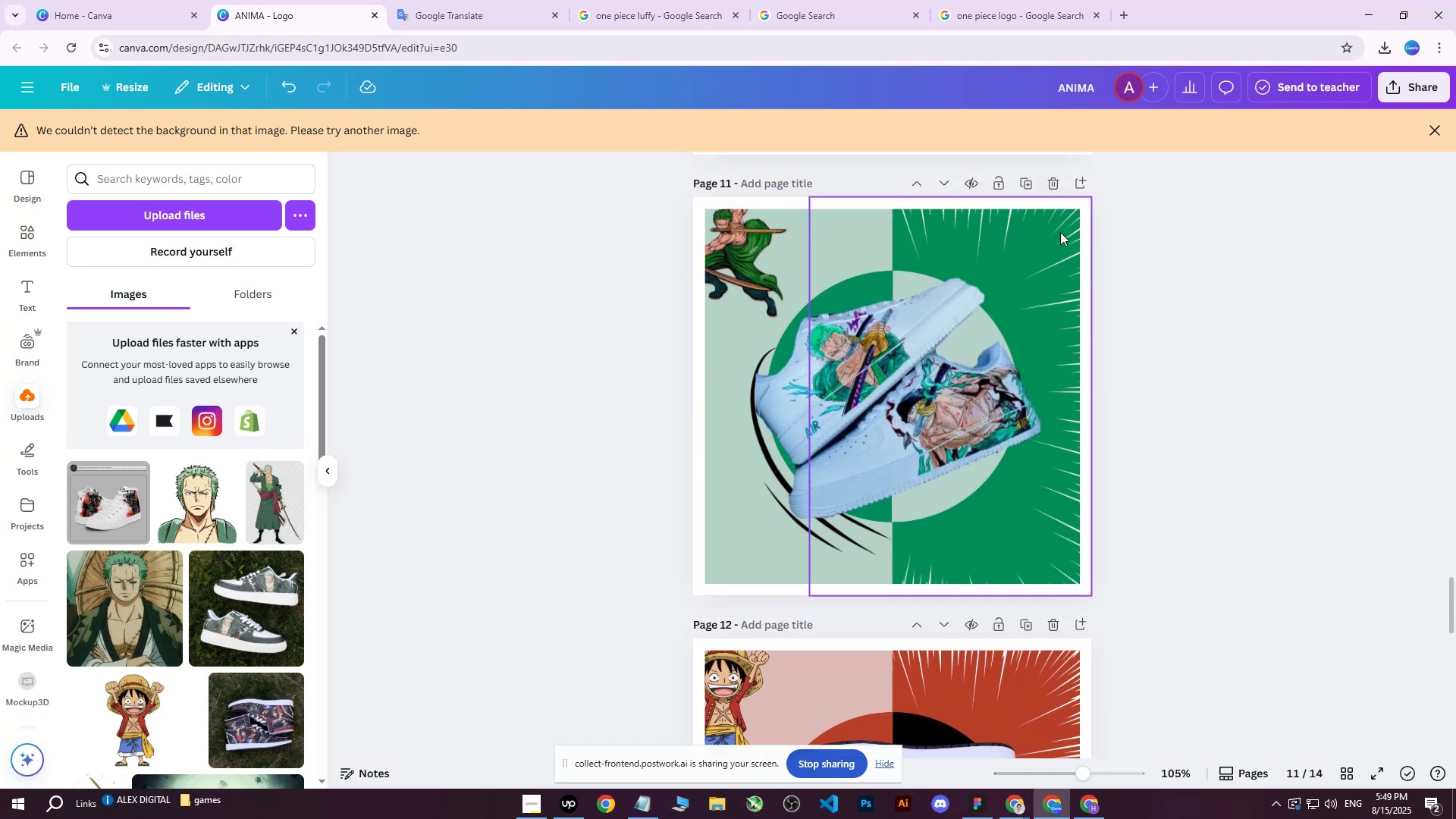 
left_click([1060, 233])
 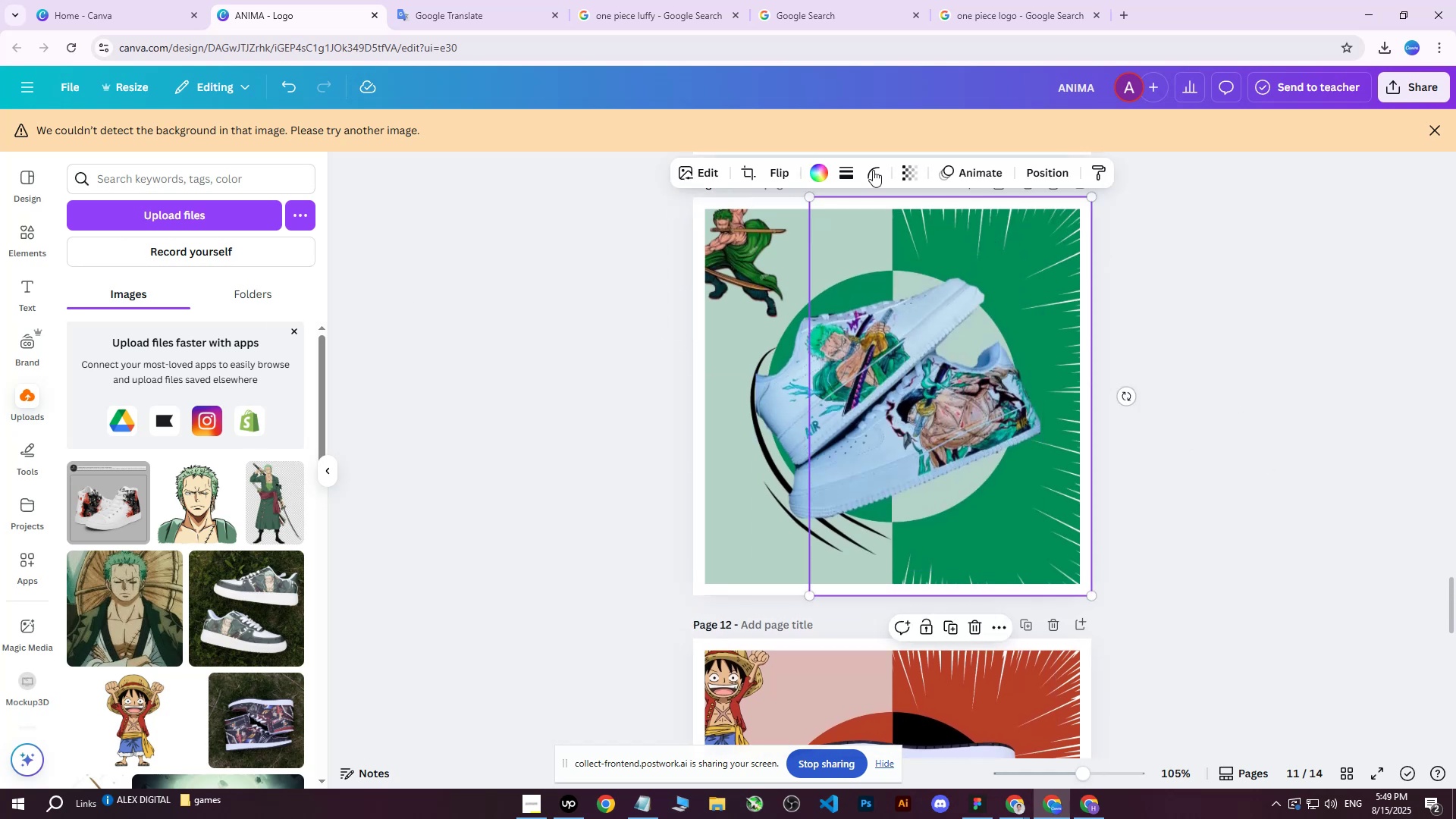 
left_click([1049, 179])
 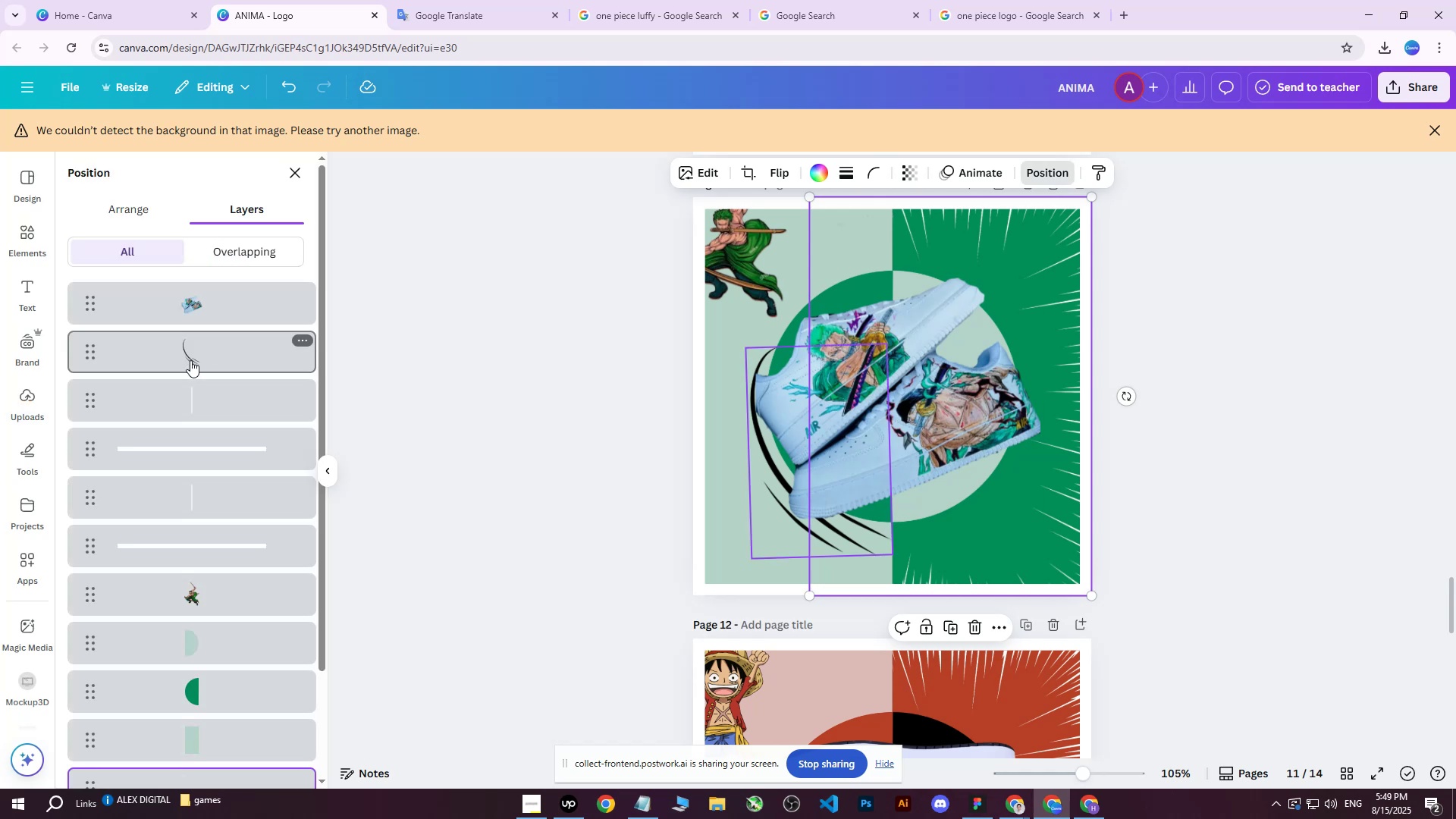 
scroll: coordinate [193, 394], scroll_direction: down, amount: 5.0
 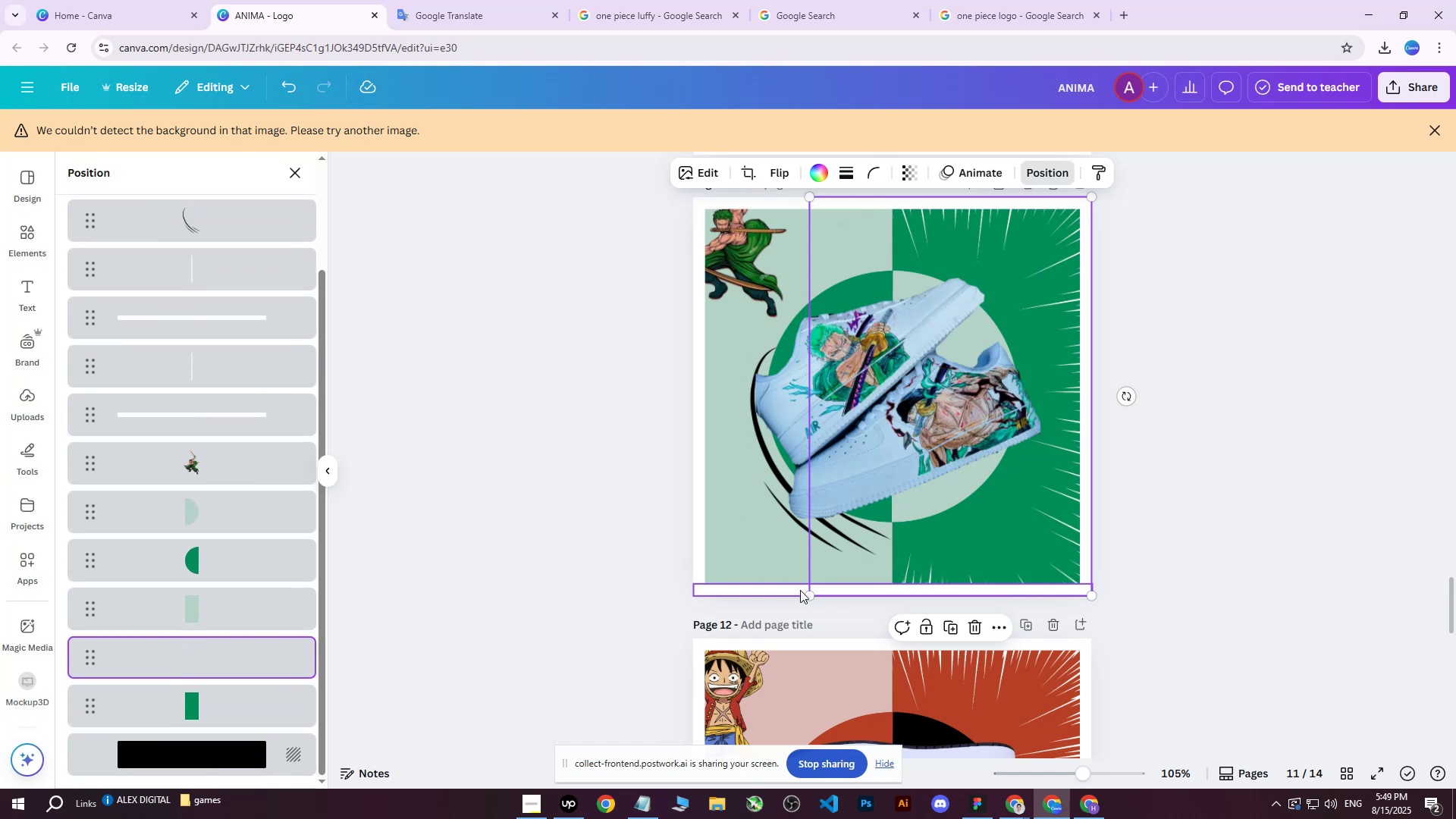 
left_click_drag(start_coordinate=[808, 593], to_coordinate=[808, 575])
 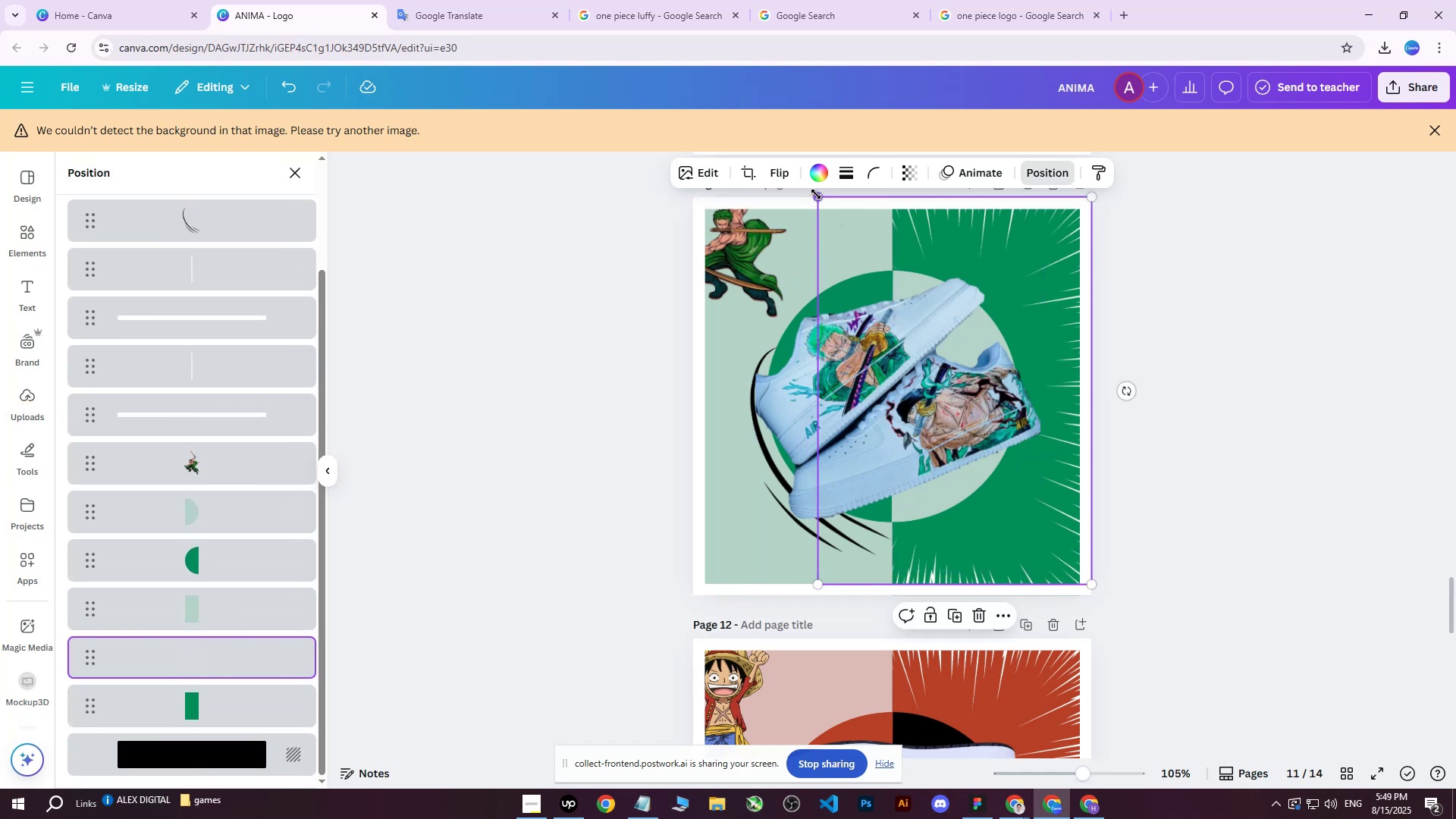 
left_click_drag(start_coordinate=[817, 193], to_coordinate=[807, 215])
 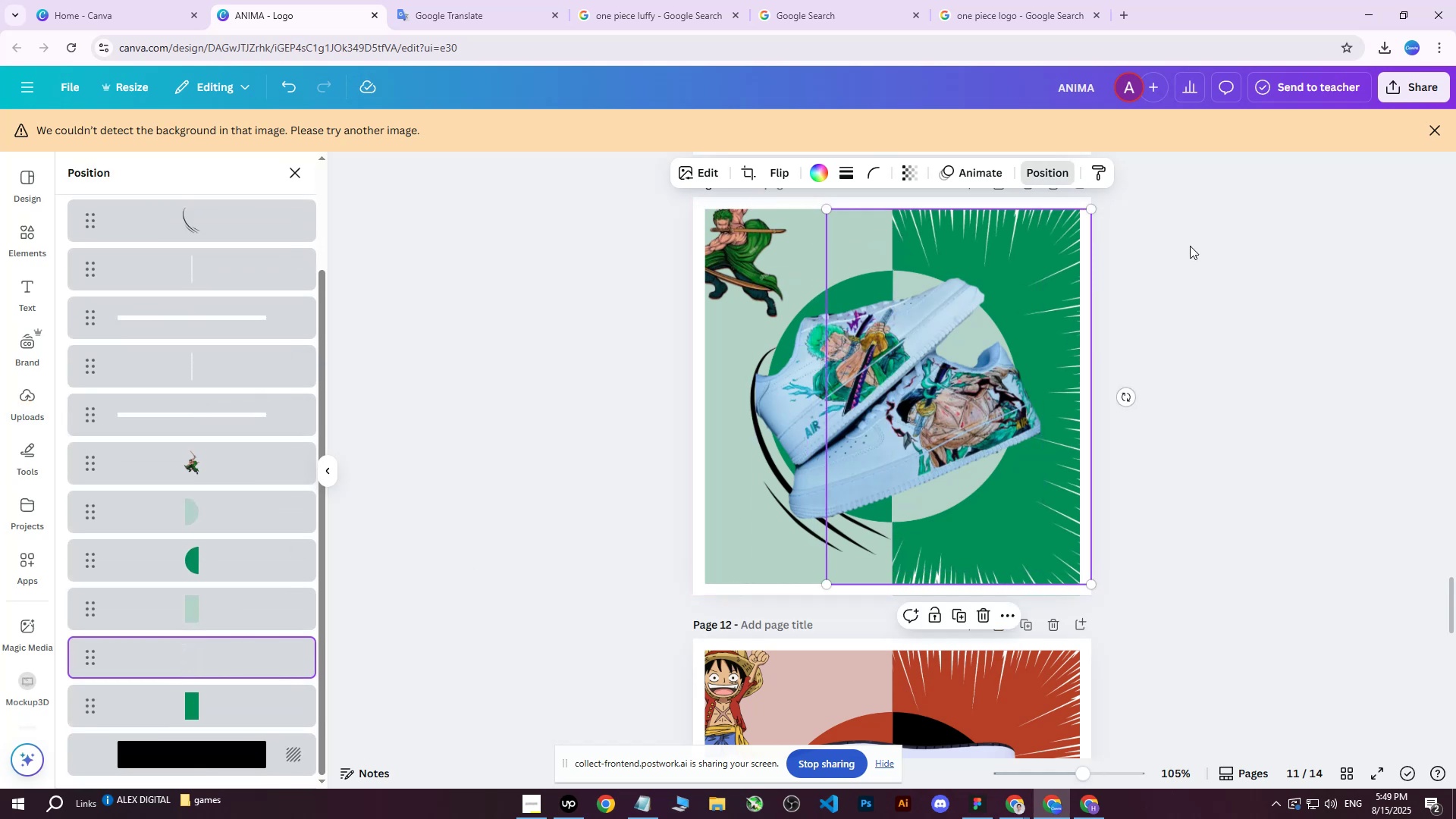 
left_click([1194, 246])
 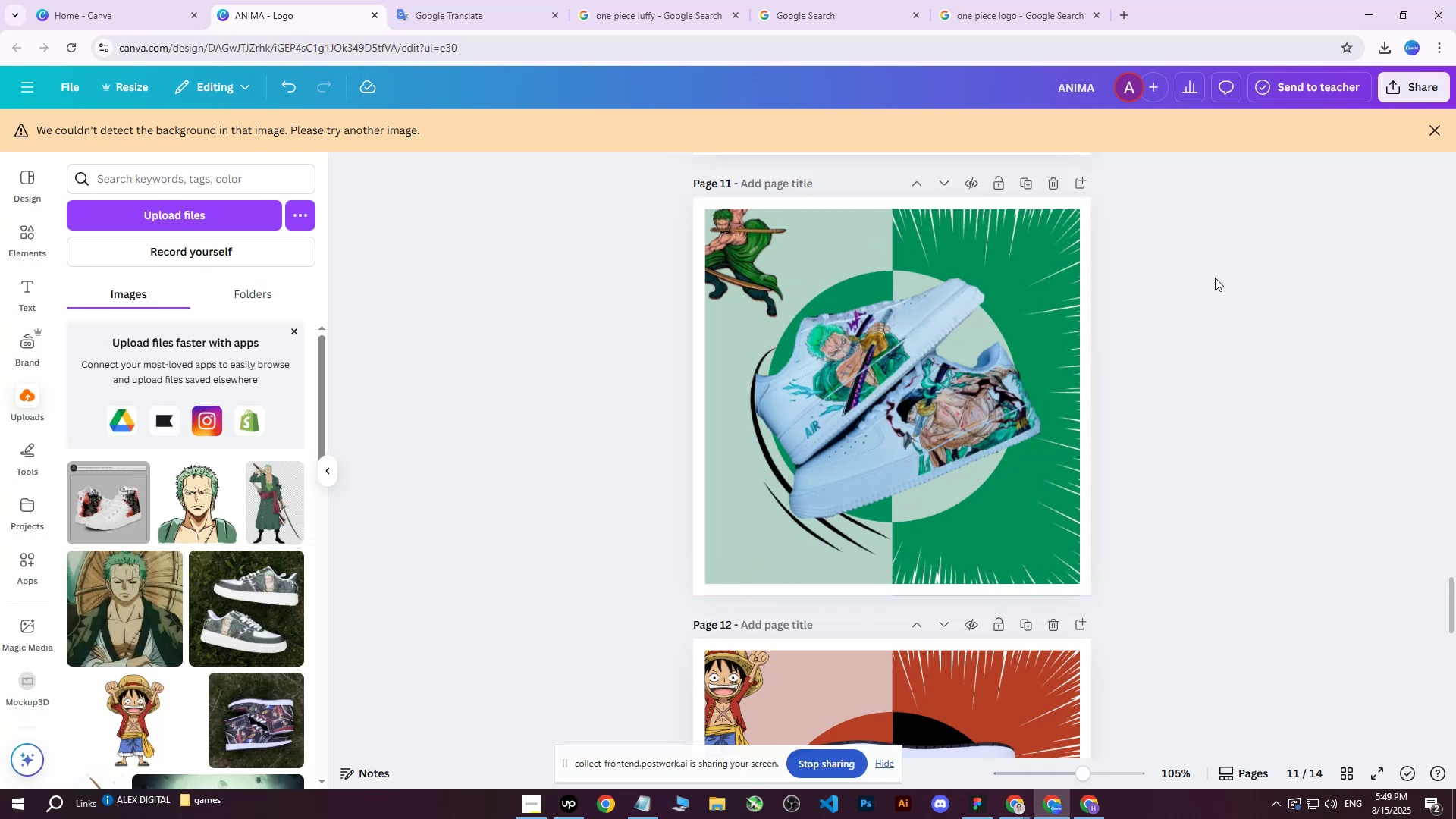 
double_click([1042, 279])
 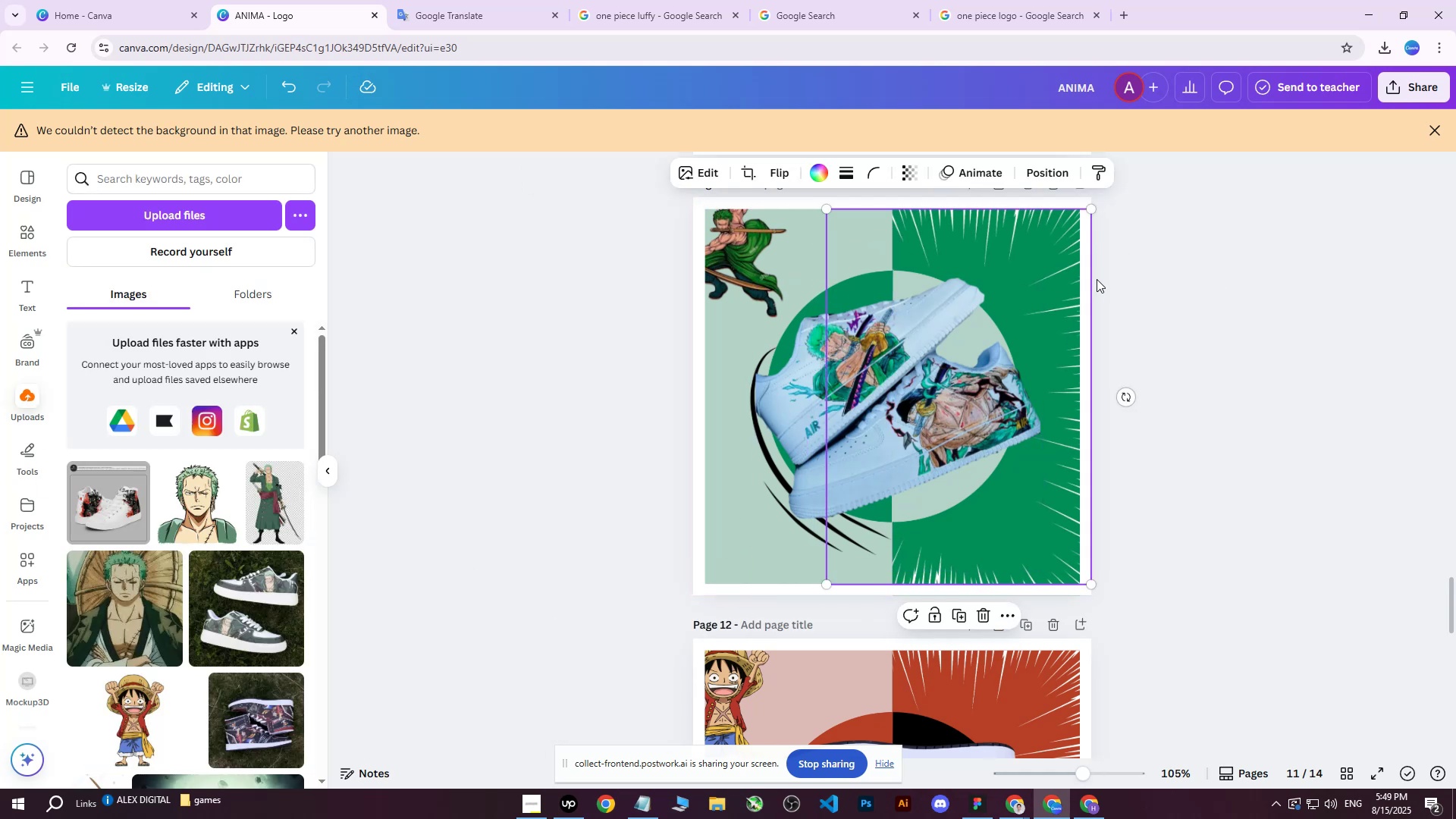 
hold_key(key=ArrowLeft, duration=0.9)
 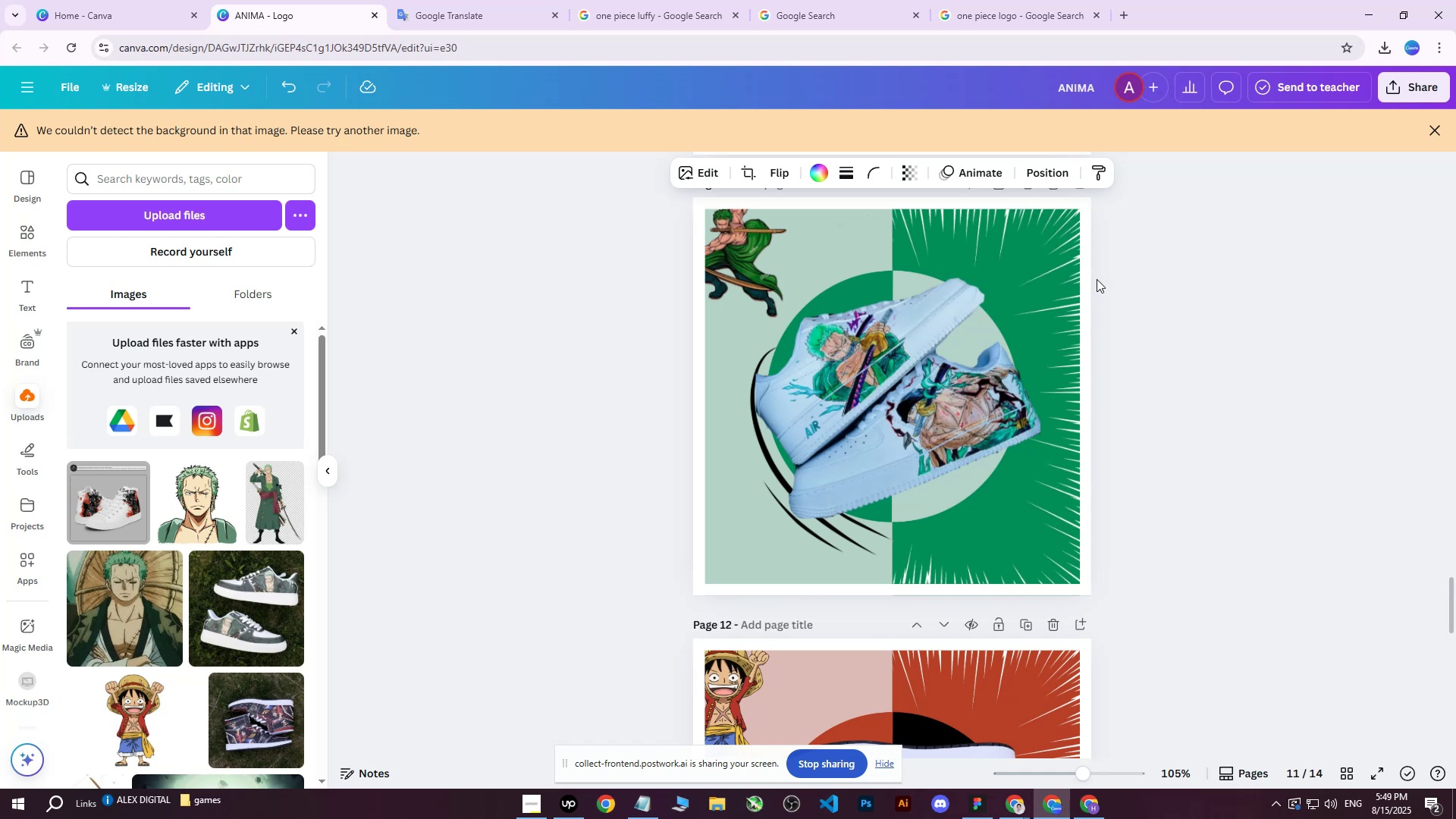 
key(ArrowLeft)
 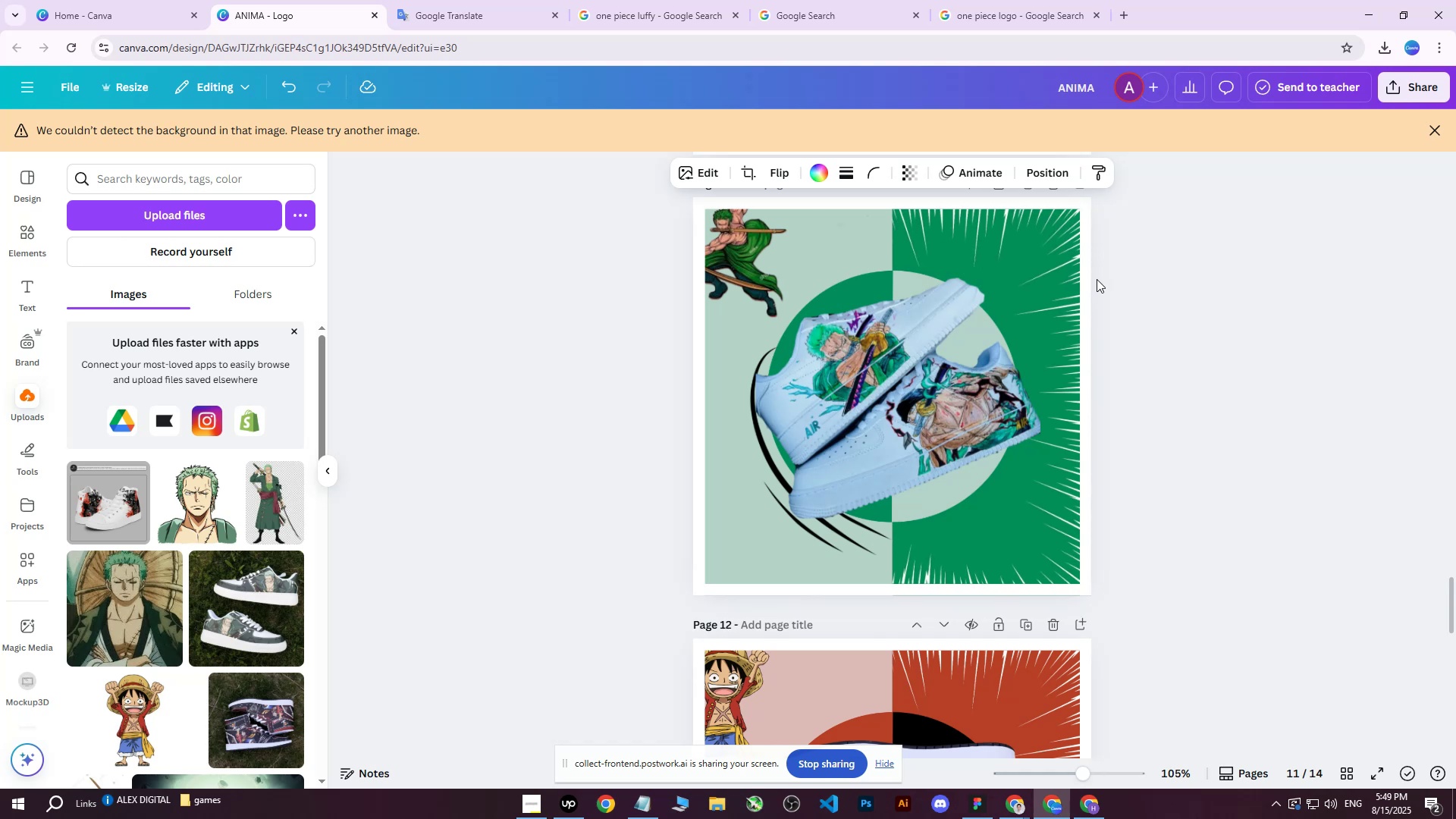 
key(ArrowLeft)
 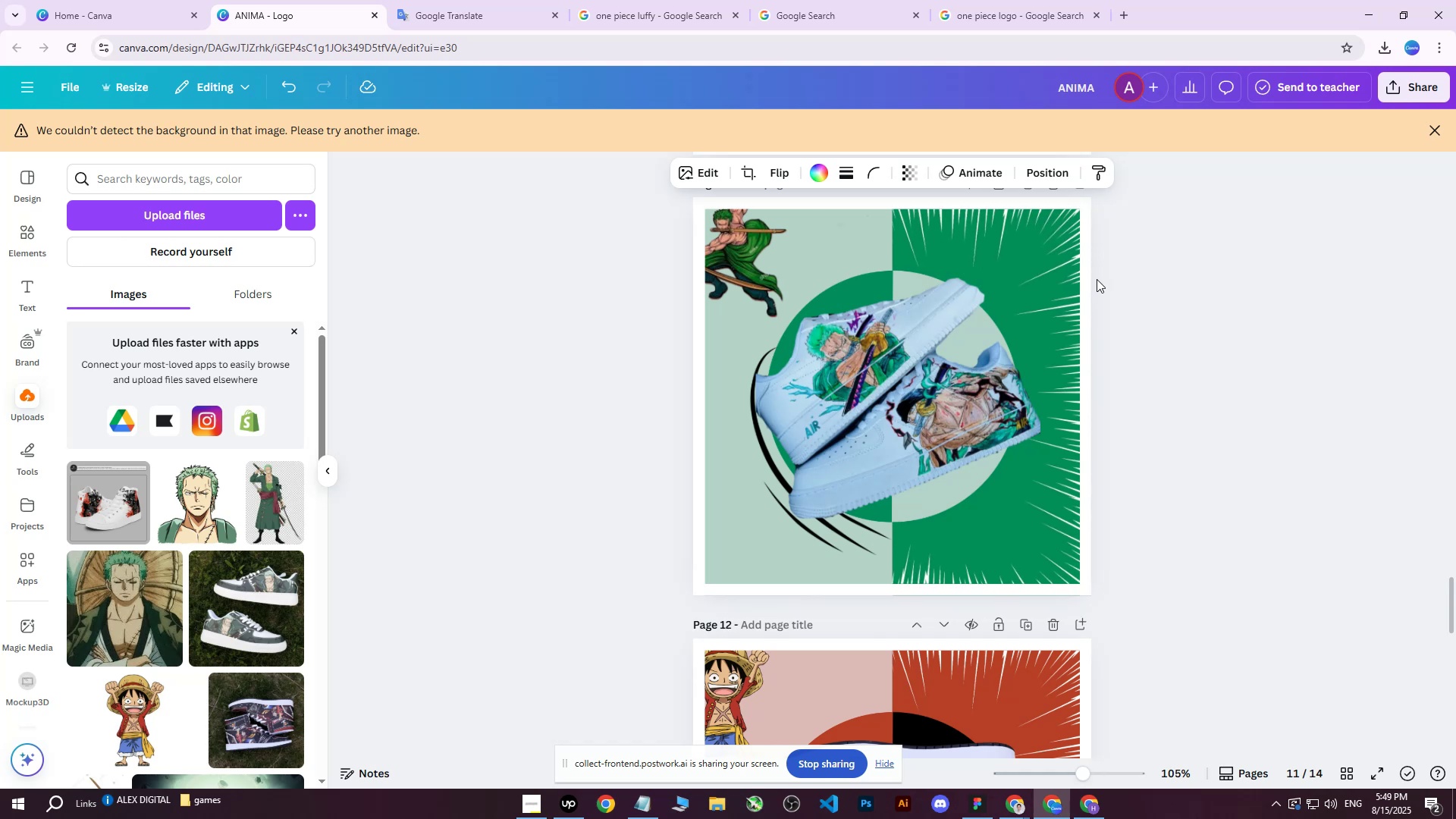 
key(ArrowLeft)
 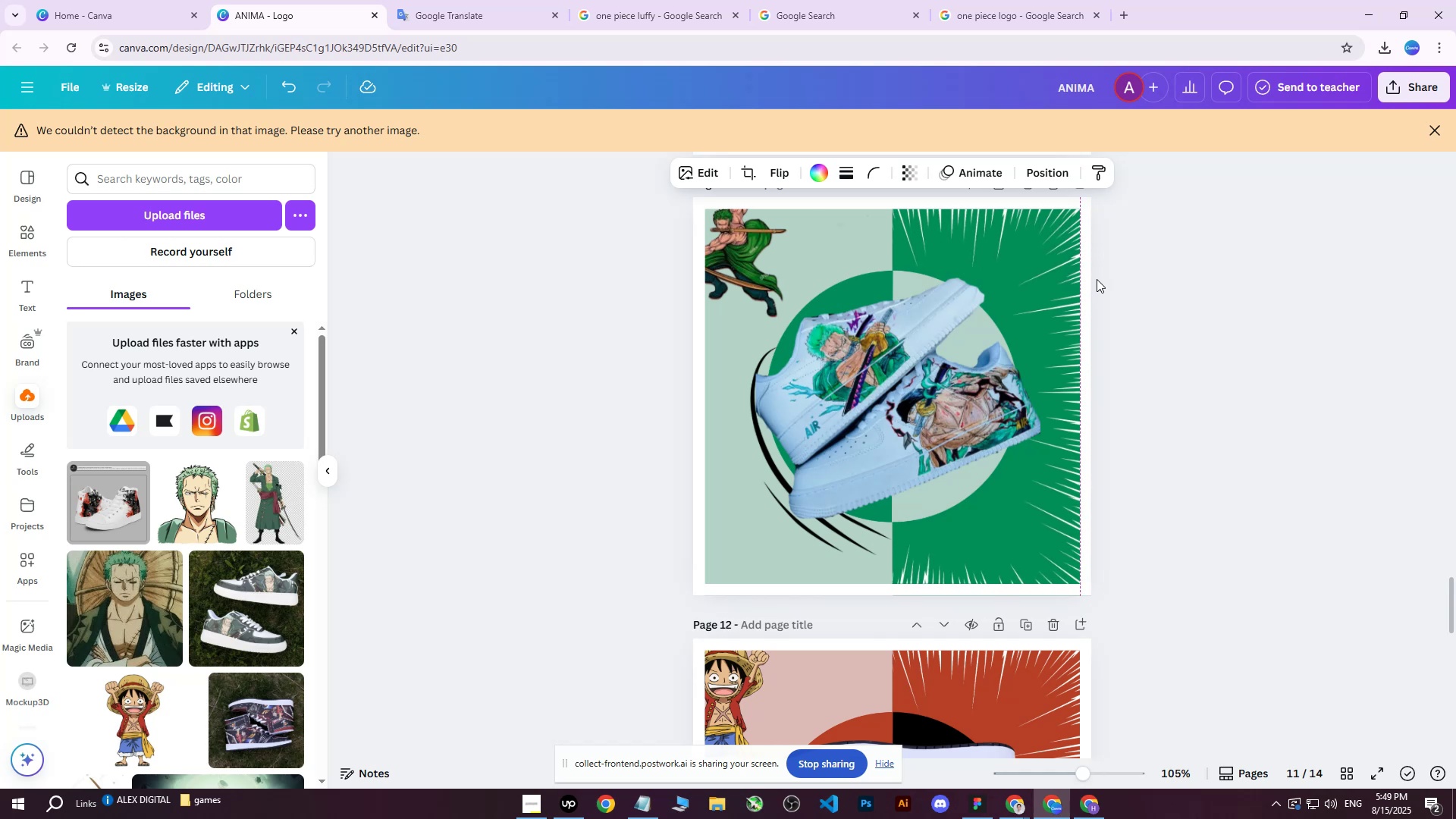 
key(ArrowLeft)
 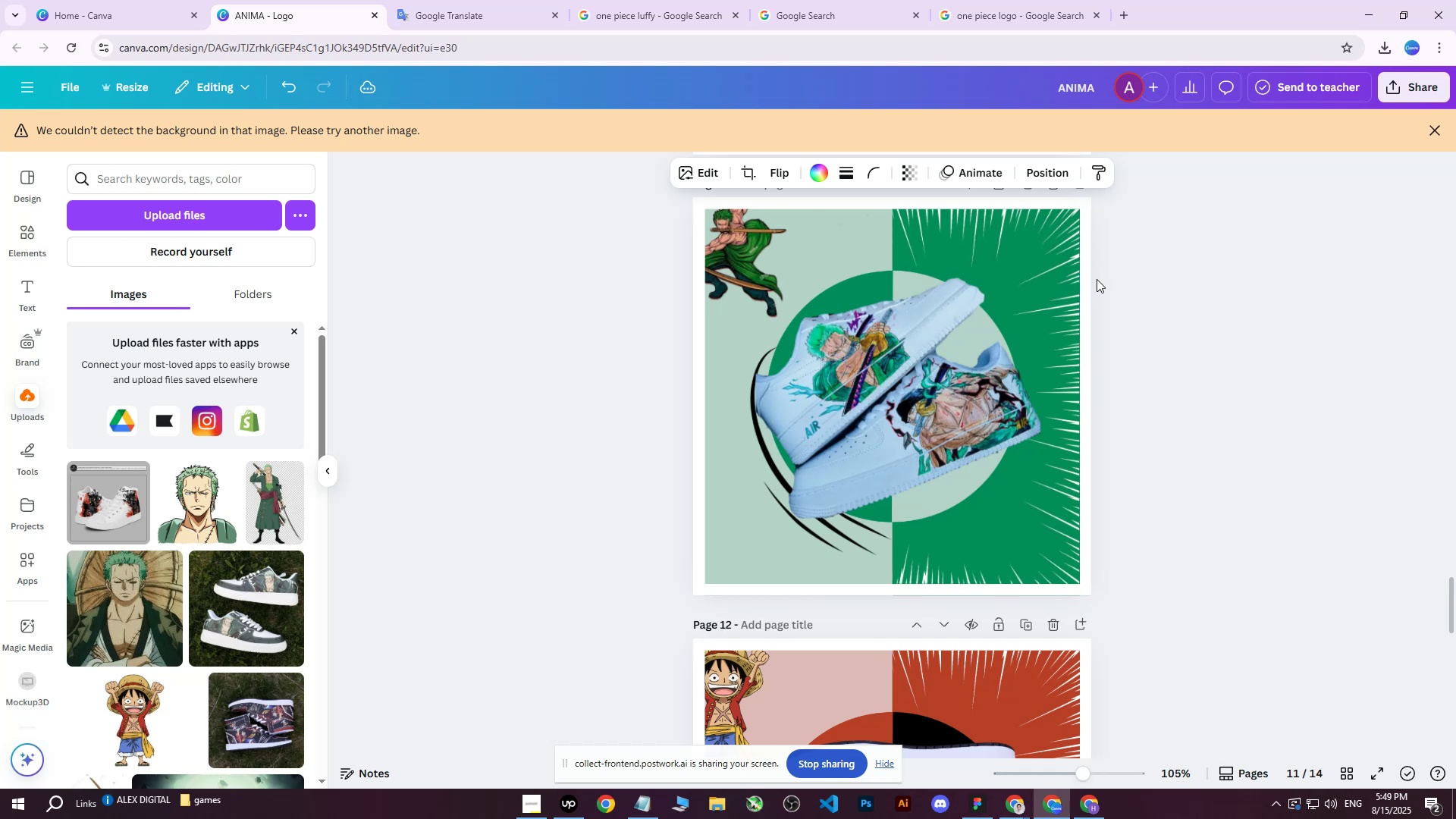 
key(ArrowLeft)
 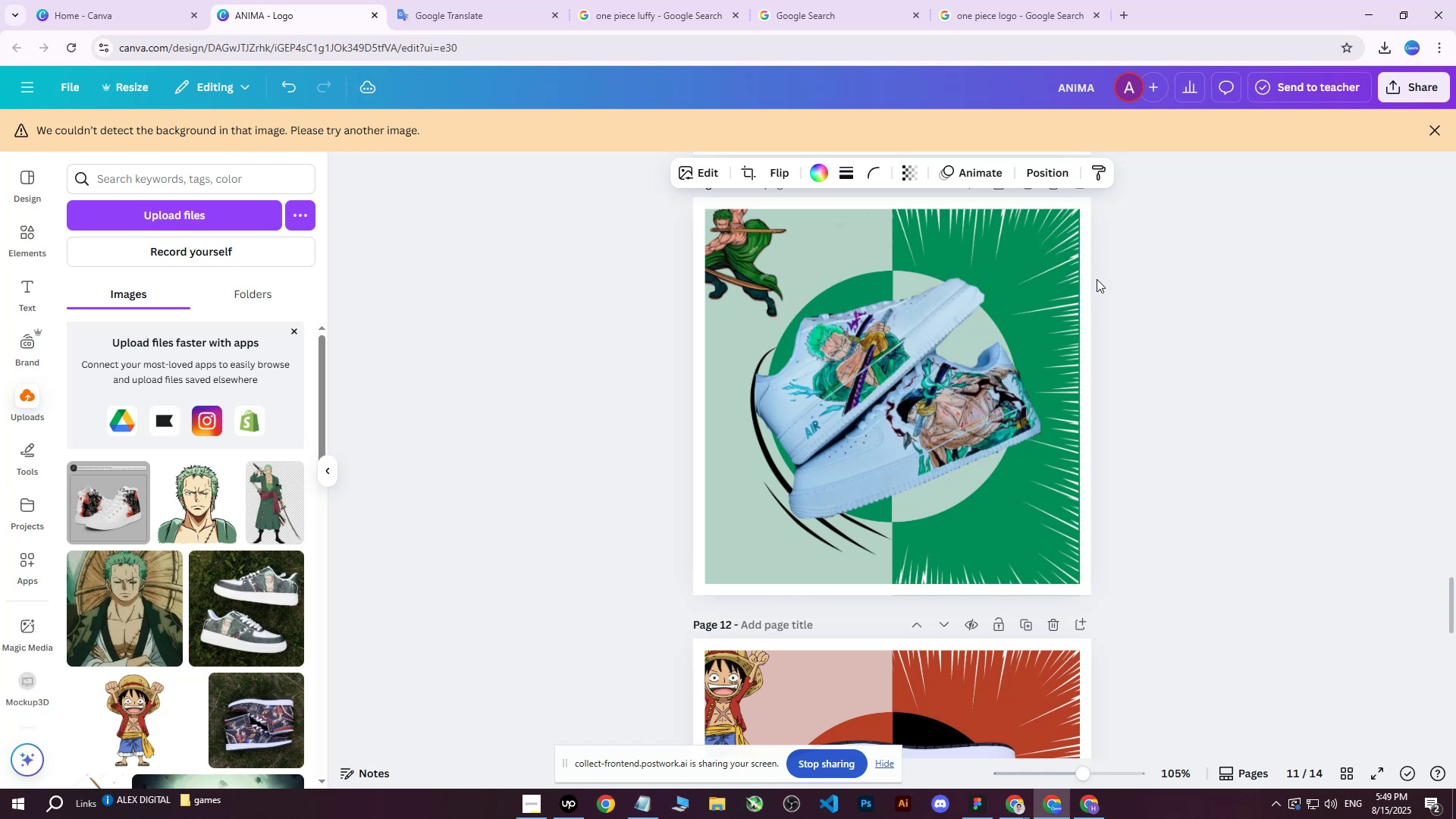 
key(ArrowRight)
 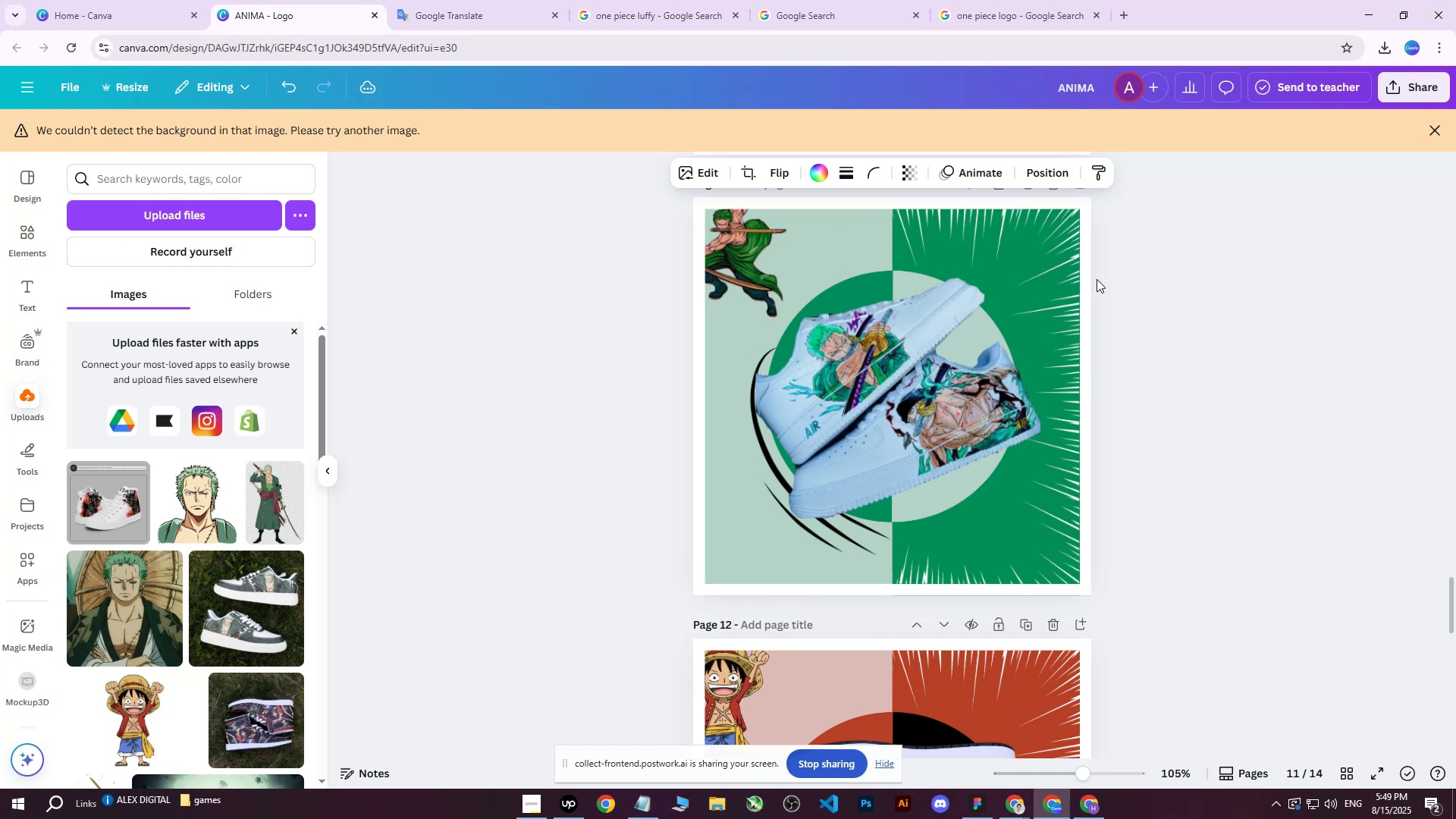 
key(ArrowRight)
 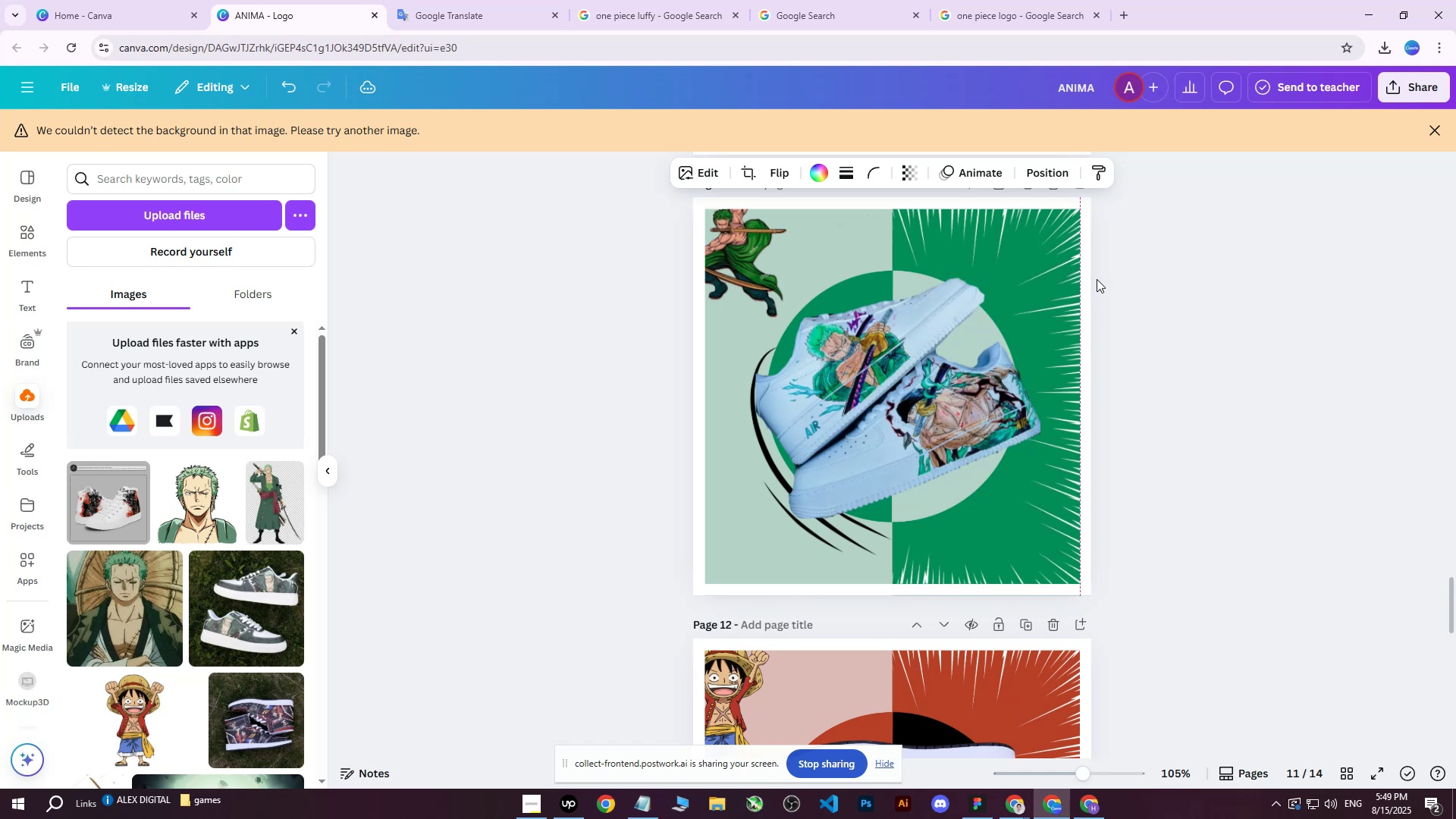 
key(ArrowRight)
 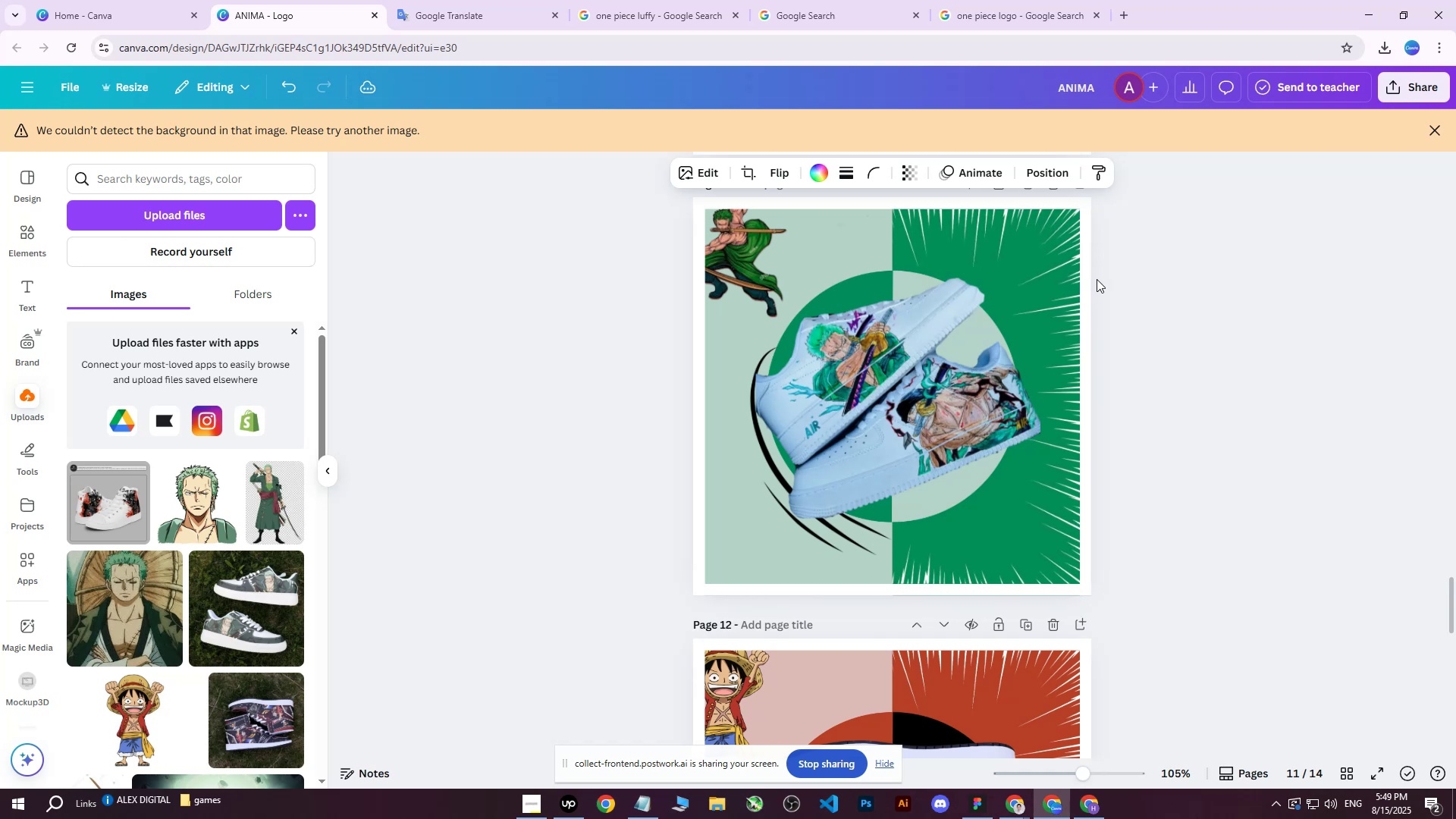 
key(ArrowLeft)
 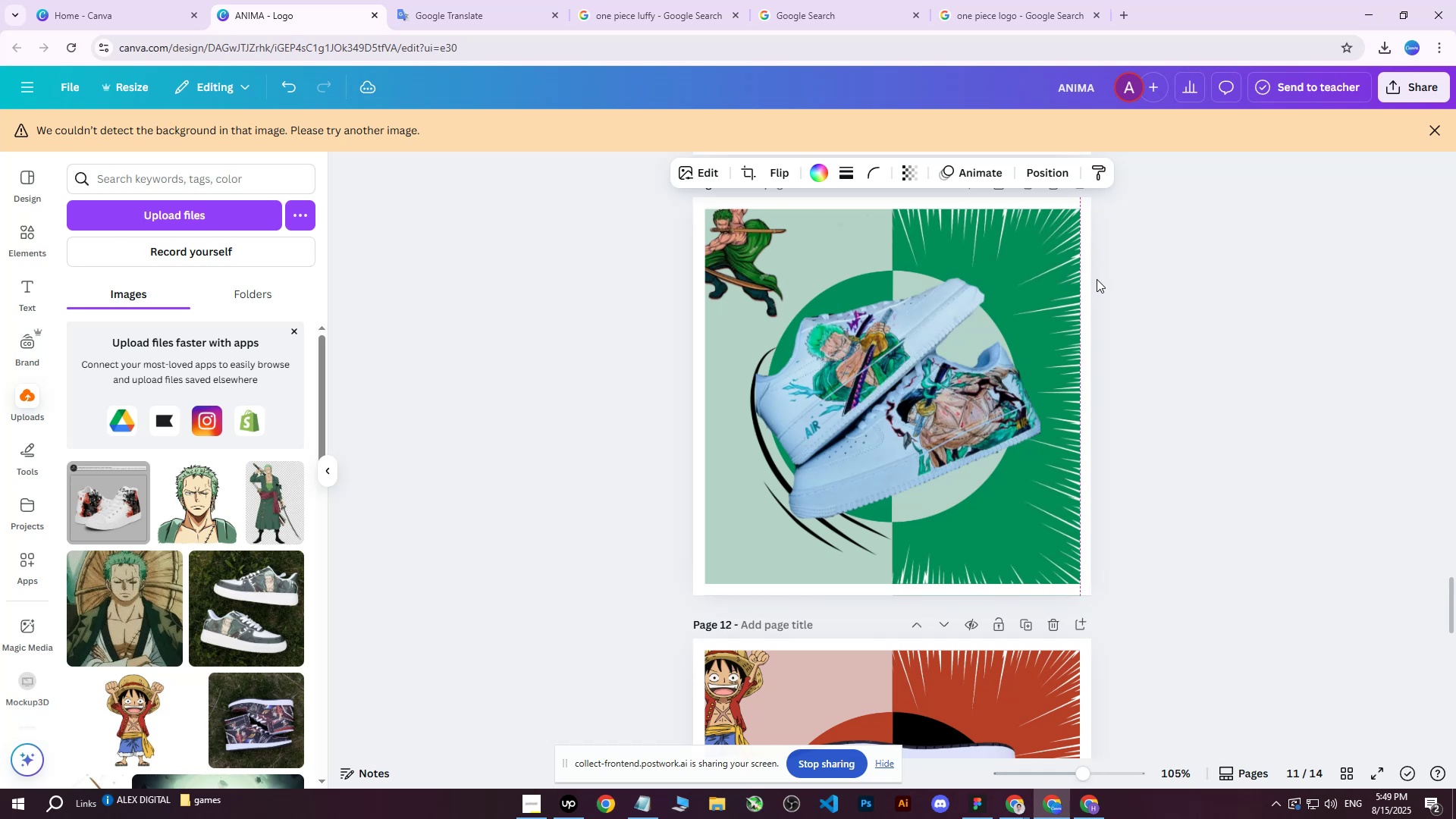 
key(ArrowLeft)
 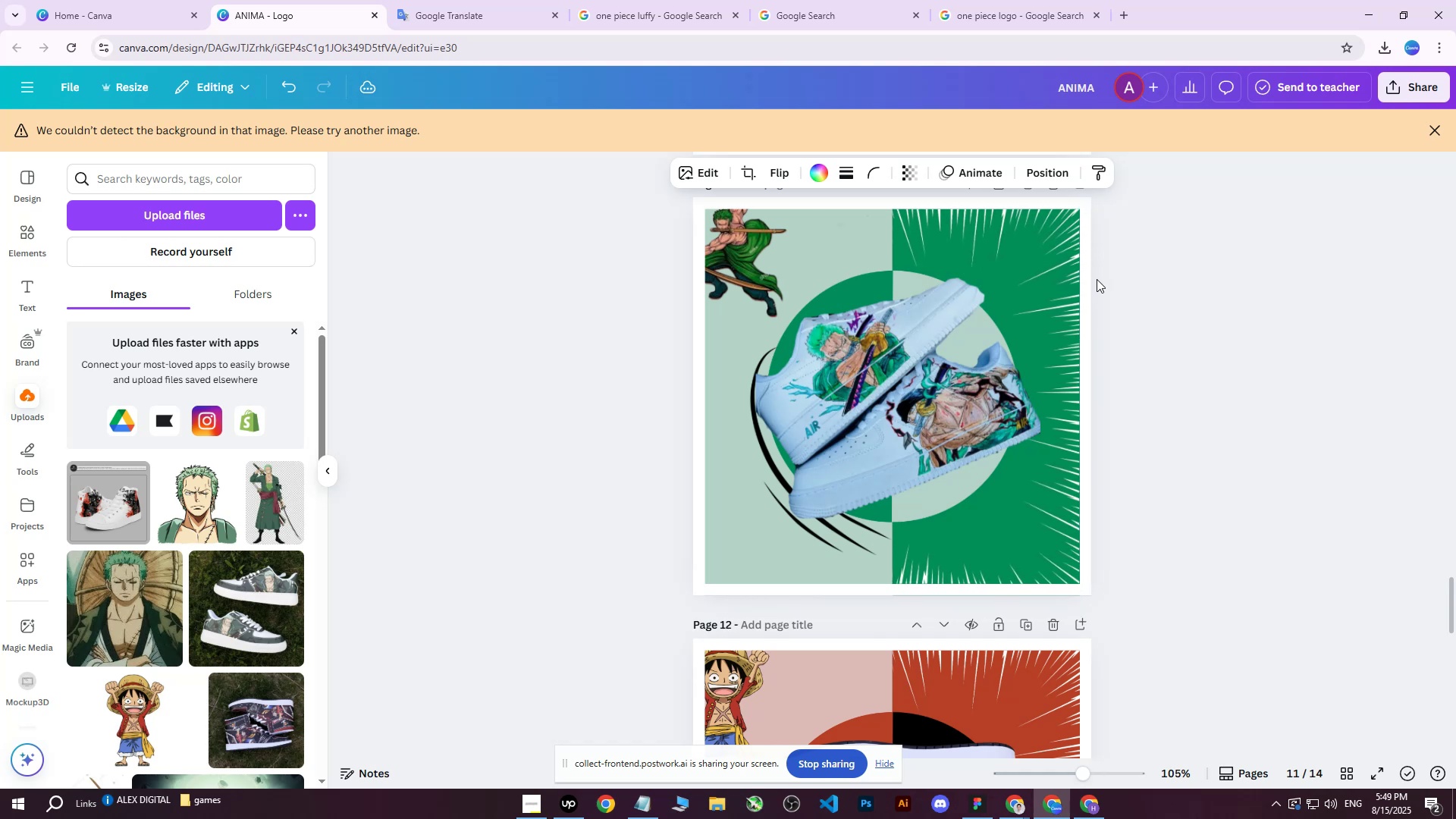 
key(ArrowRight)
 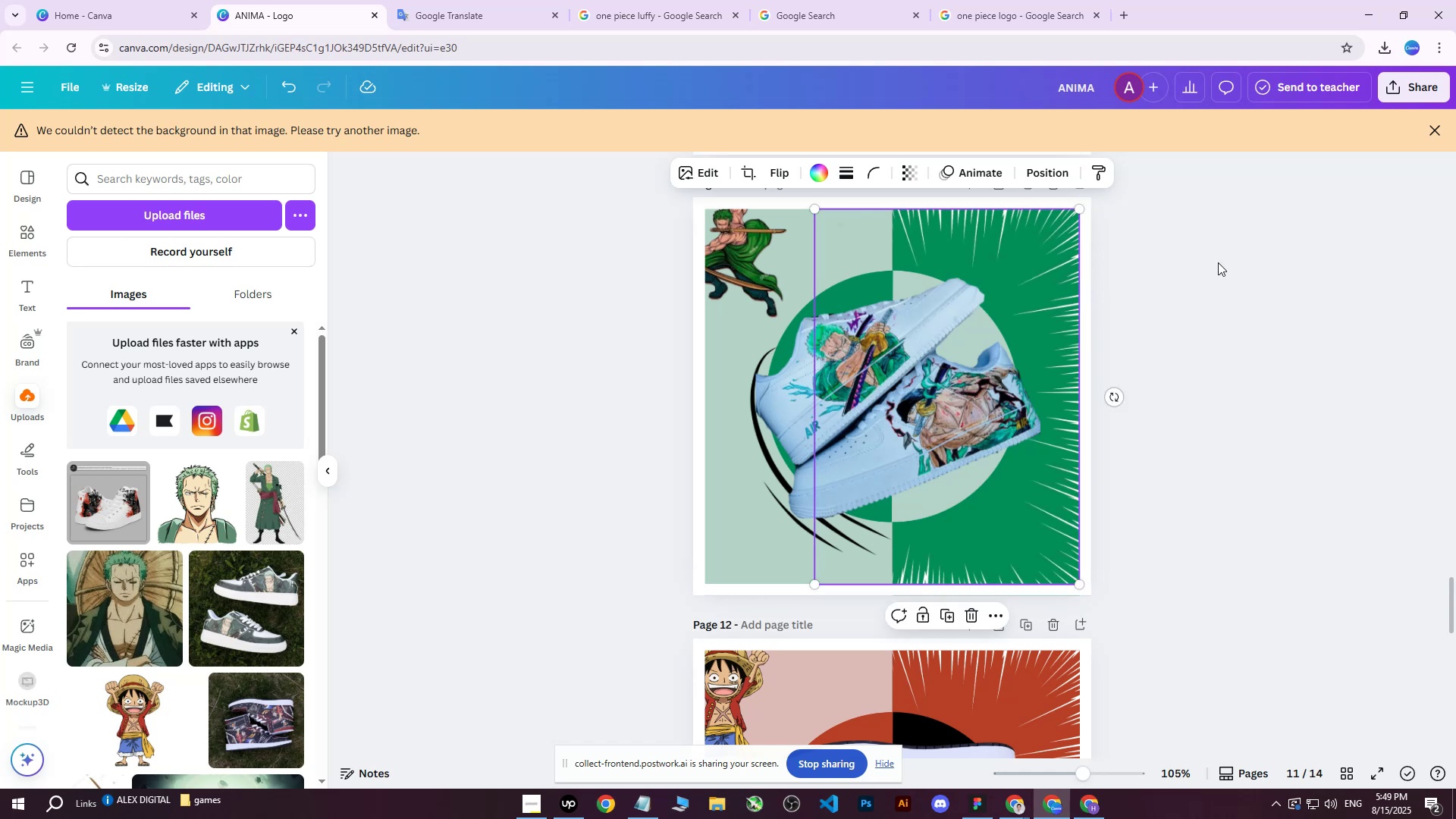 
double_click([1218, 262])
 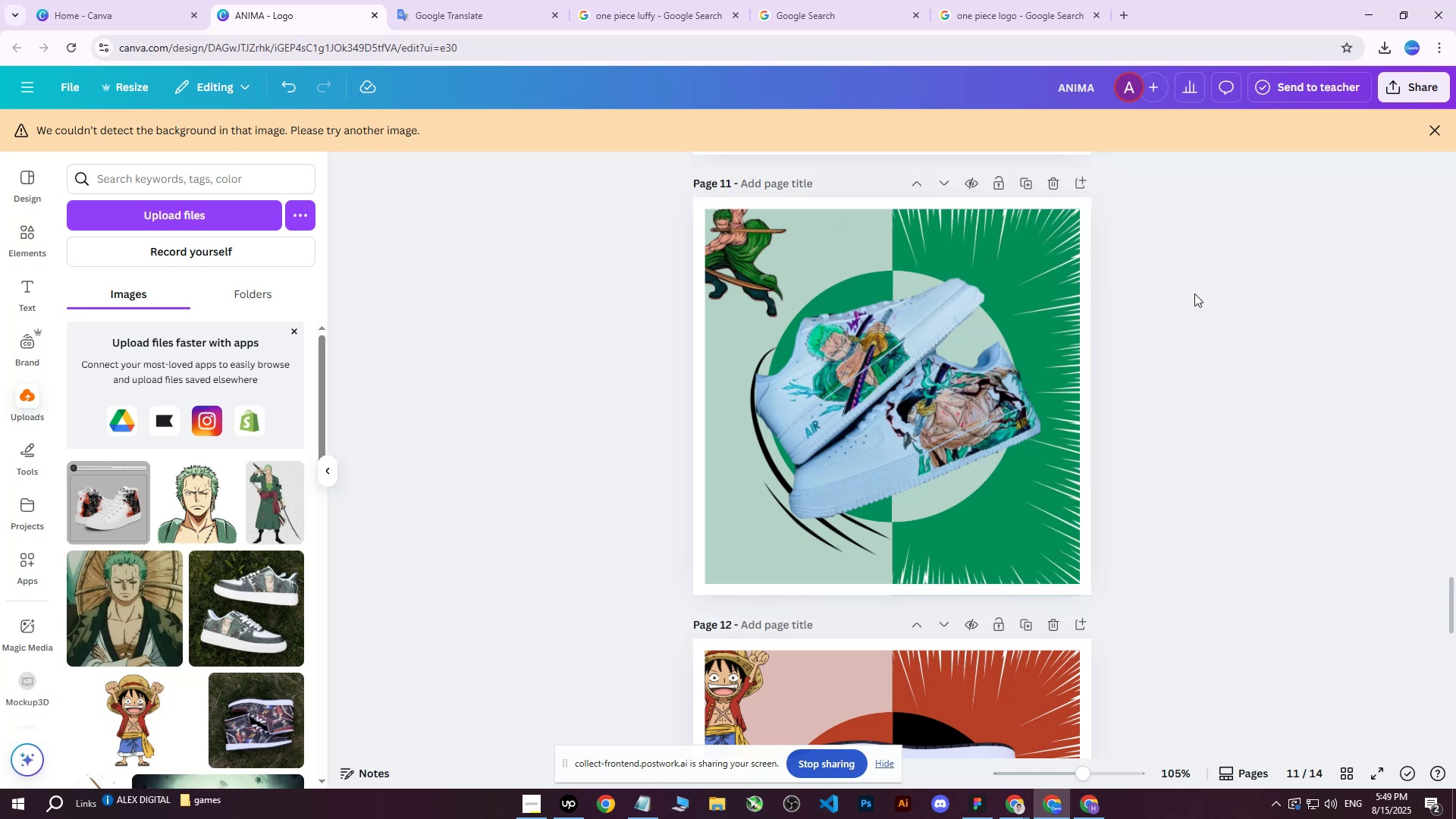 
scroll: coordinate [1187, 290], scroll_direction: up, amount: 8.0
 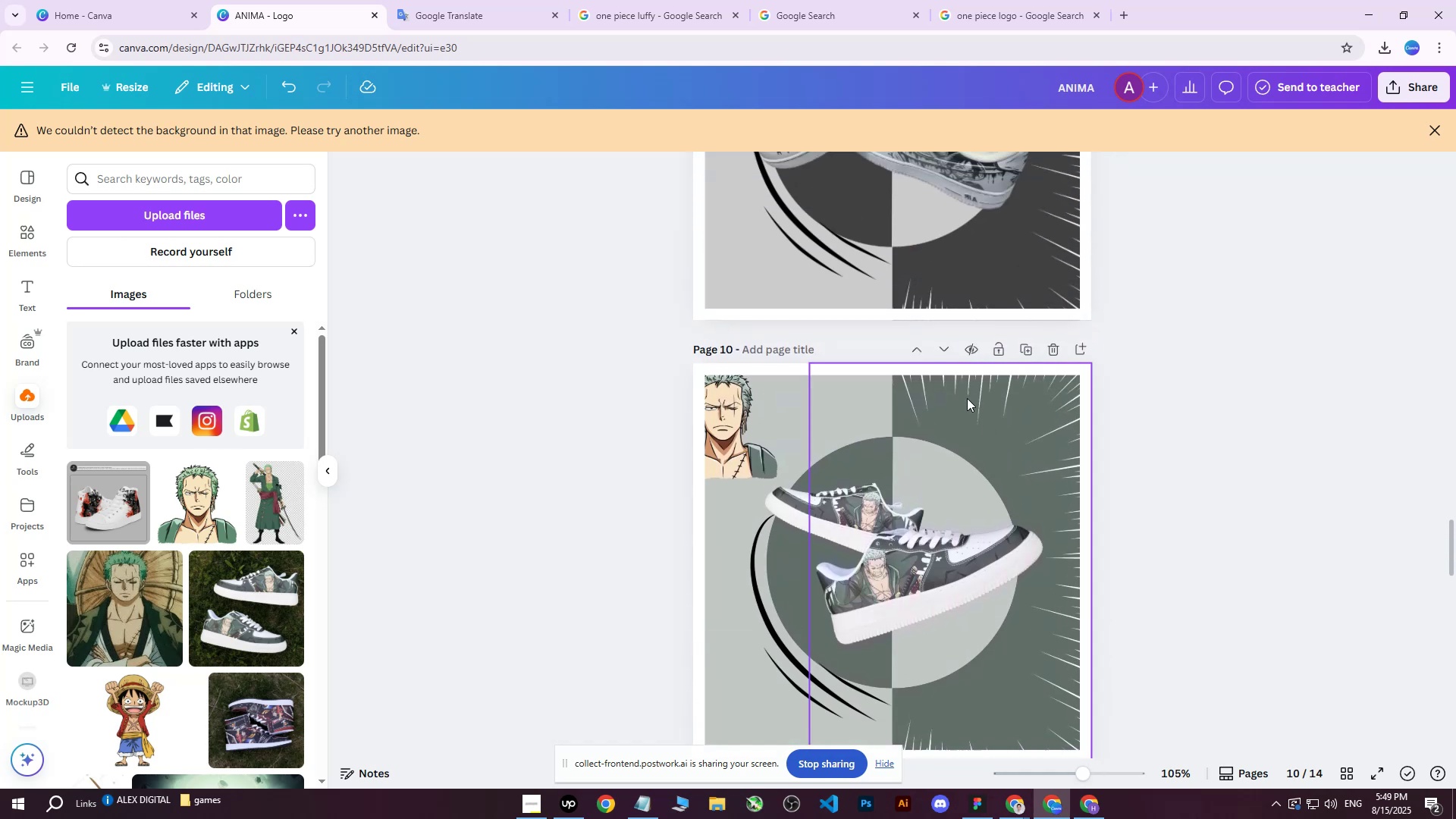 
left_click([966, 400])
 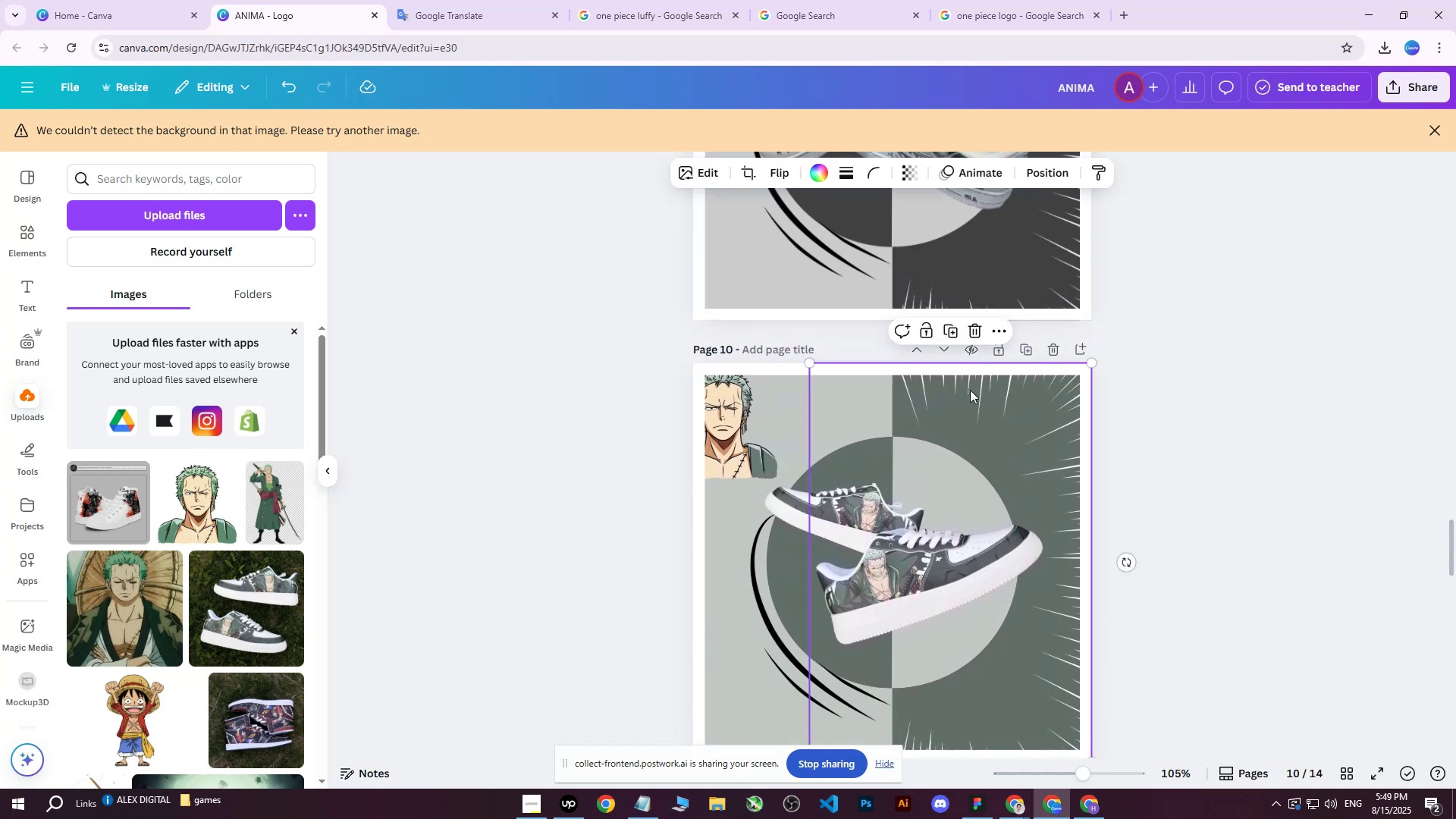 
scroll: coordinate [971, 386], scroll_direction: down, amount: 3.0
 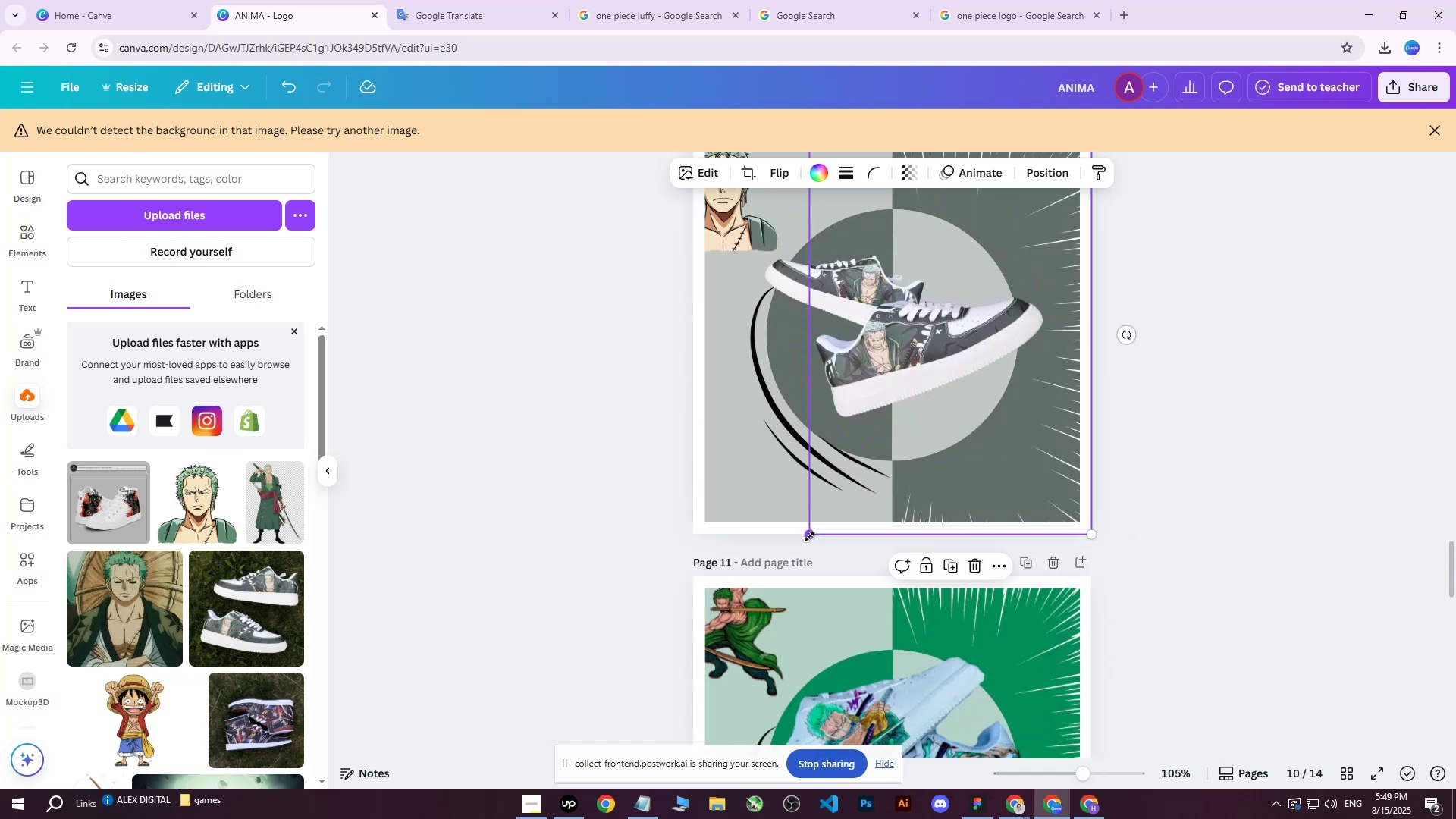 
left_click_drag(start_coordinate=[809, 537], to_coordinate=[802, 513])
 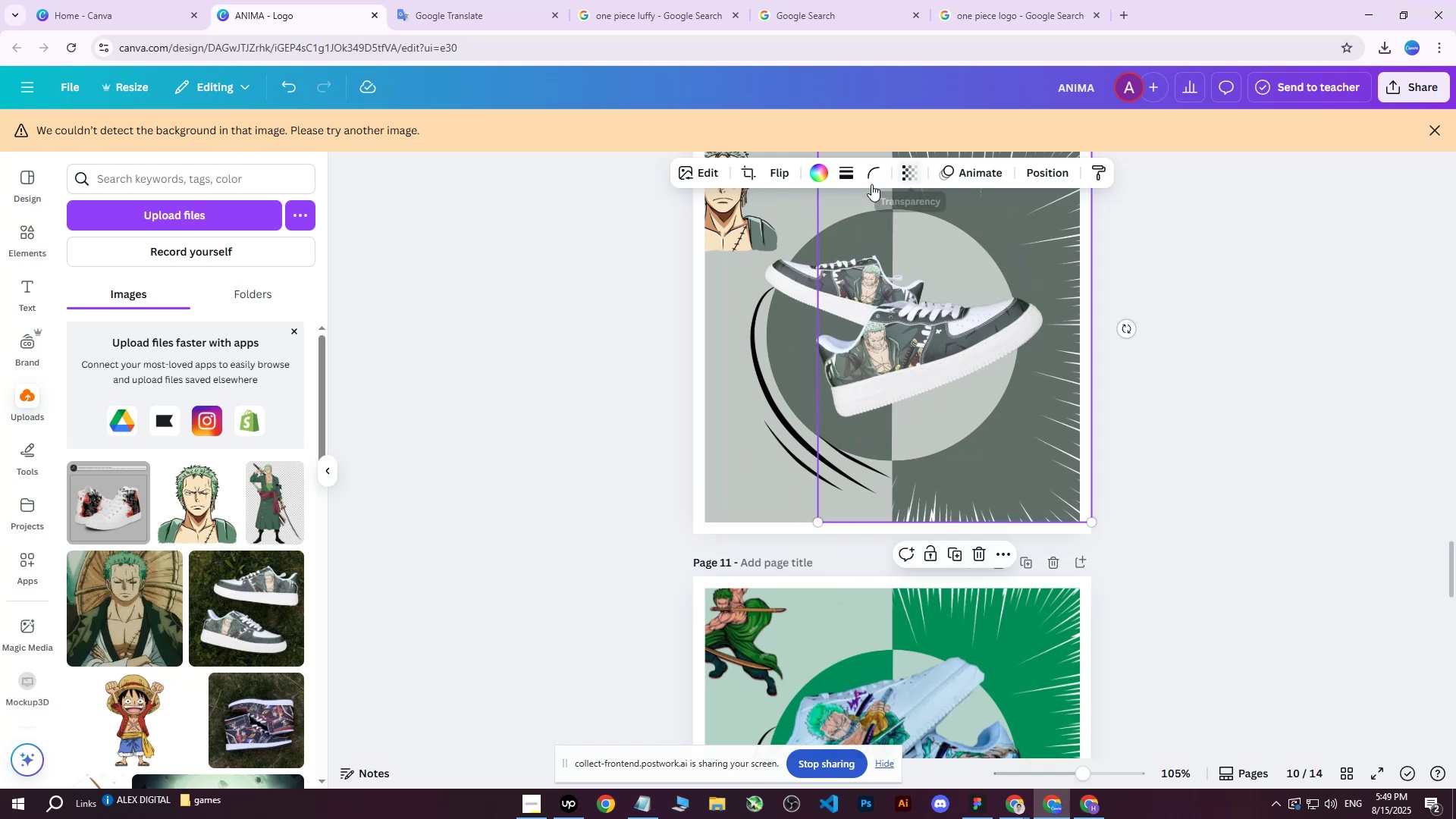 
scroll: coordinate [898, 300], scroll_direction: up, amount: 3.0
 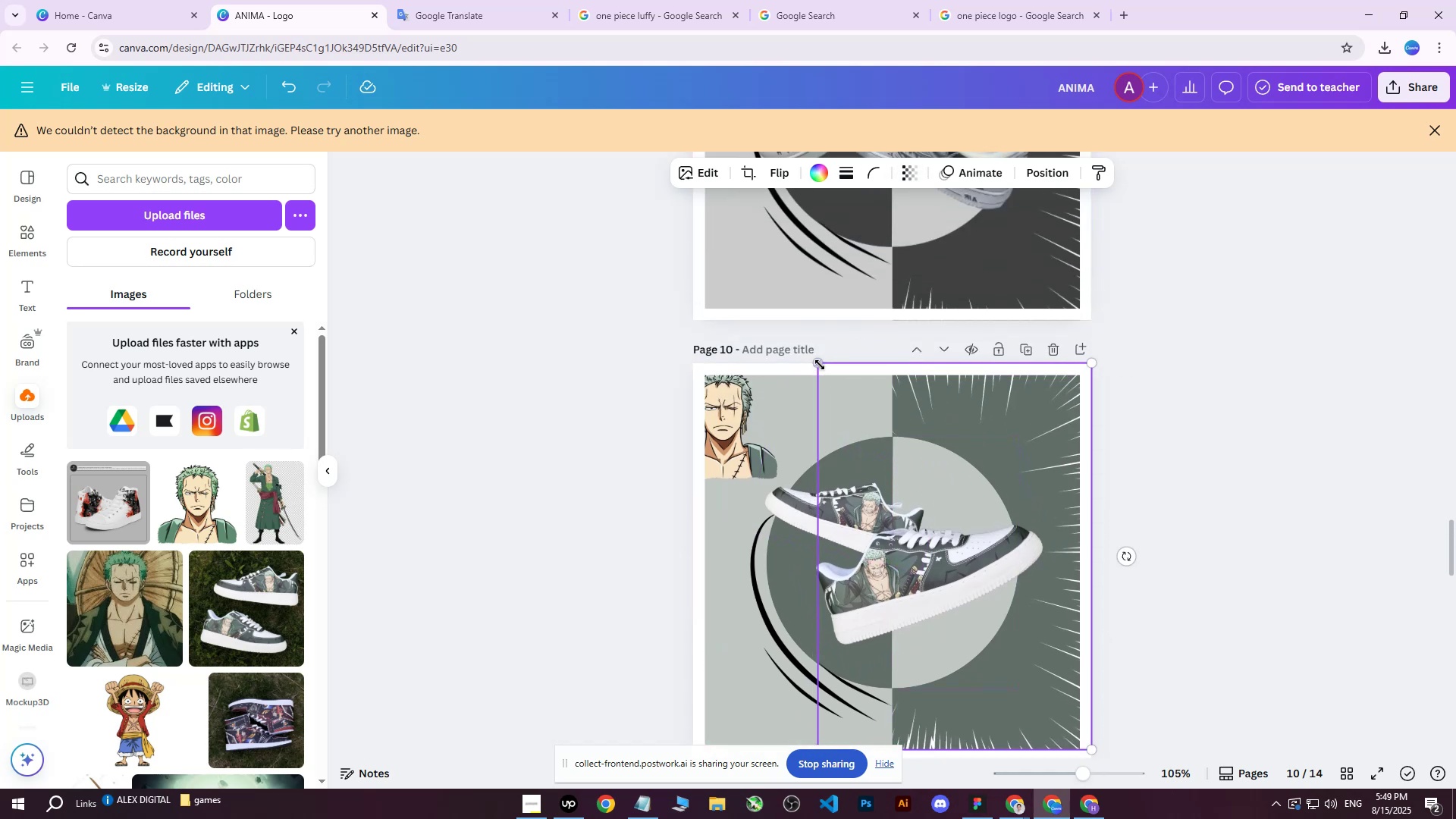 
left_click_drag(start_coordinate=[819, 362], to_coordinate=[827, 376])
 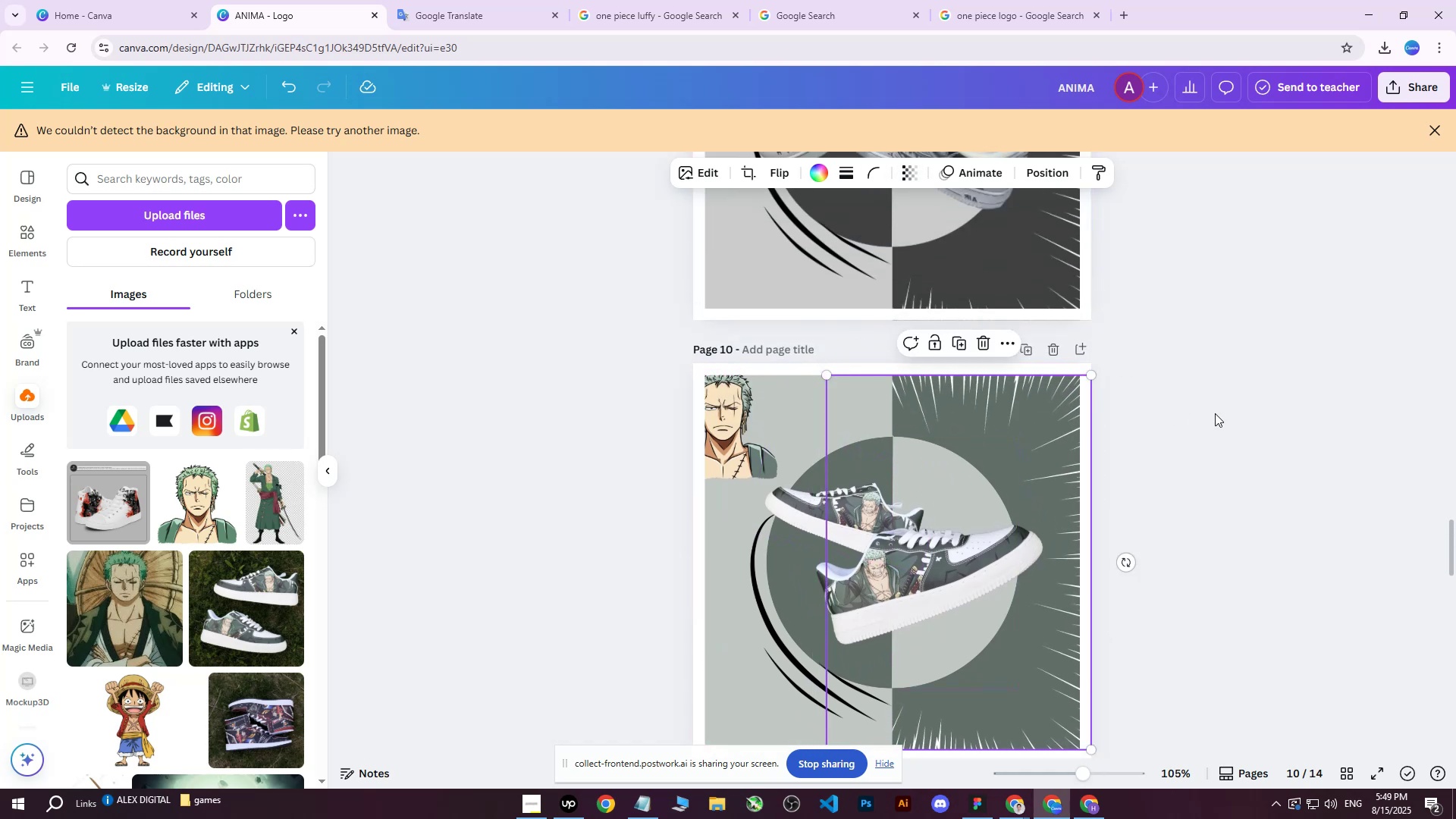 
left_click_drag(start_coordinate=[1215, 413], to_coordinate=[1210, 411])
 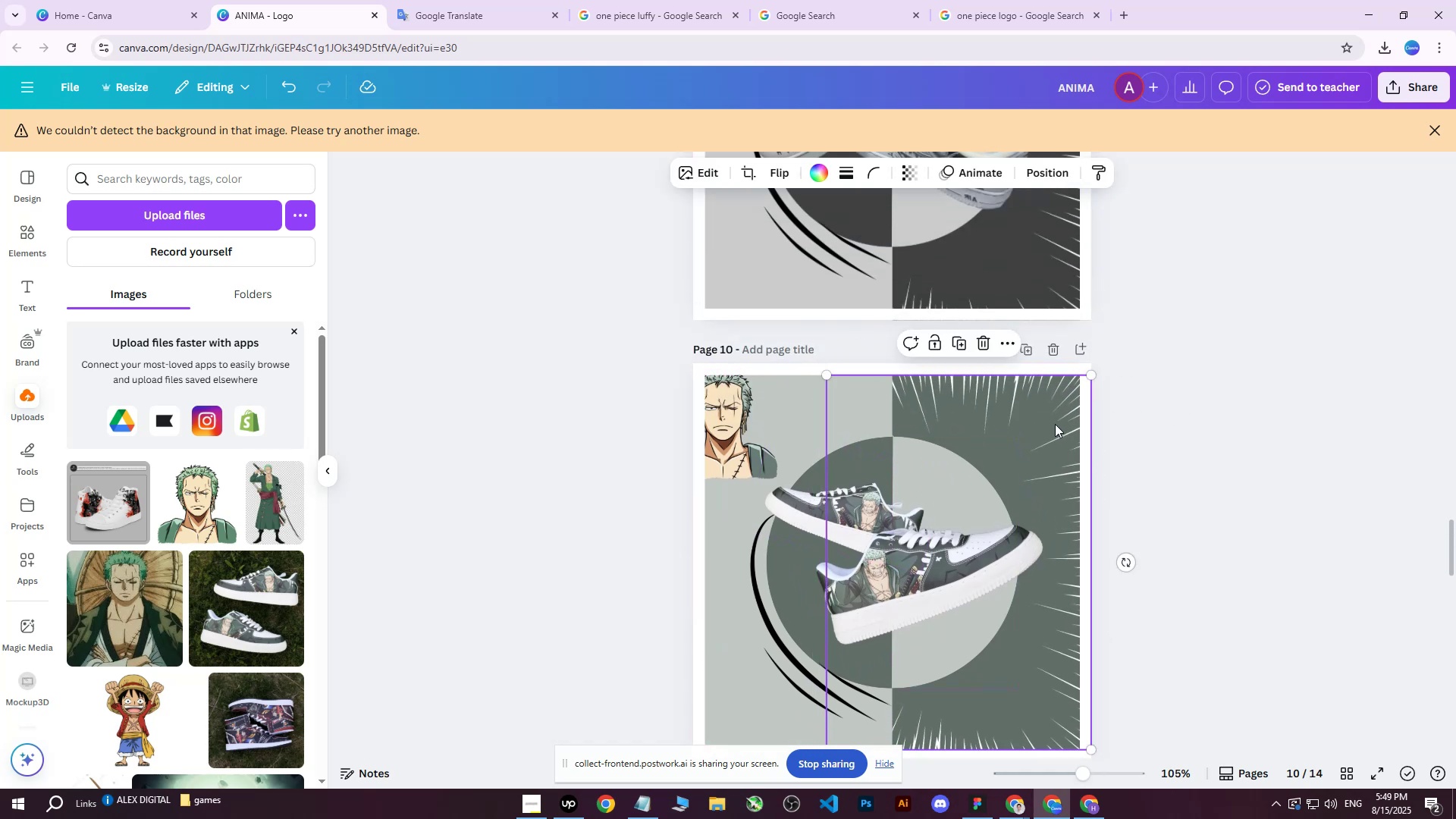 
hold_key(key=ArrowLeft, duration=0.95)
 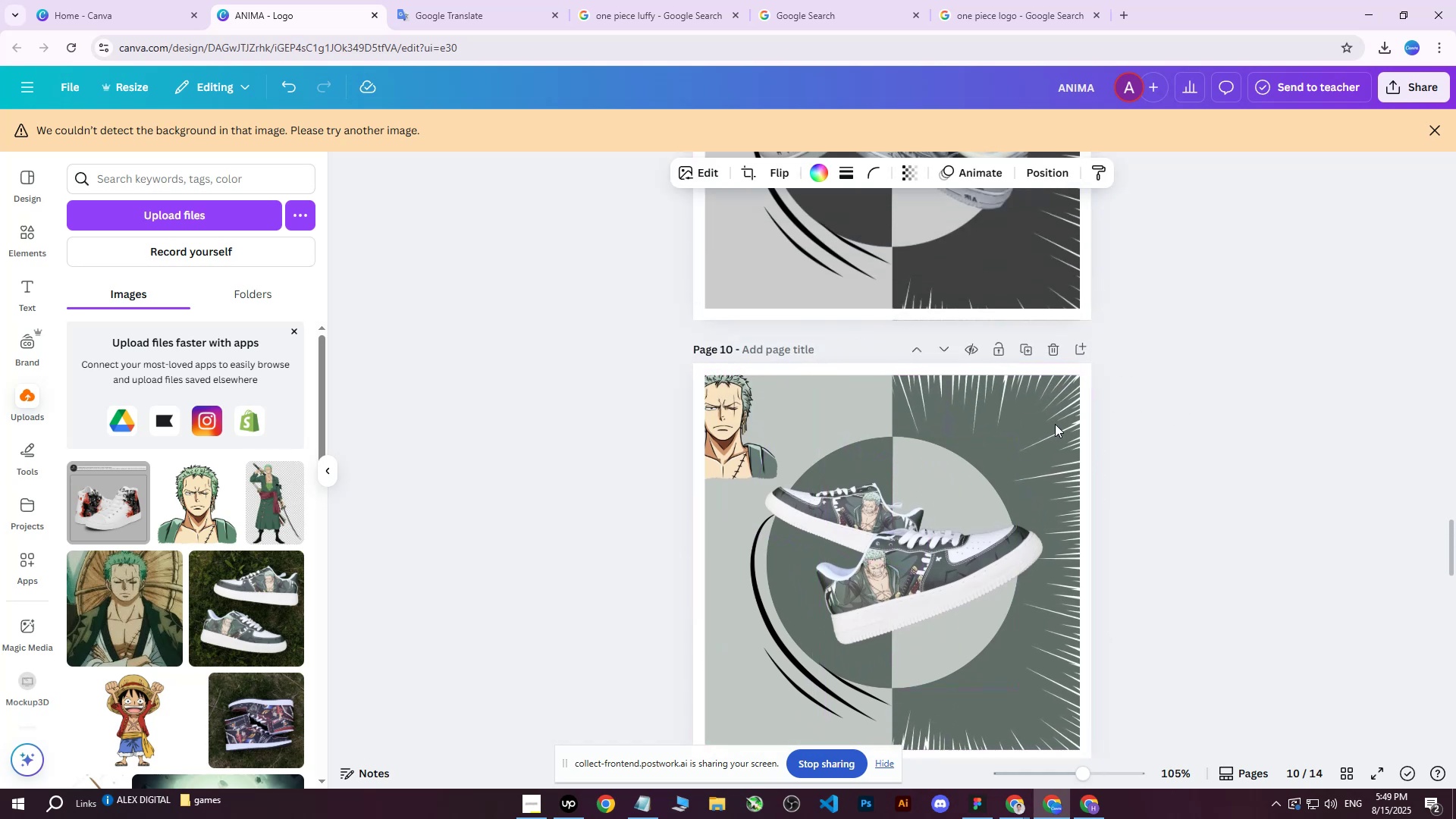 
key(ArrowRight)
 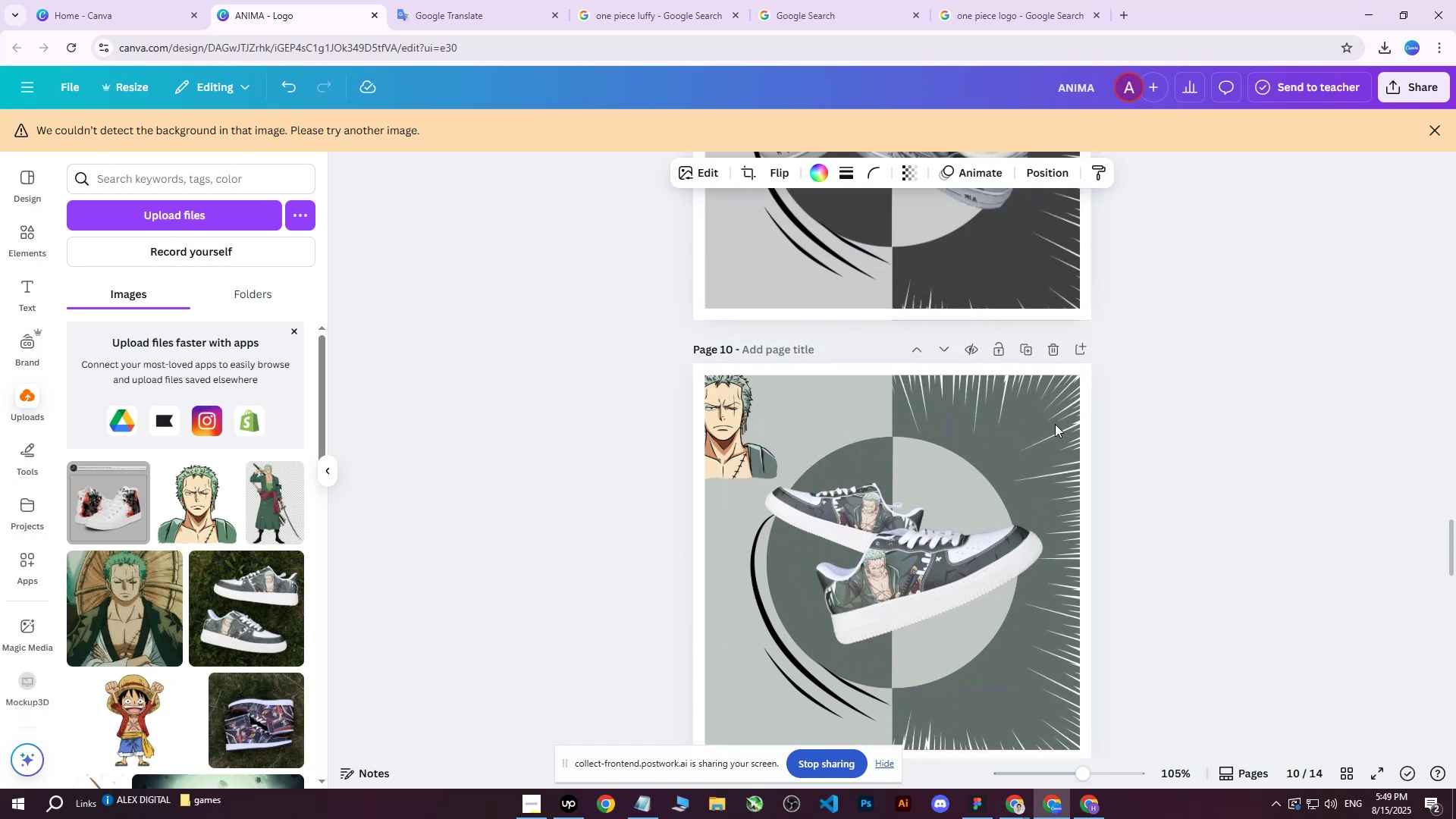 
key(ArrowRight)
 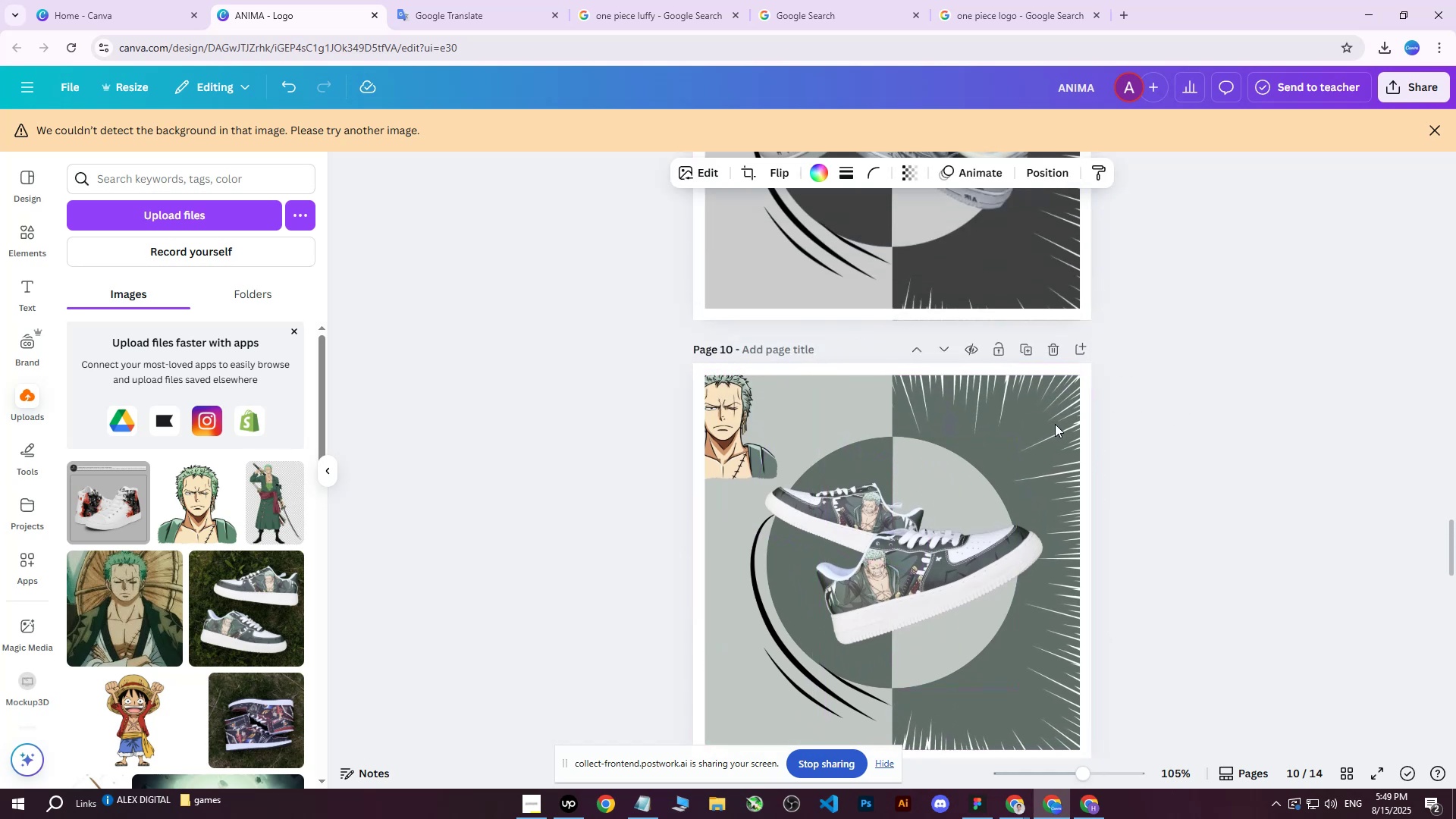 
key(ArrowRight)
 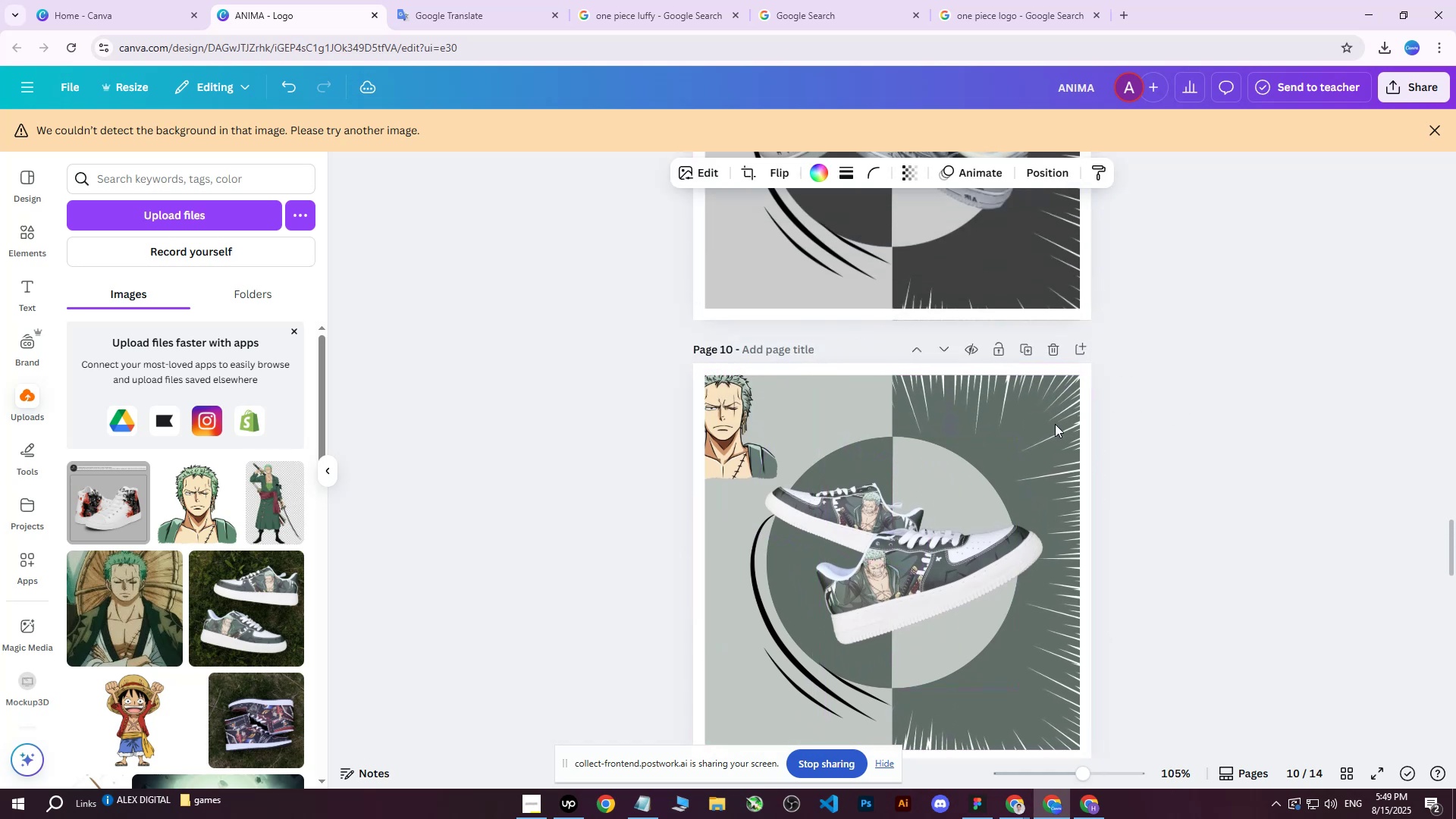 
key(ArrowLeft)
 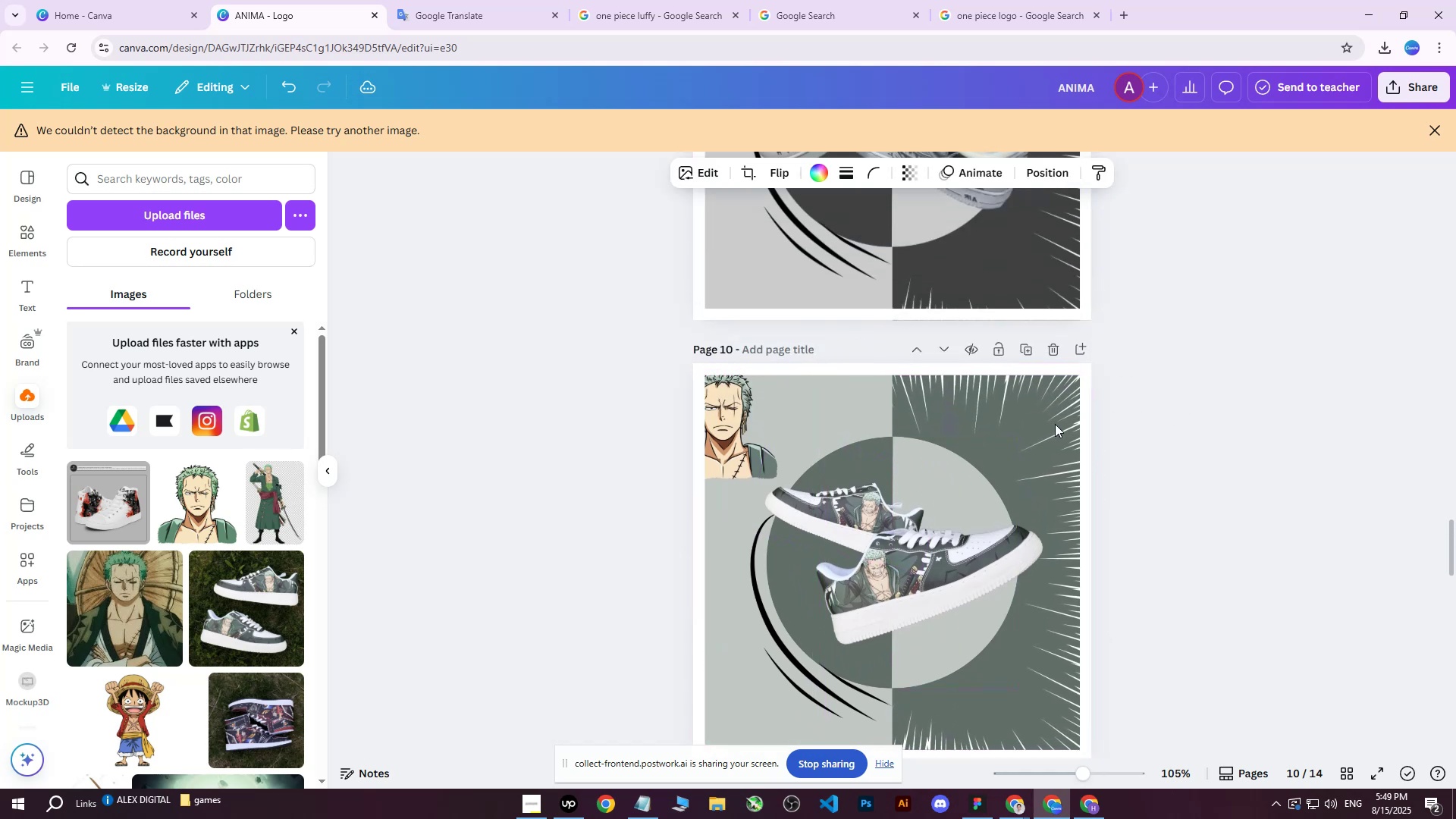 
key(ArrowLeft)
 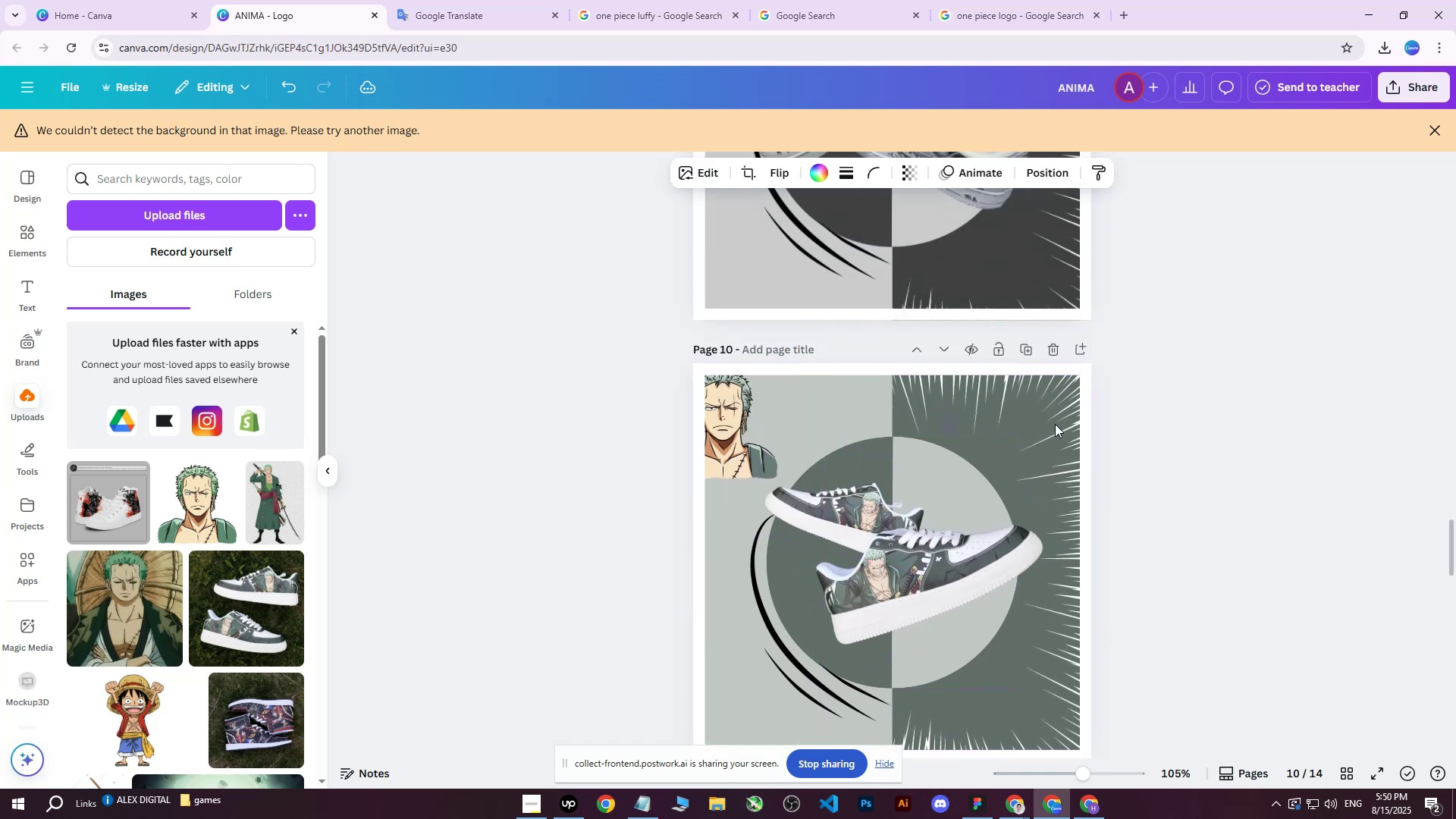 
key(ArrowLeft)
 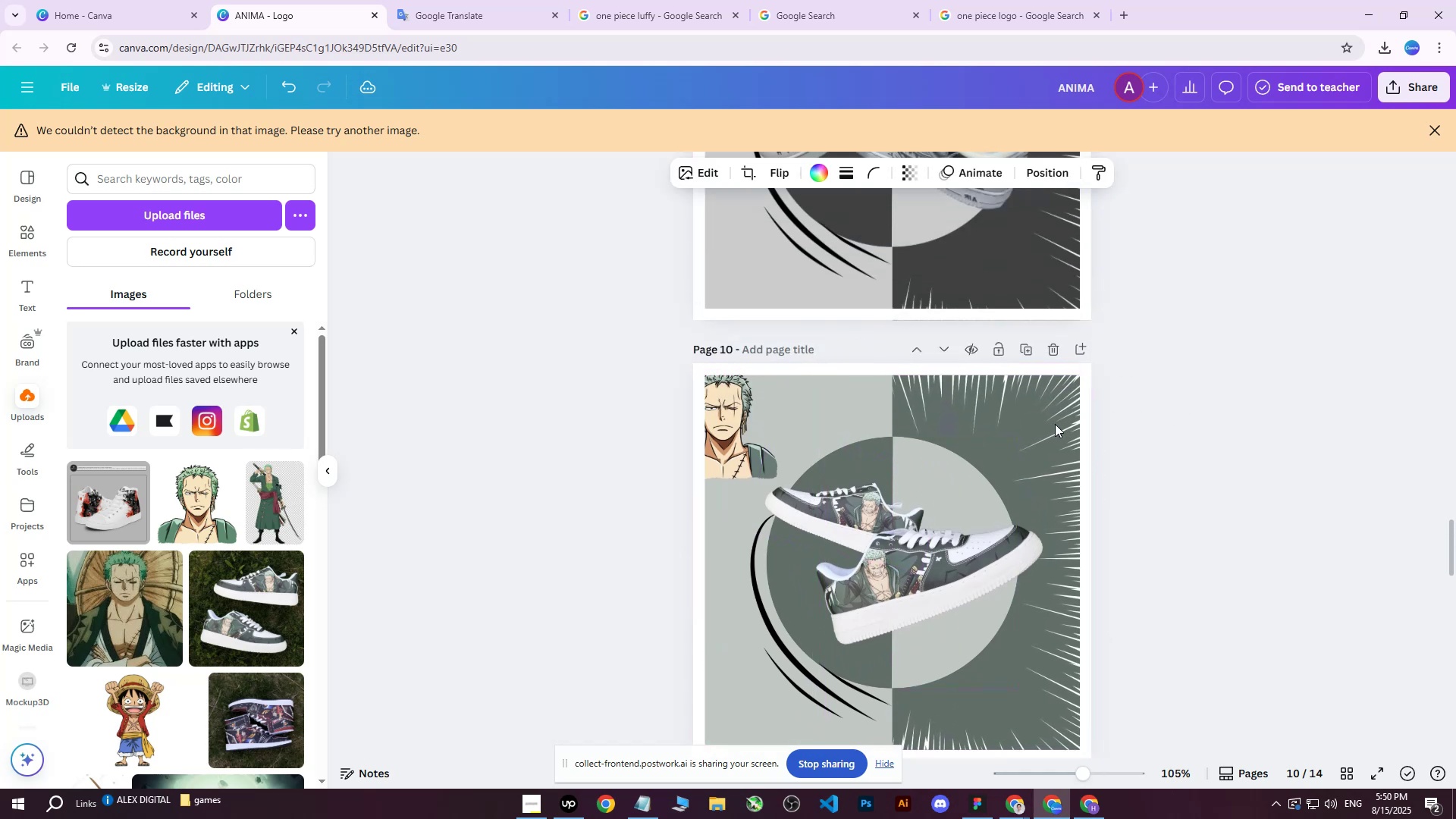 
key(ArrowLeft)
 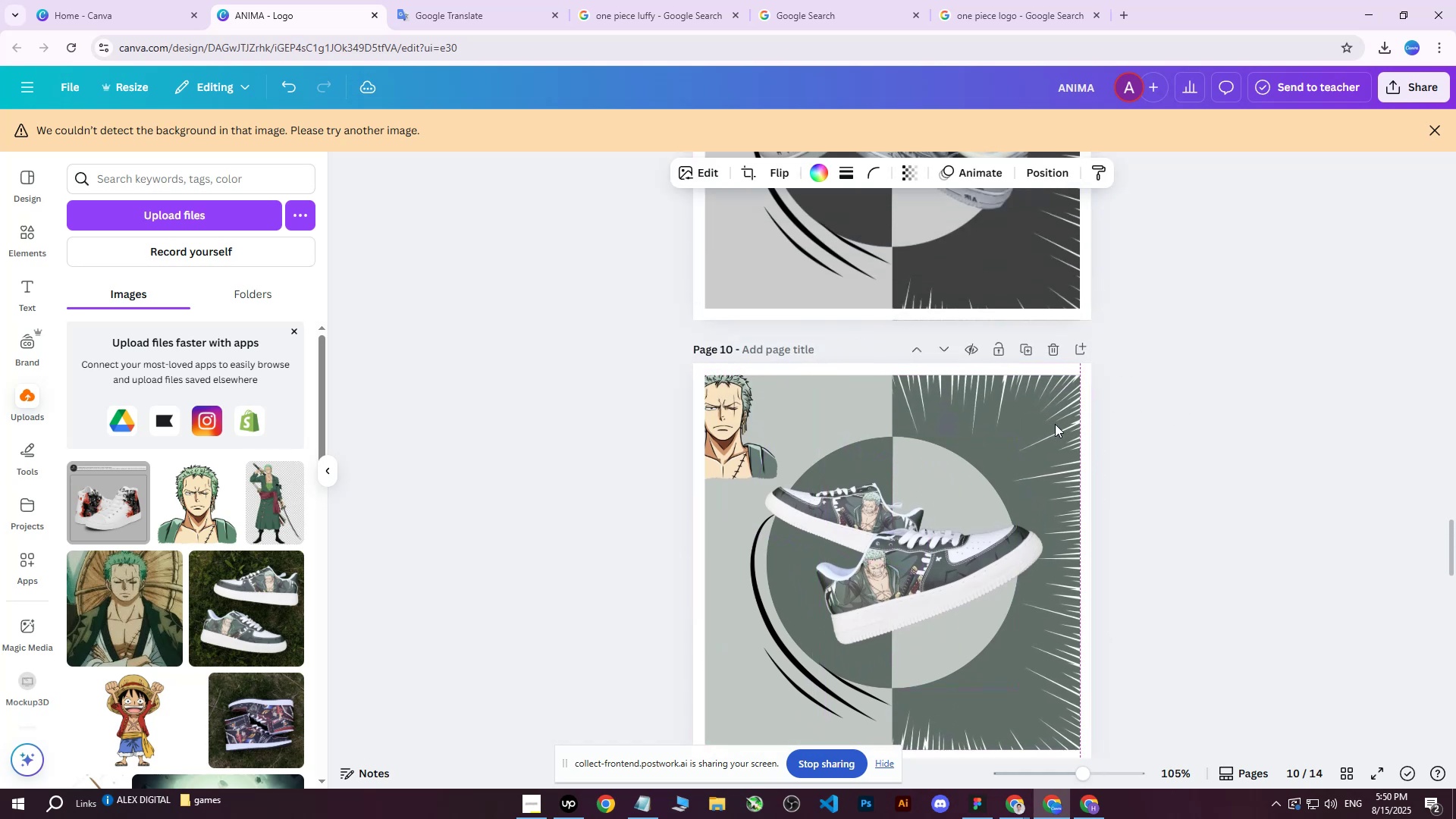 
key(ArrowLeft)
 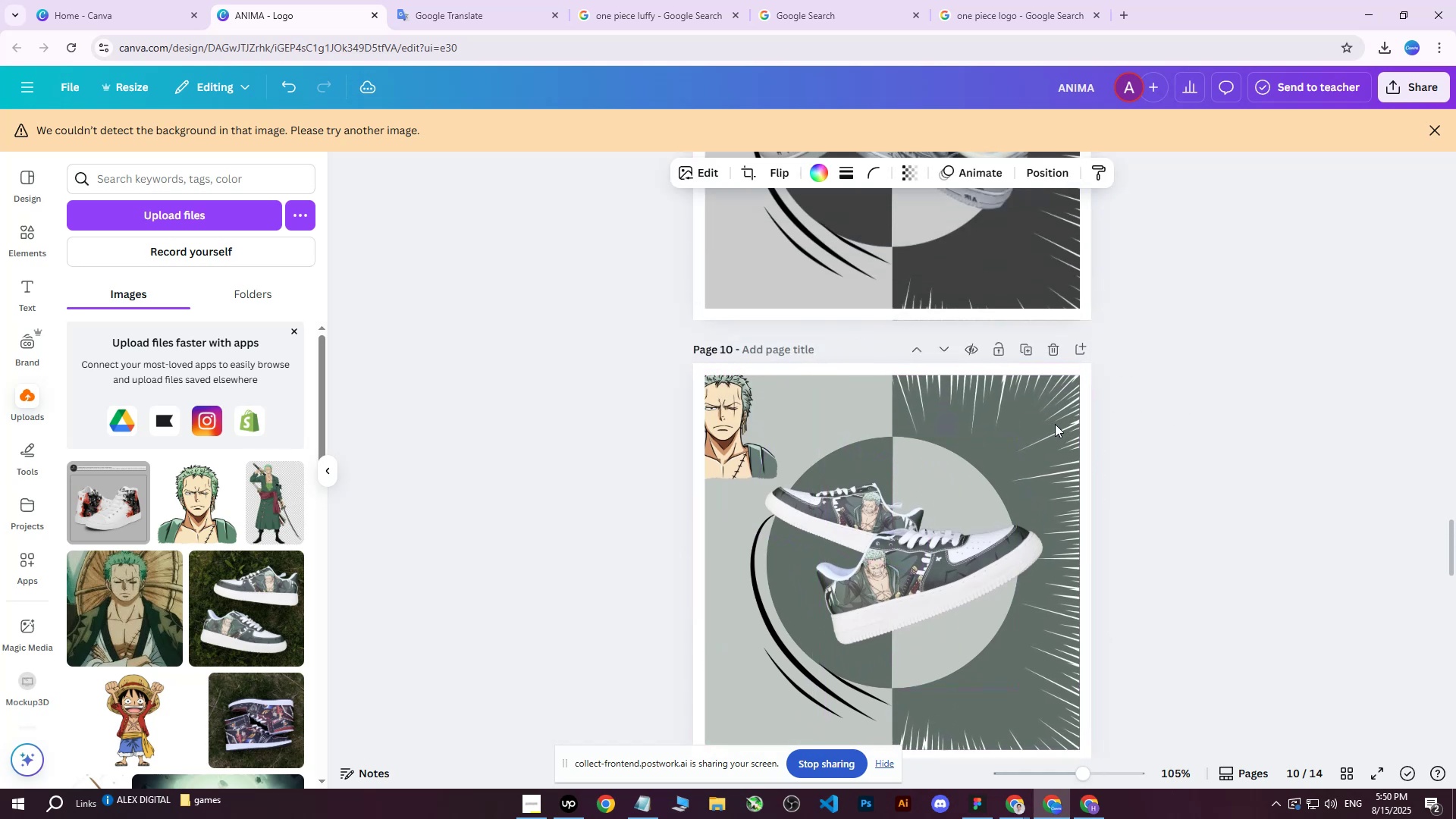 
key(ArrowLeft)
 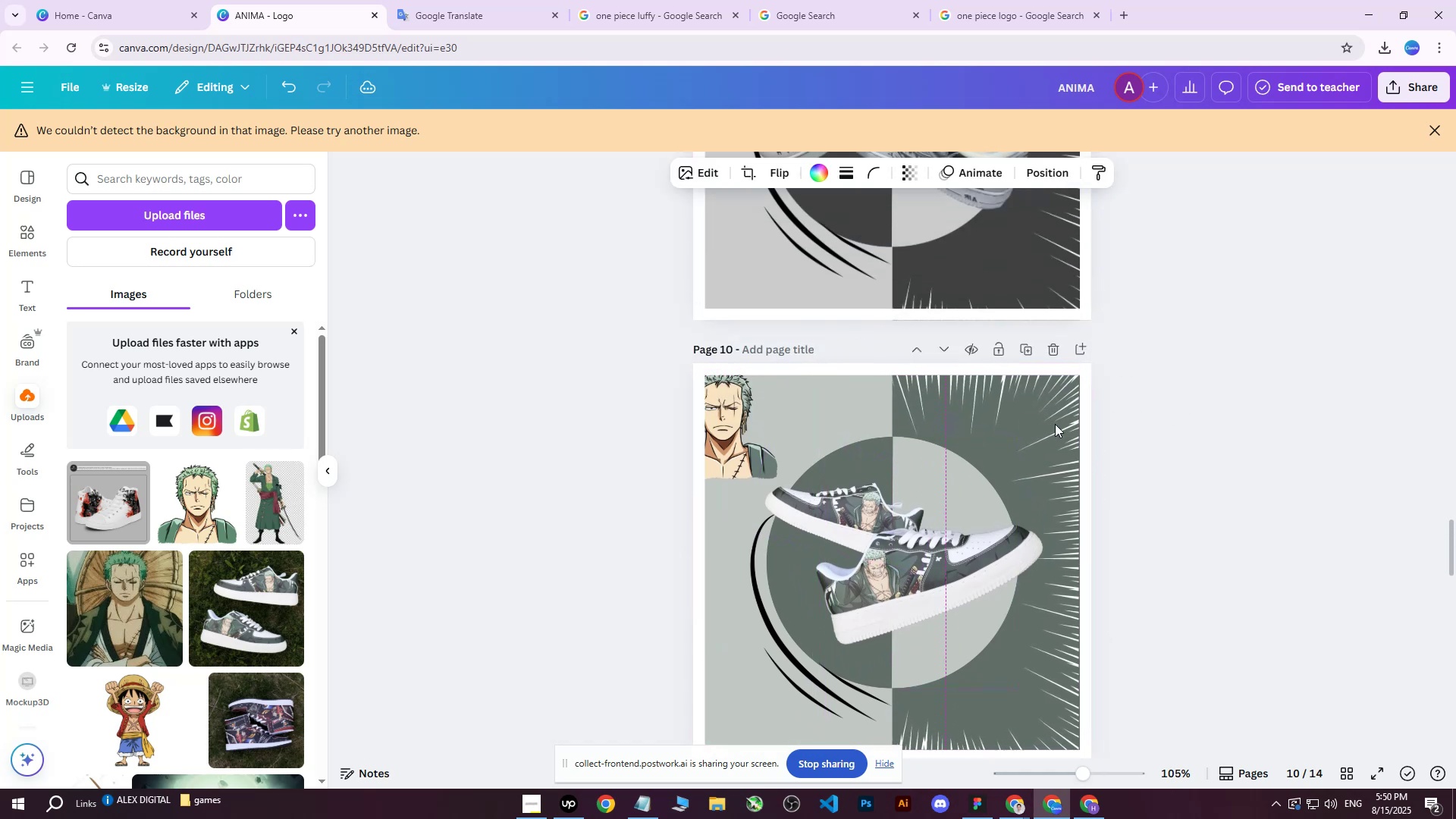 
key(ArrowRight)
 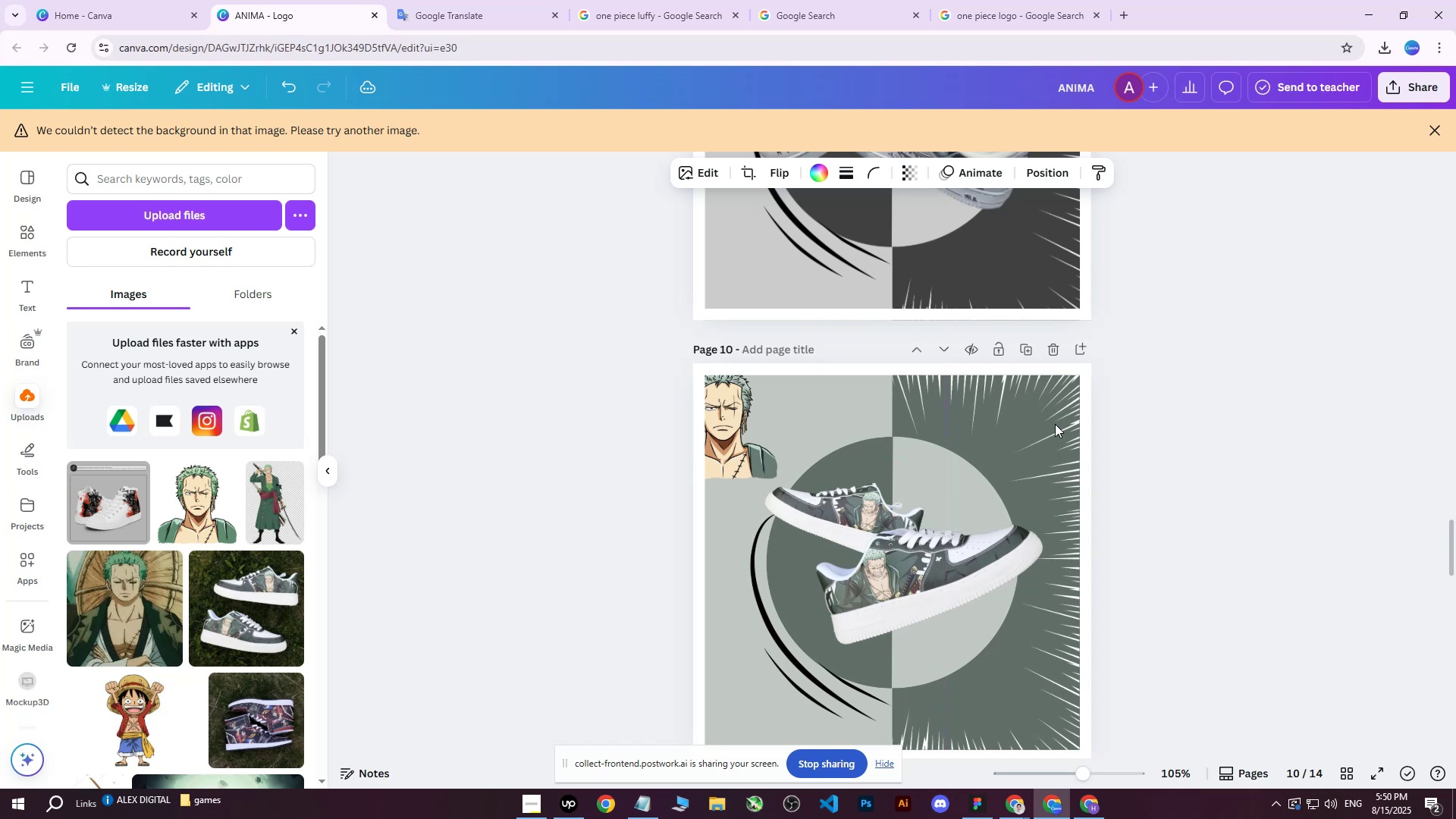 
key(ArrowRight)
 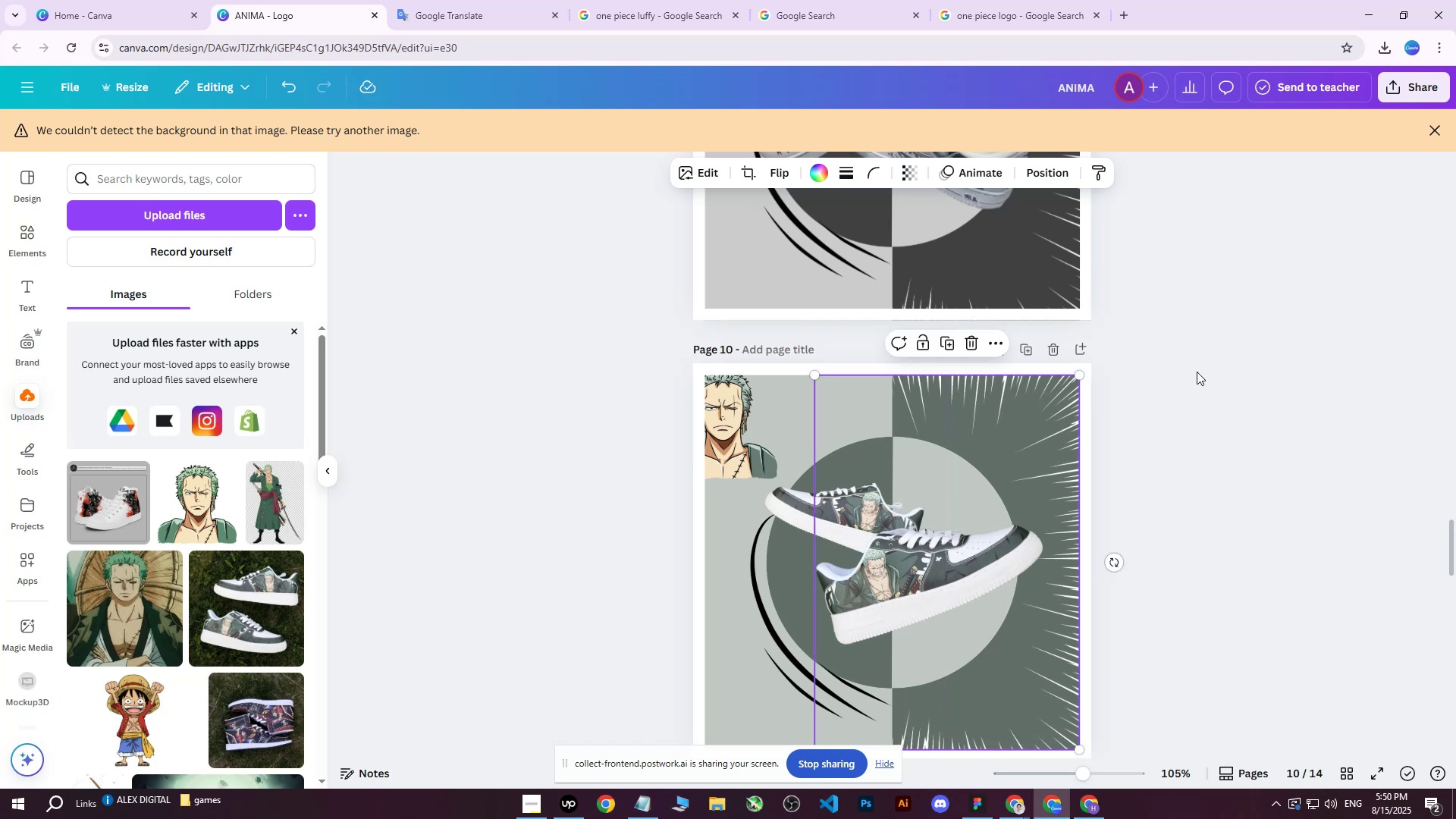 
double_click([1197, 372])
 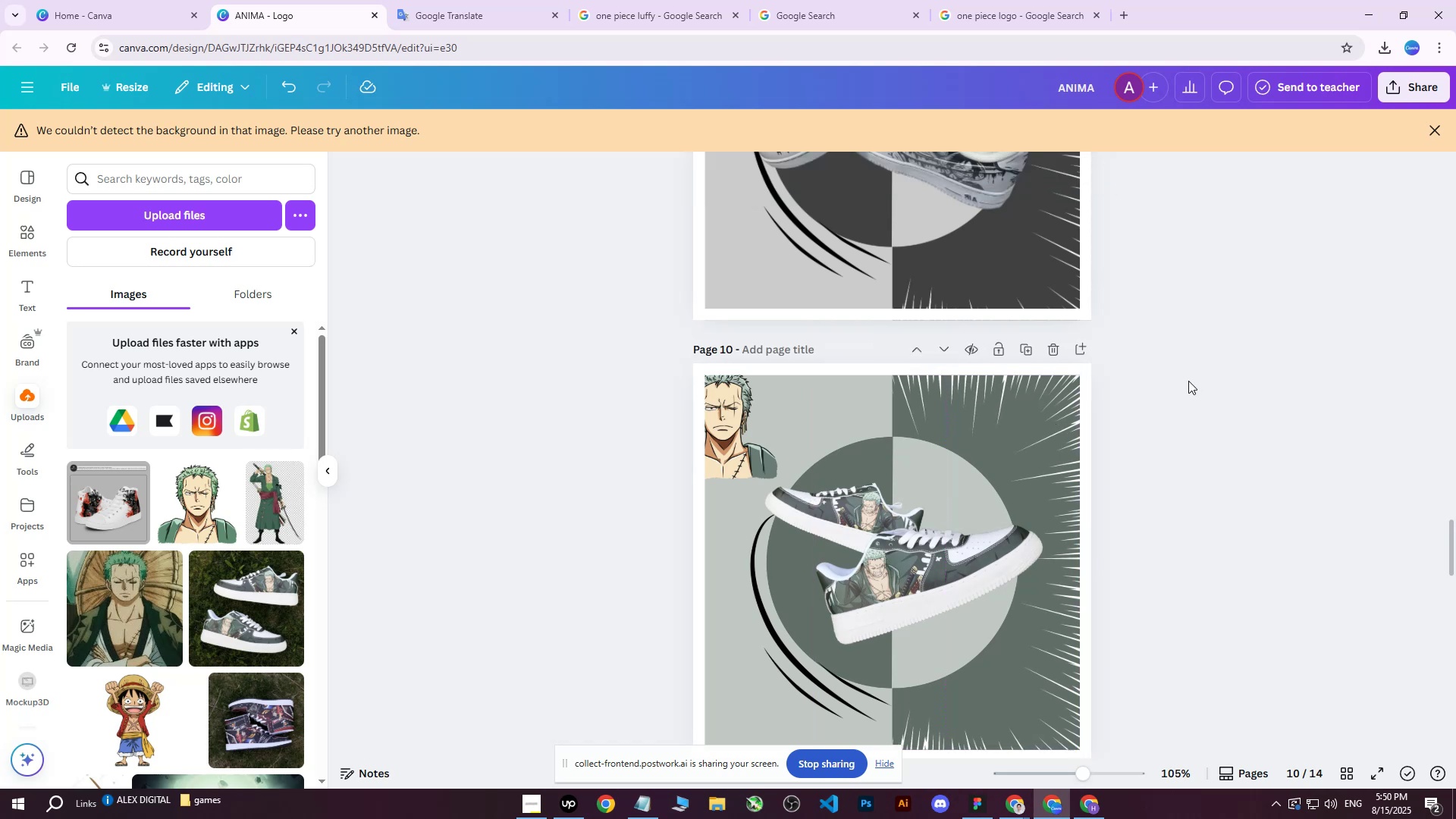 
scroll: coordinate [1180, 386], scroll_direction: up, amount: 2.0
 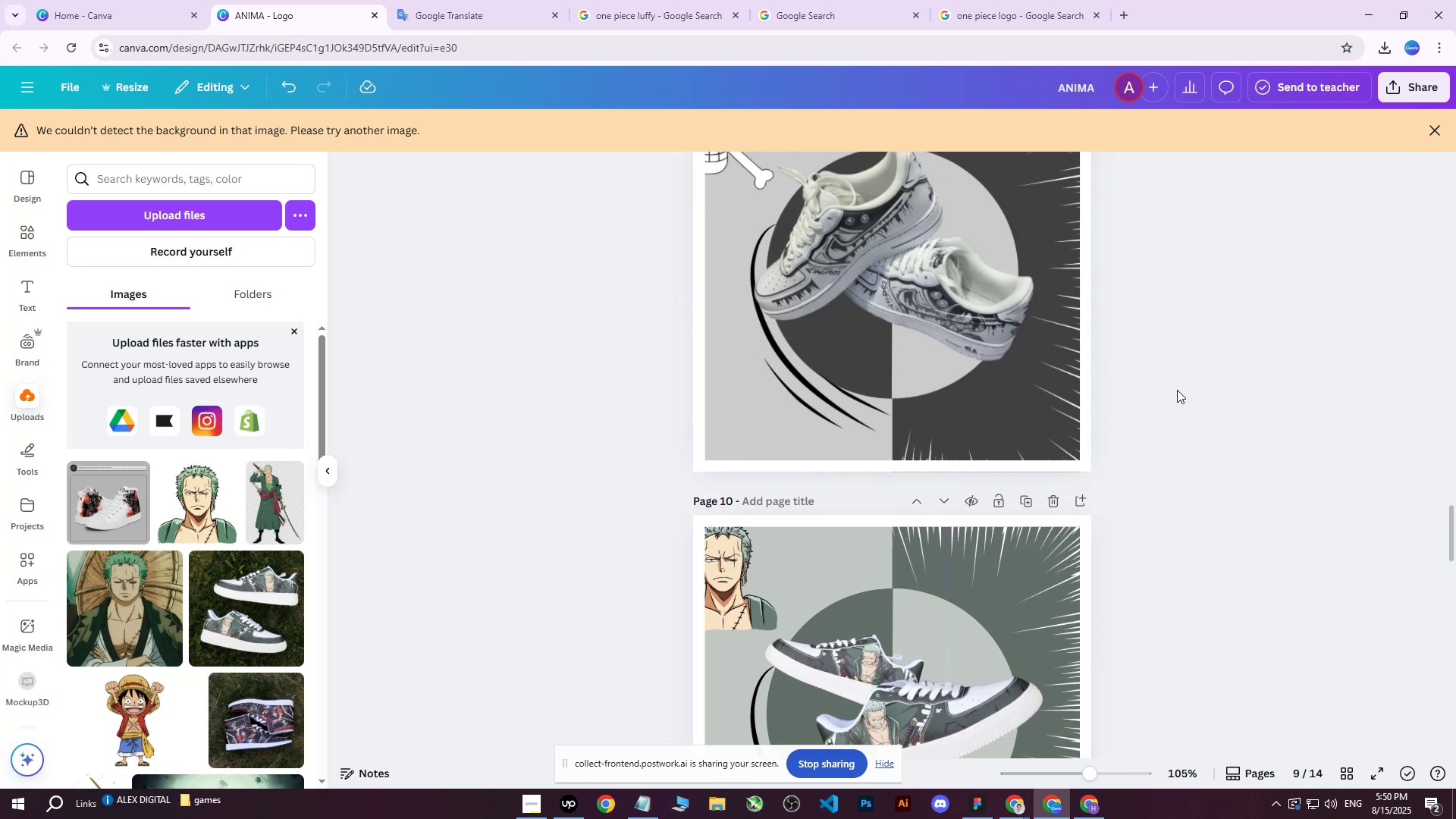 
scroll: coordinate [1177, 389], scroll_direction: down, amount: 3.0
 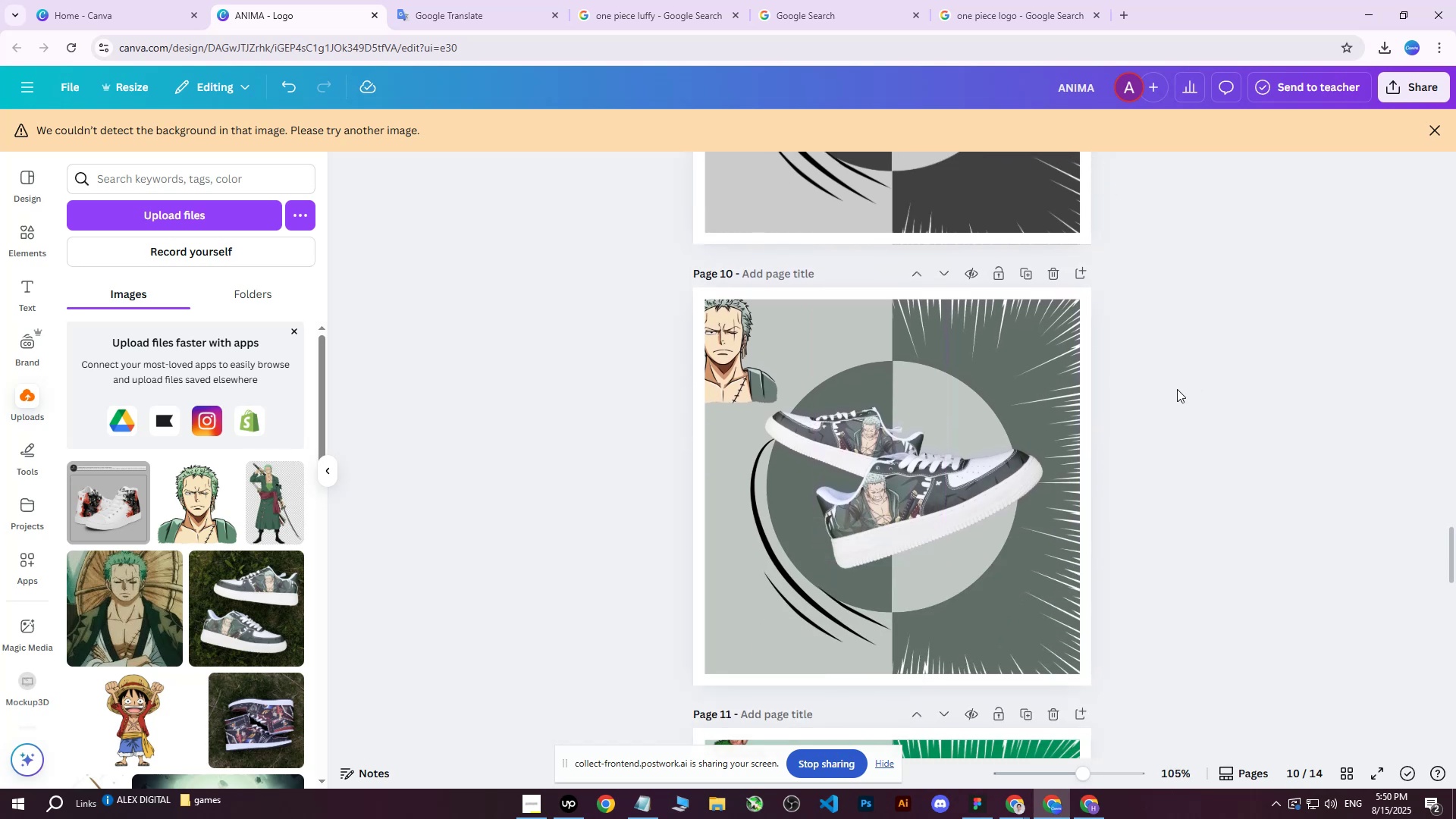 
scroll: coordinate [1174, 397], scroll_direction: up, amount: 7.0
 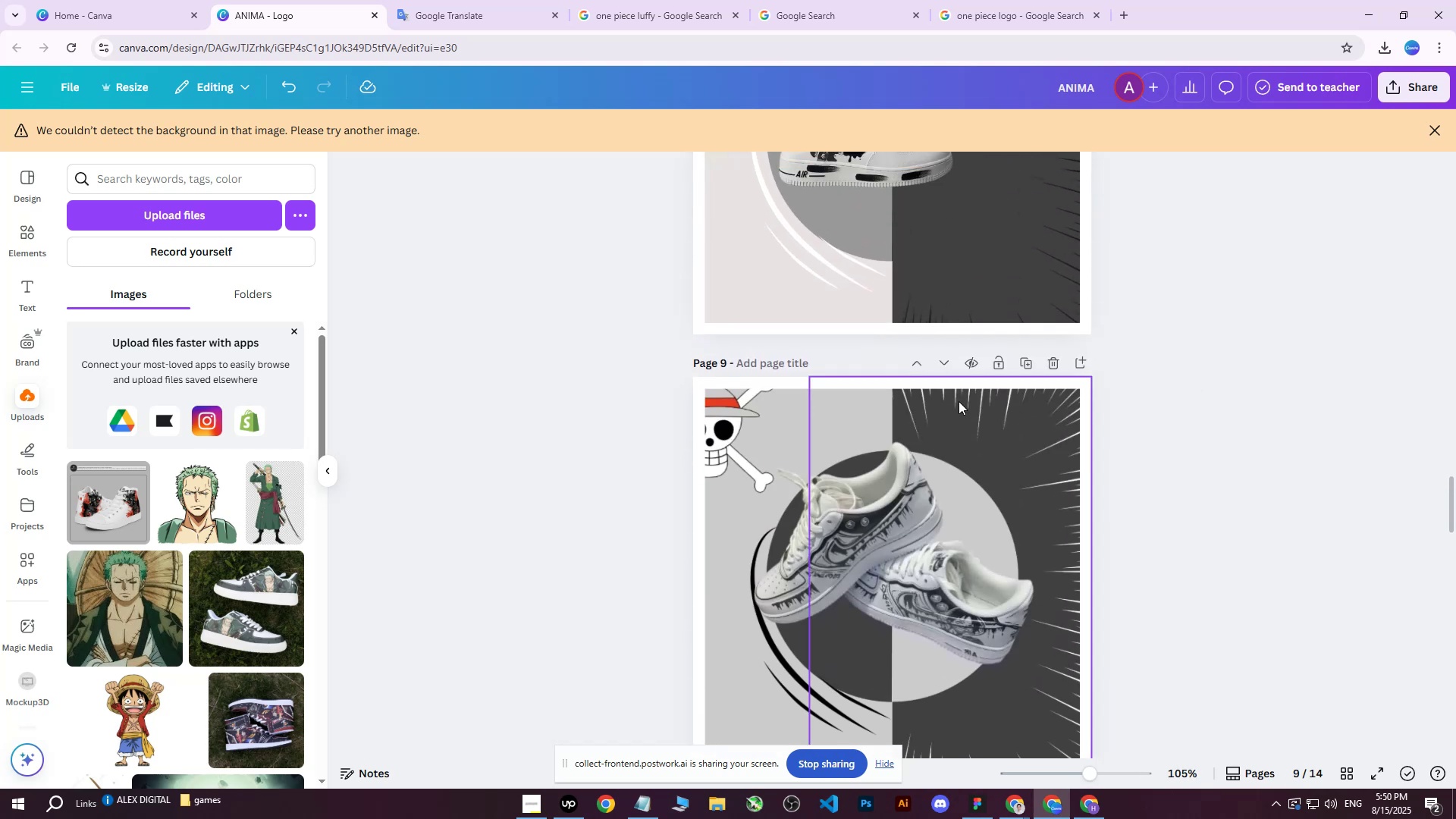 
left_click([959, 401])
 